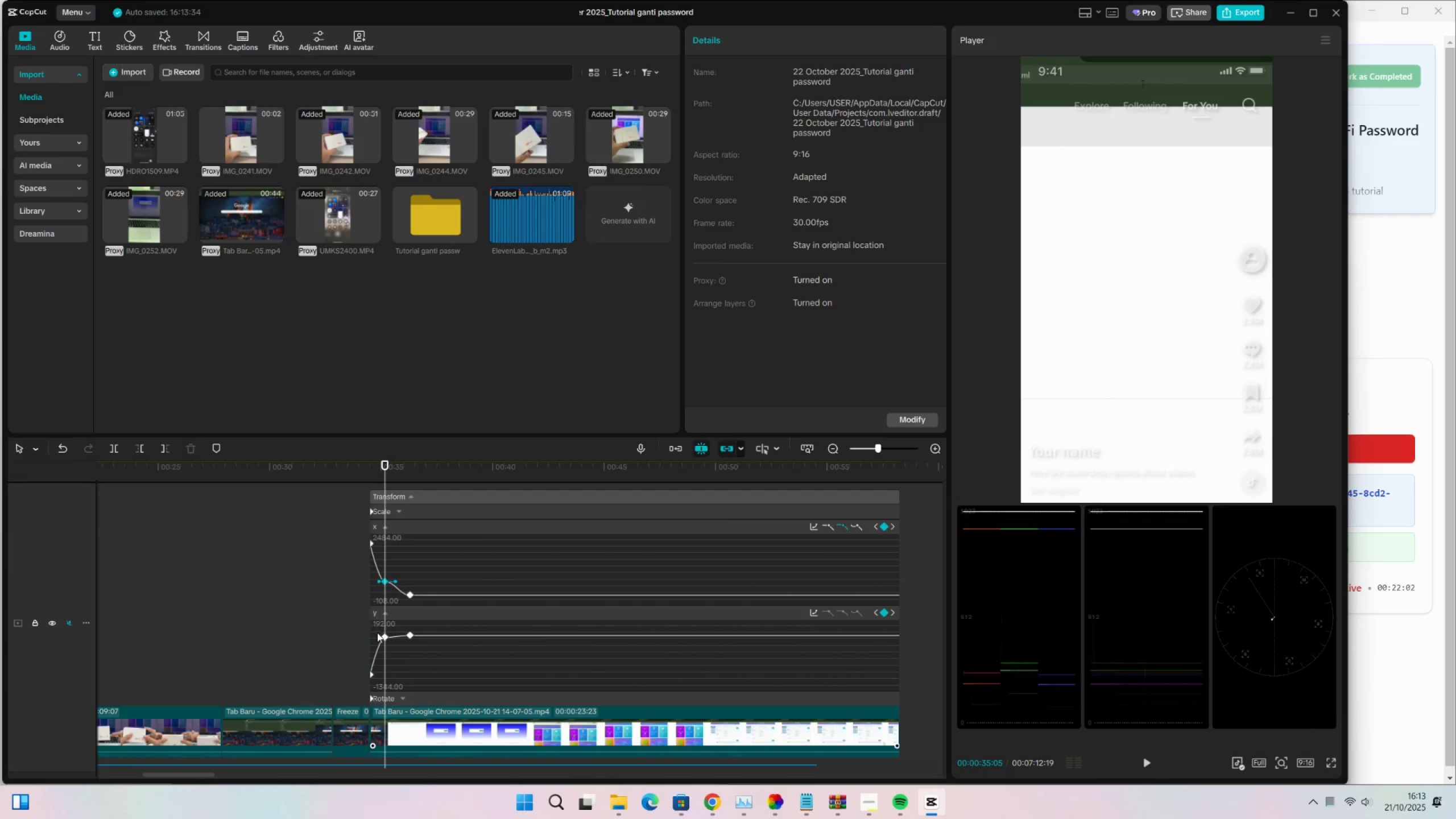 
left_click([384, 636])
 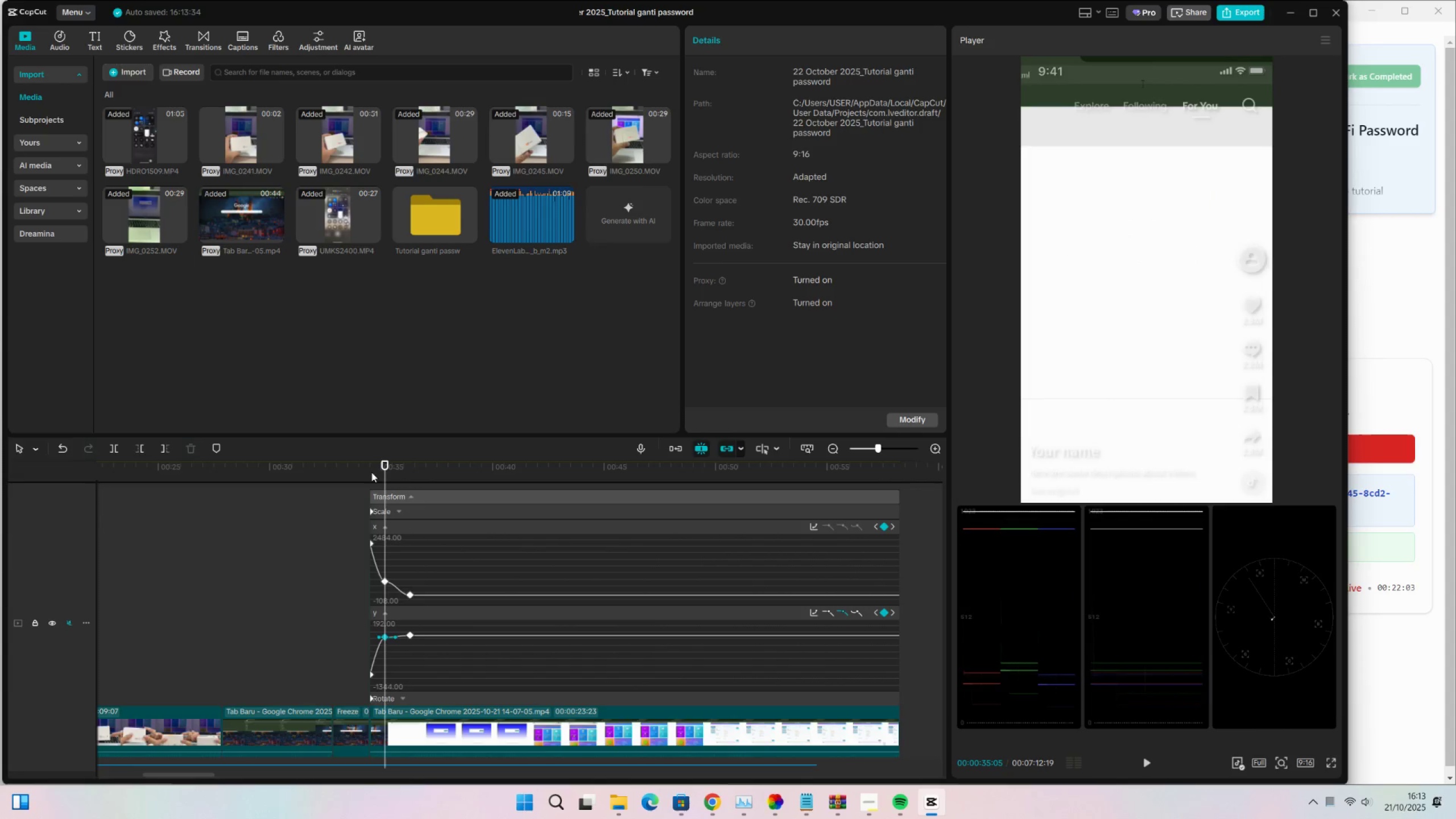 
left_click([373, 464])
 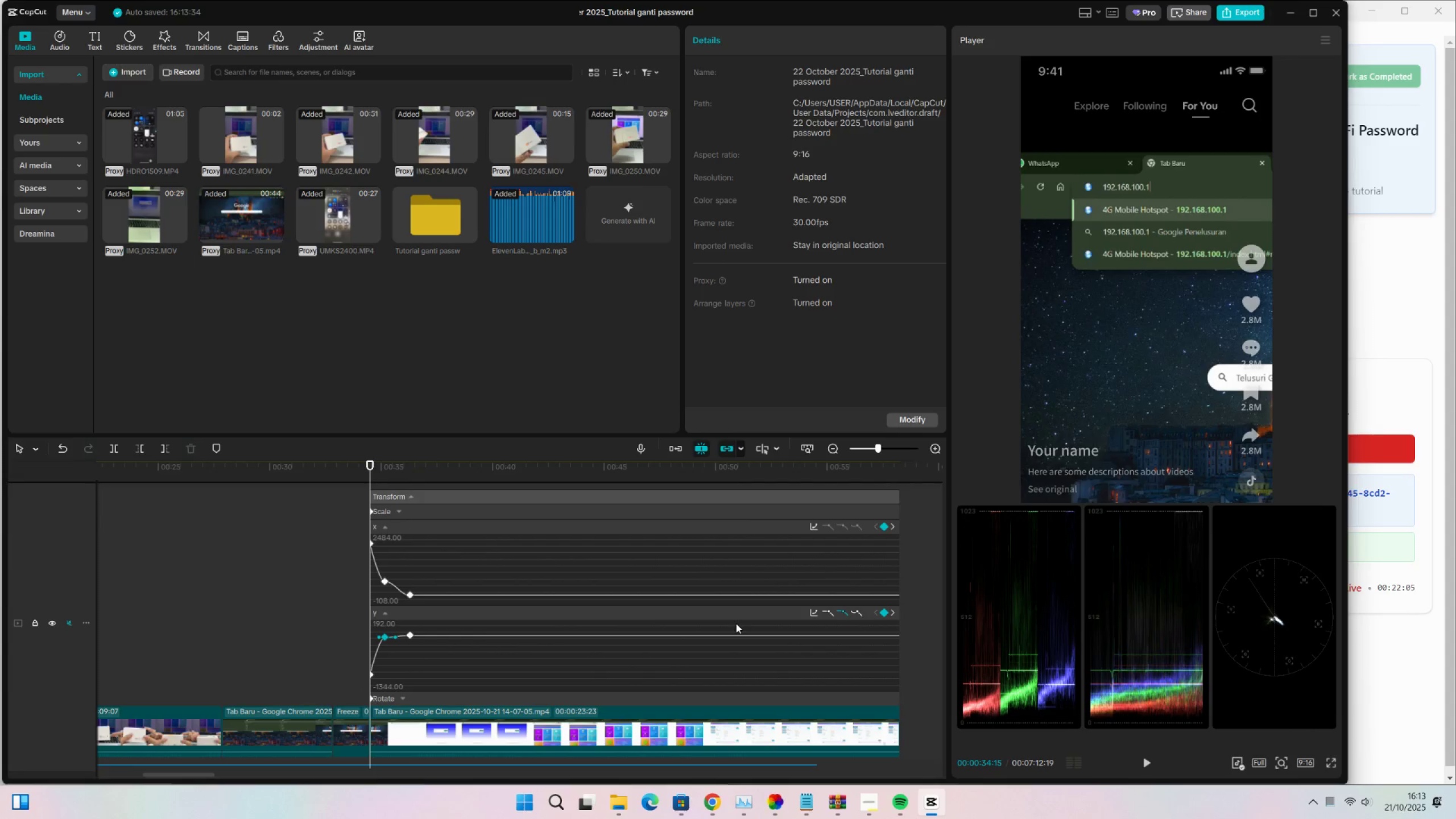 
left_click([726, 618])
 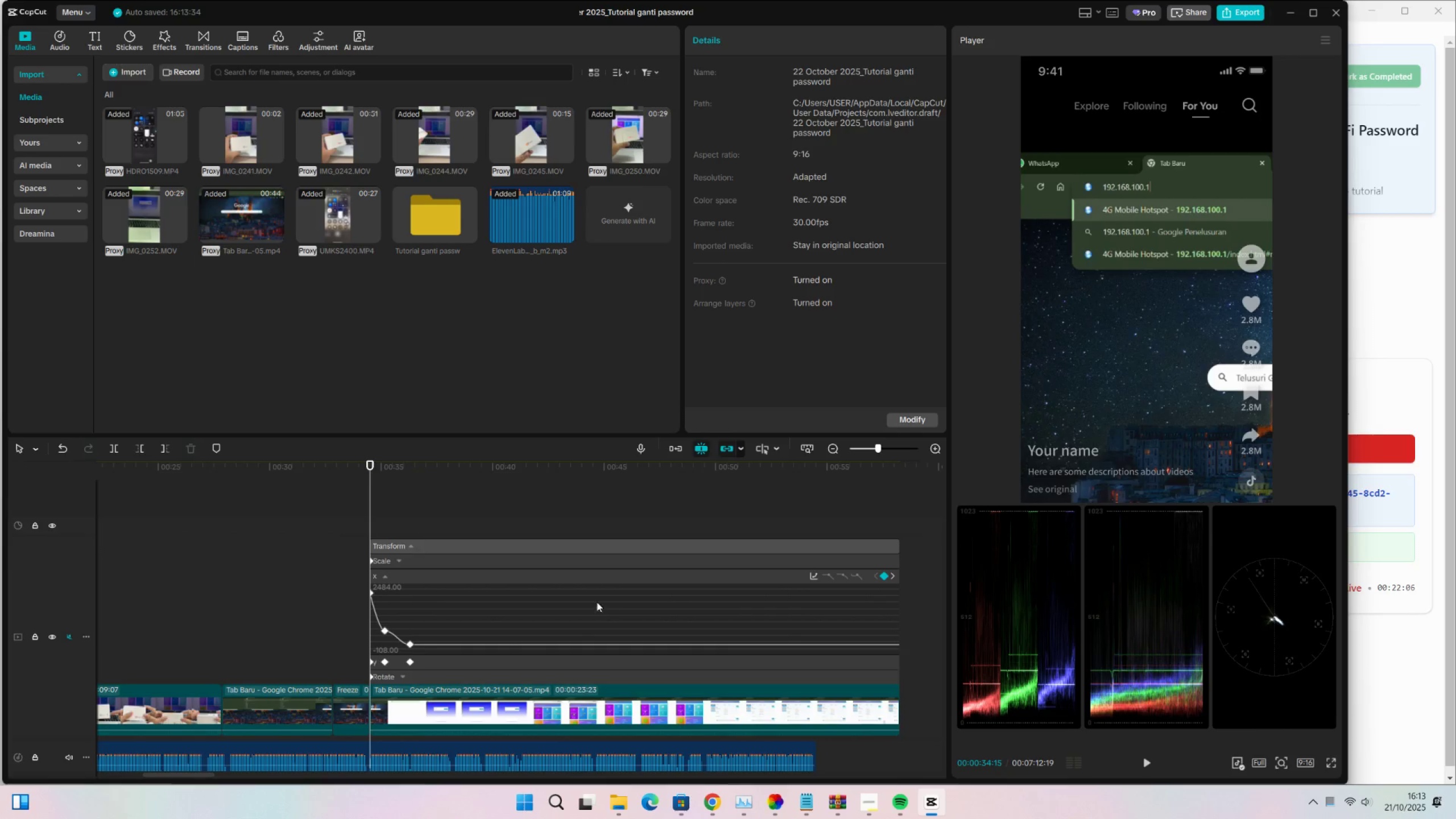 
left_click([573, 569])
 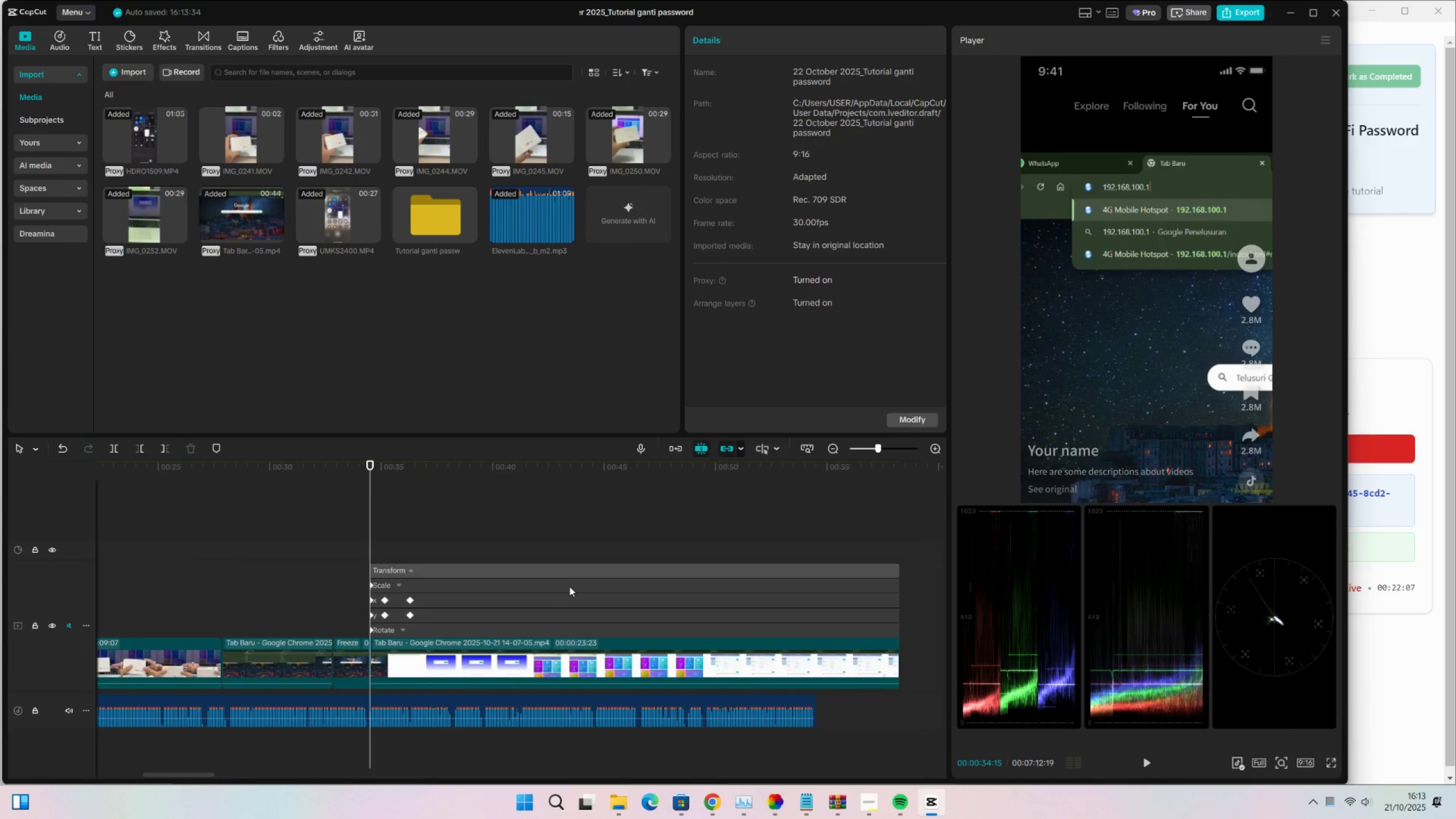 
left_click([569, 586])
 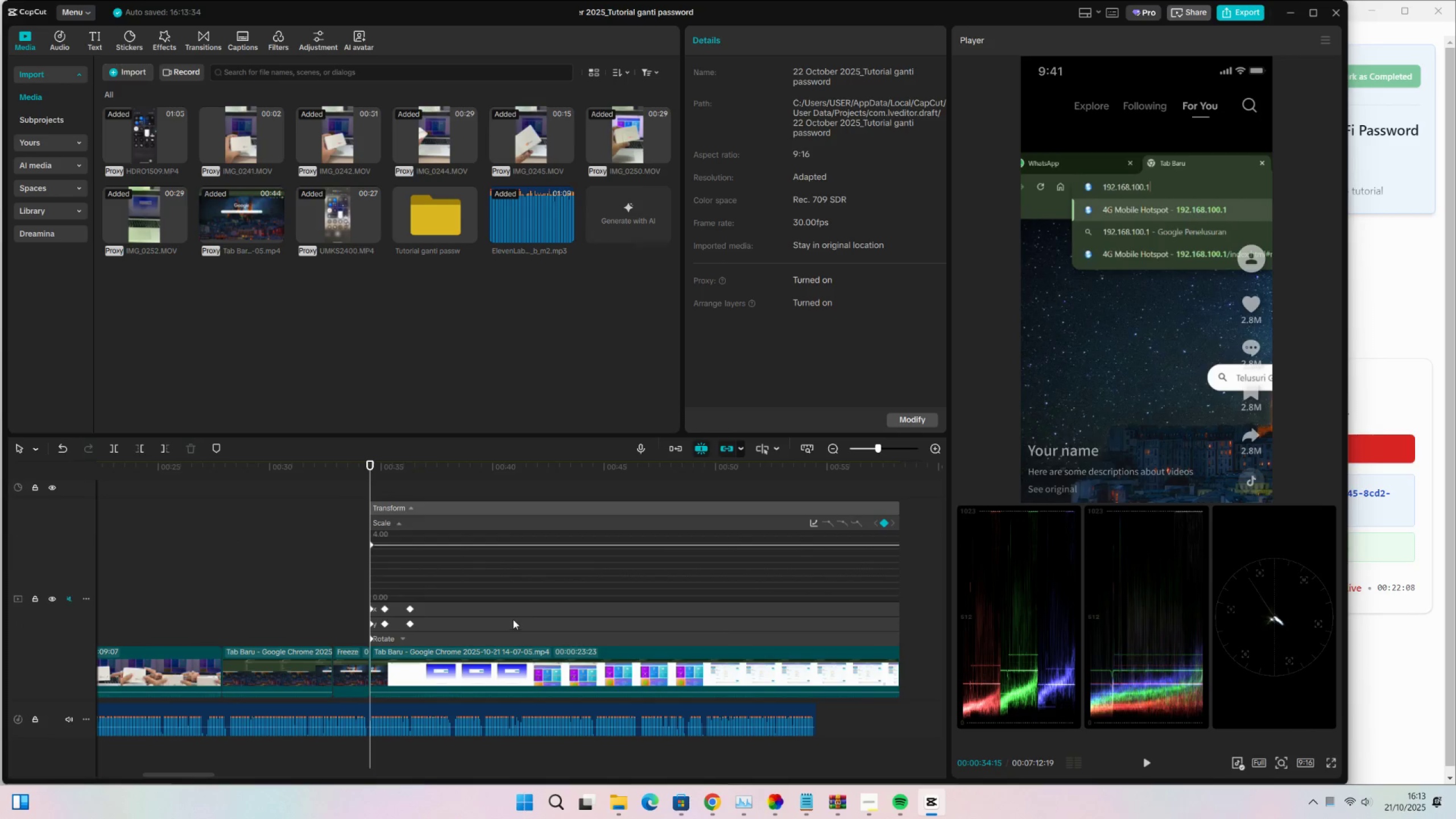 
left_click([513, 611])
 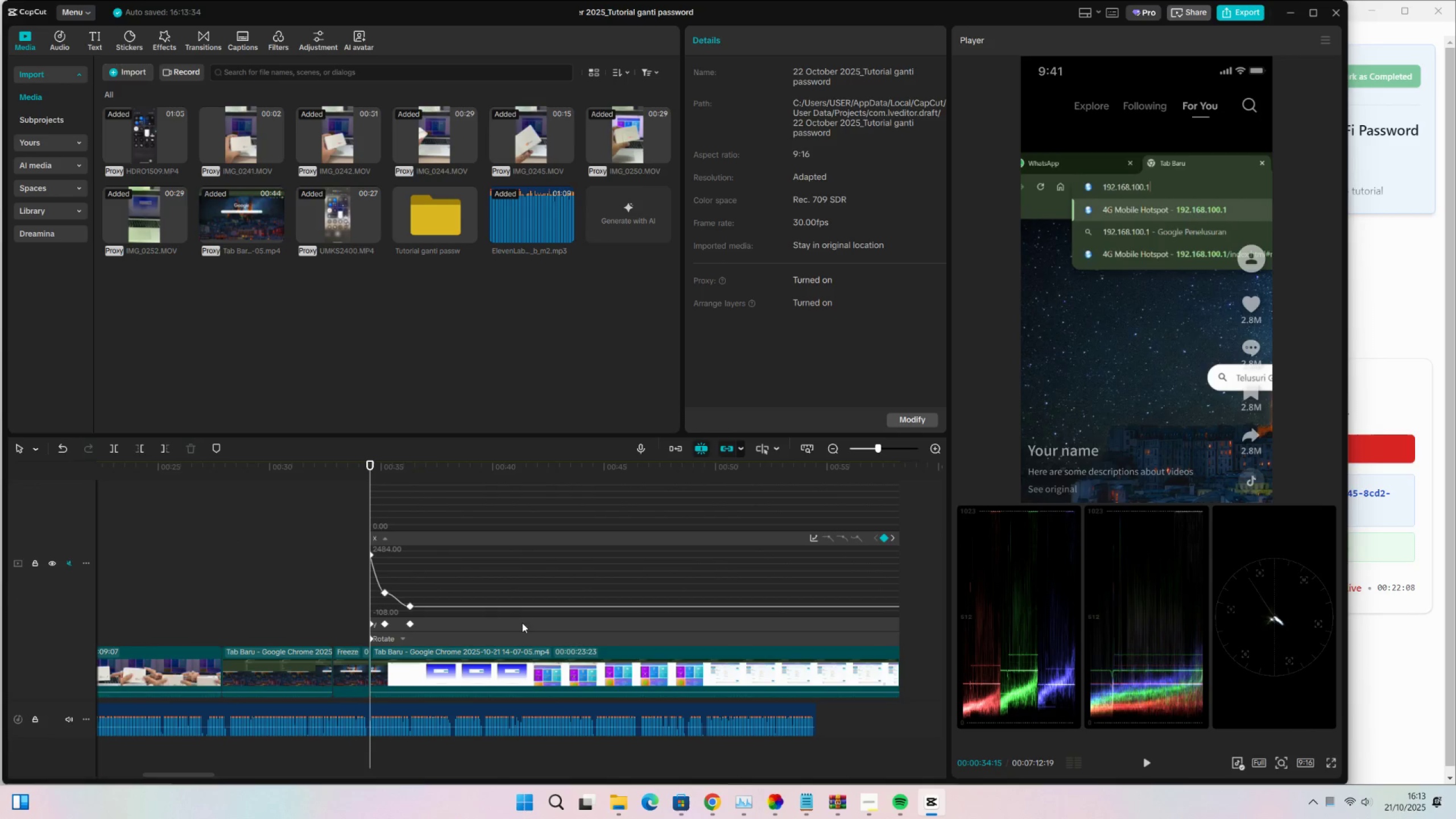 
scroll: coordinate [478, 634], scroll_direction: up, amount: 7.0
 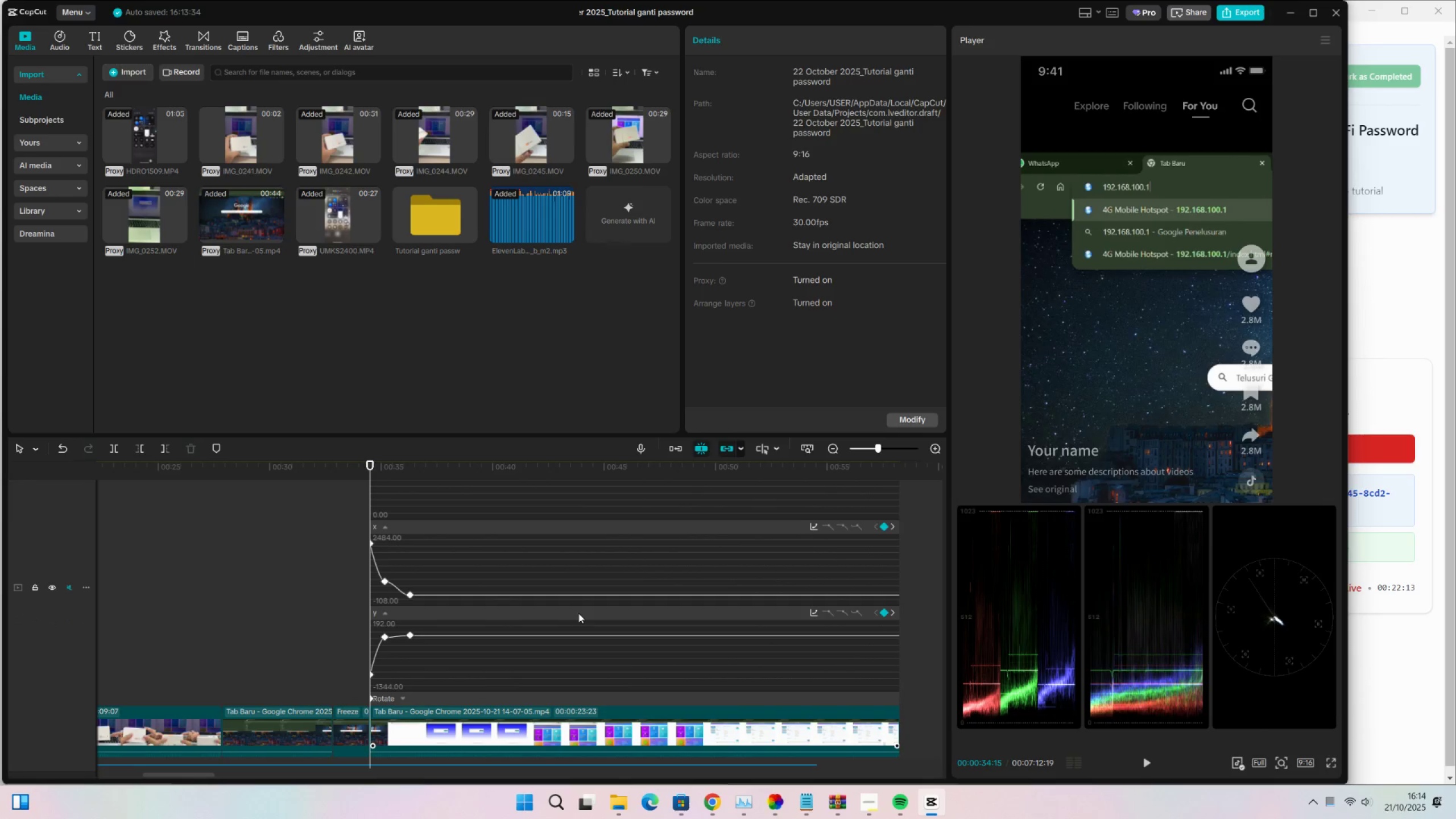 
left_click([578, 613])
 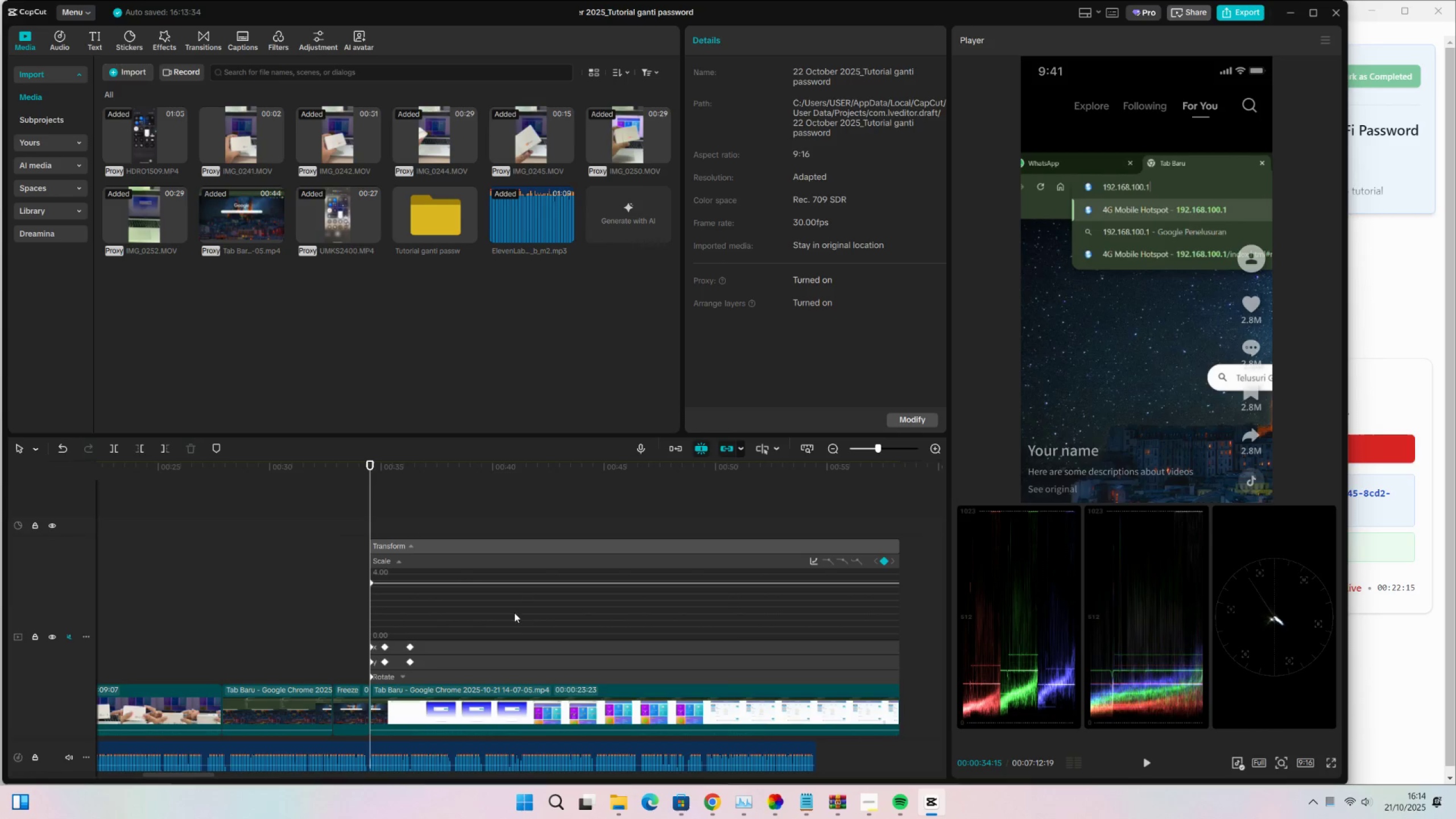 
scroll: coordinate [572, 609], scroll_direction: up, amount: 2.0
 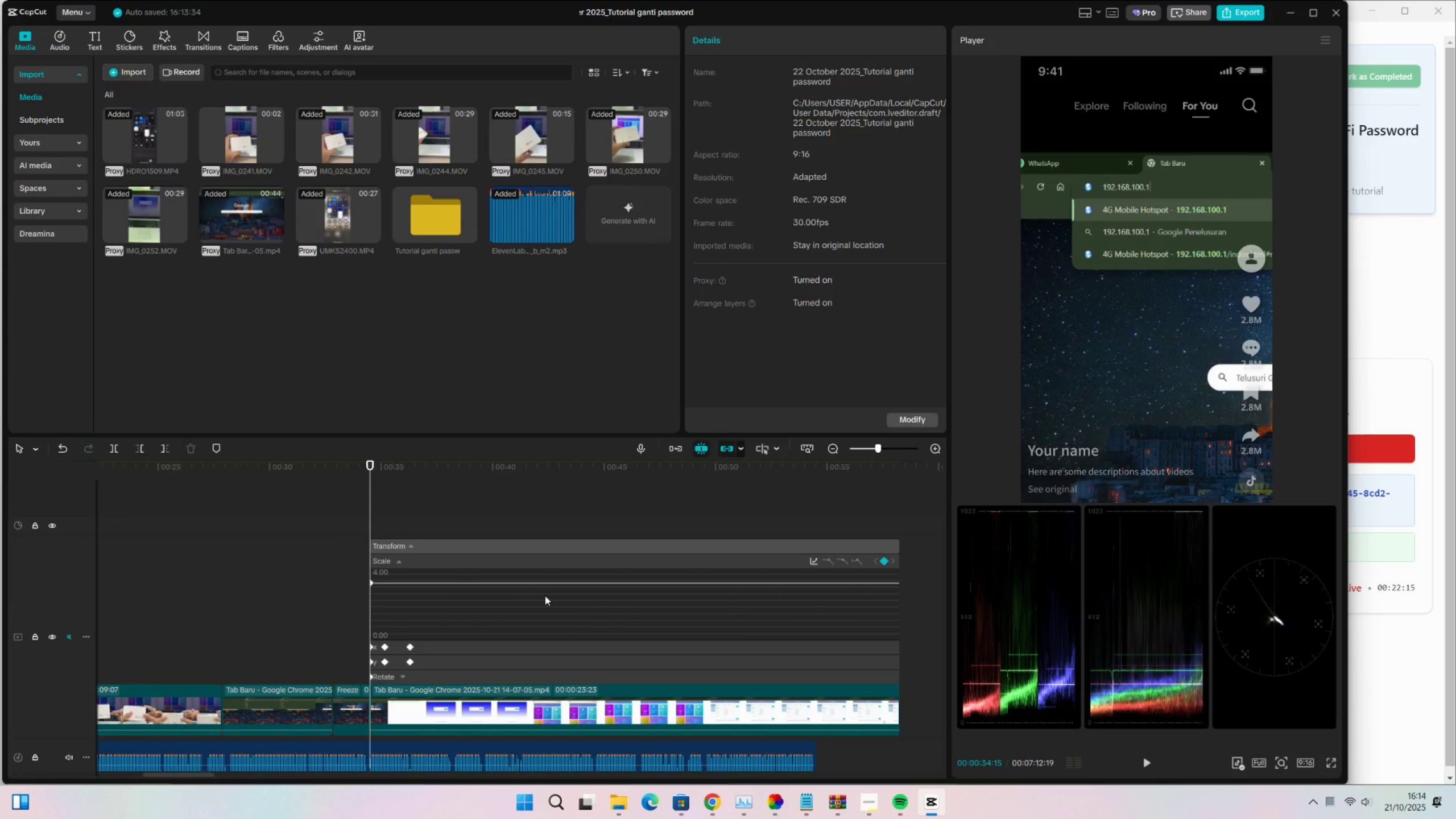 
key(Control+ControlLeft)
 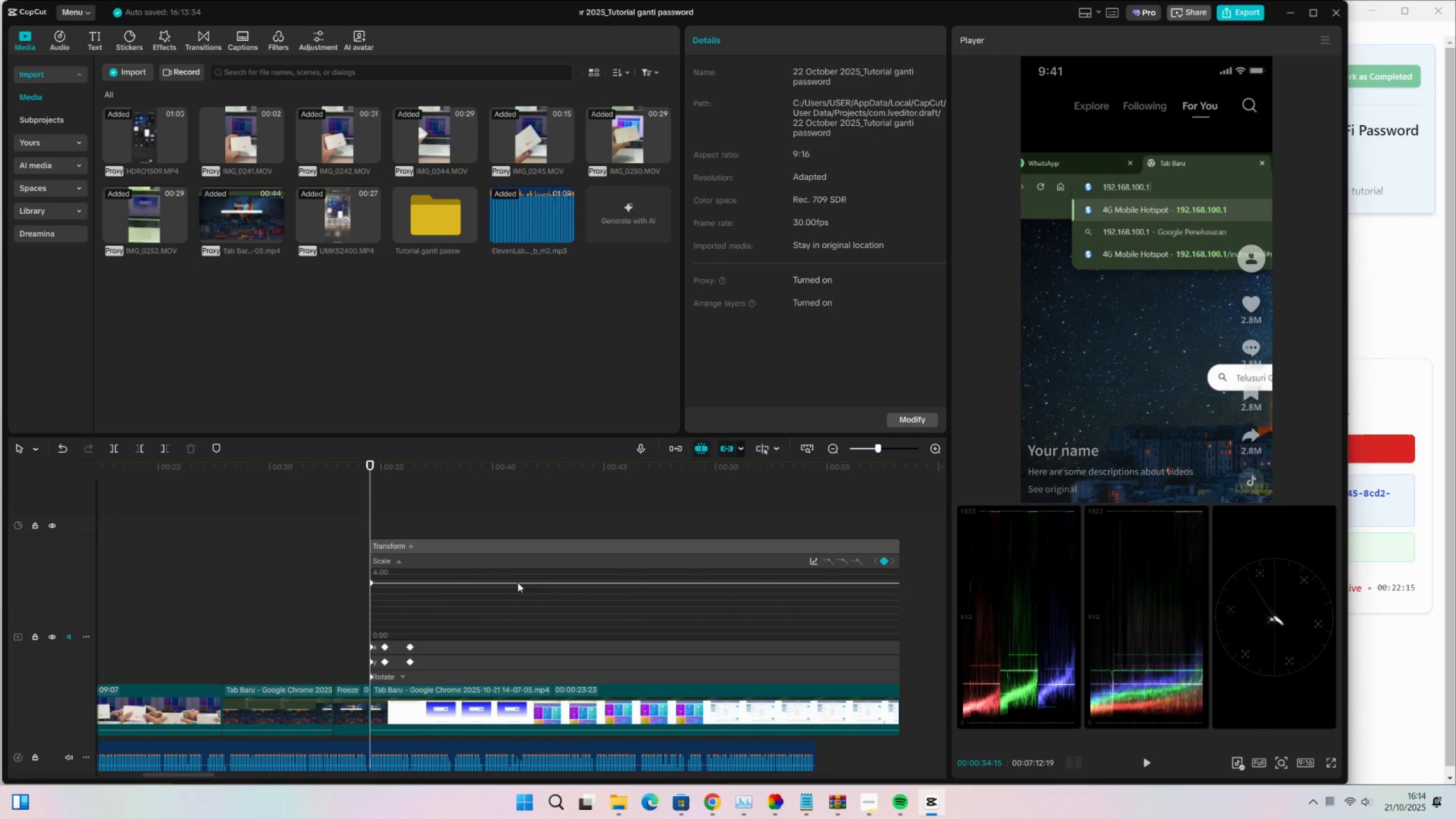 
key(Control+S)
 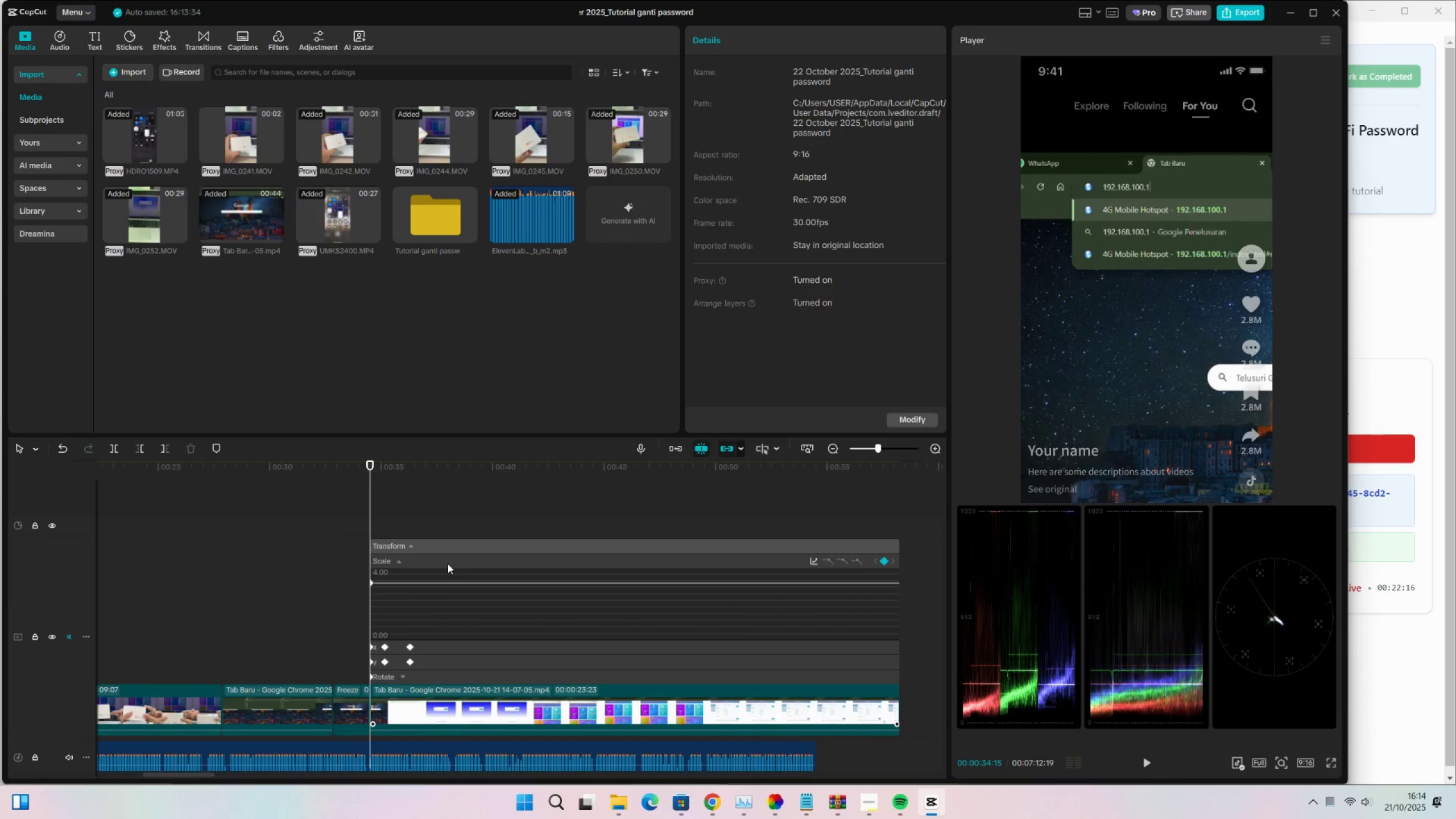 
left_click([448, 561])
 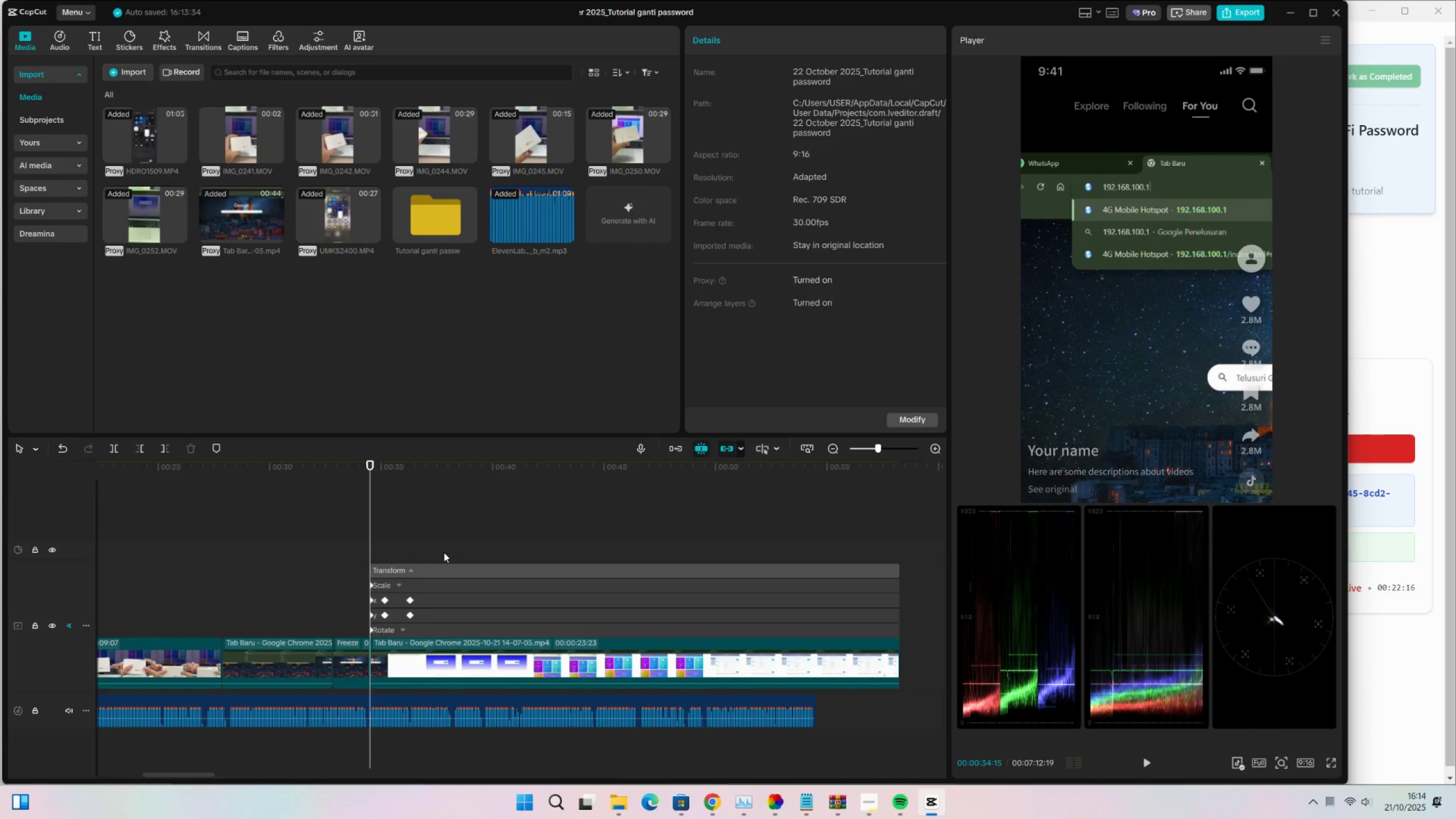 
key(Control+Space)
 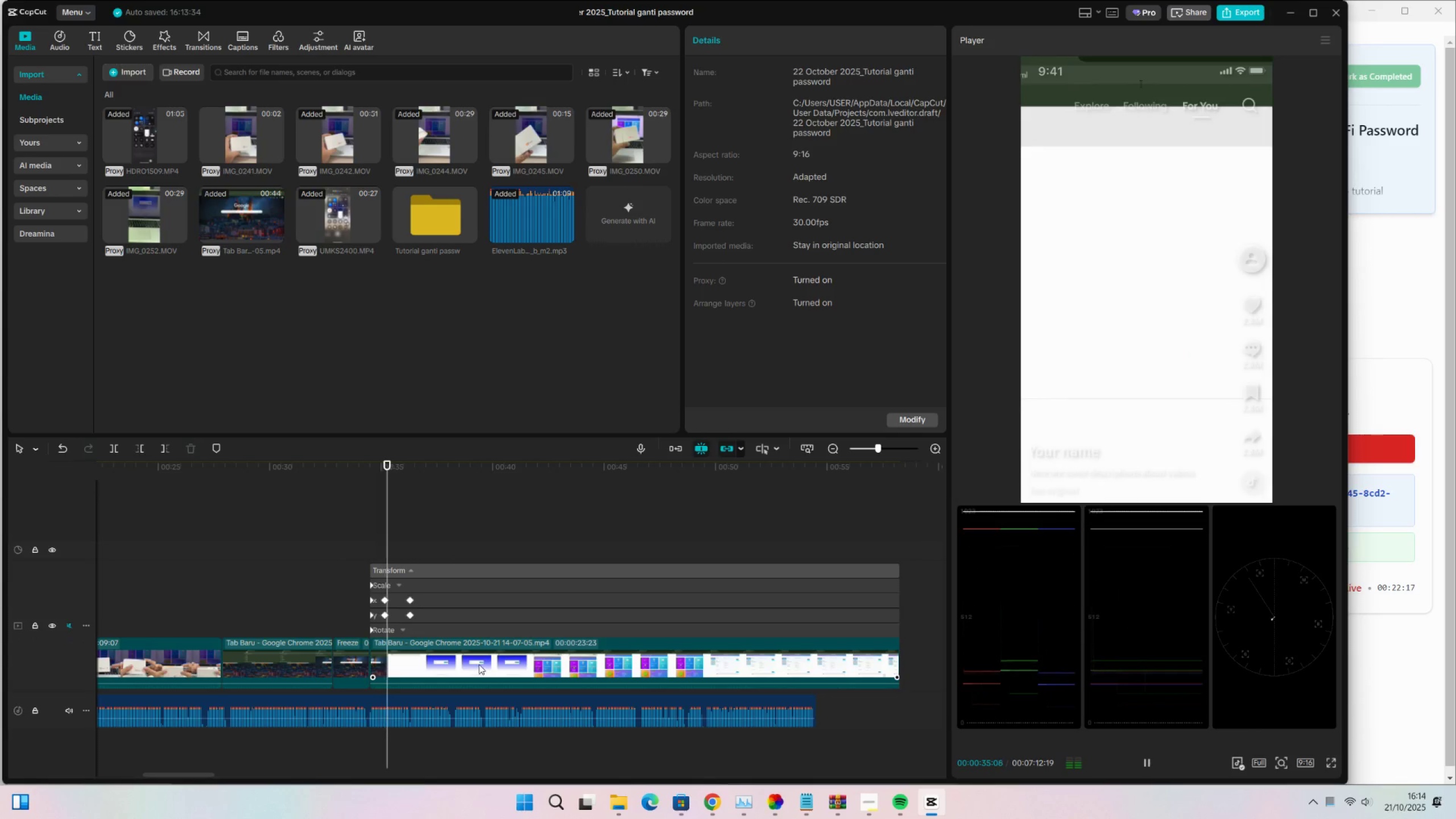 
left_click([479, 664])
 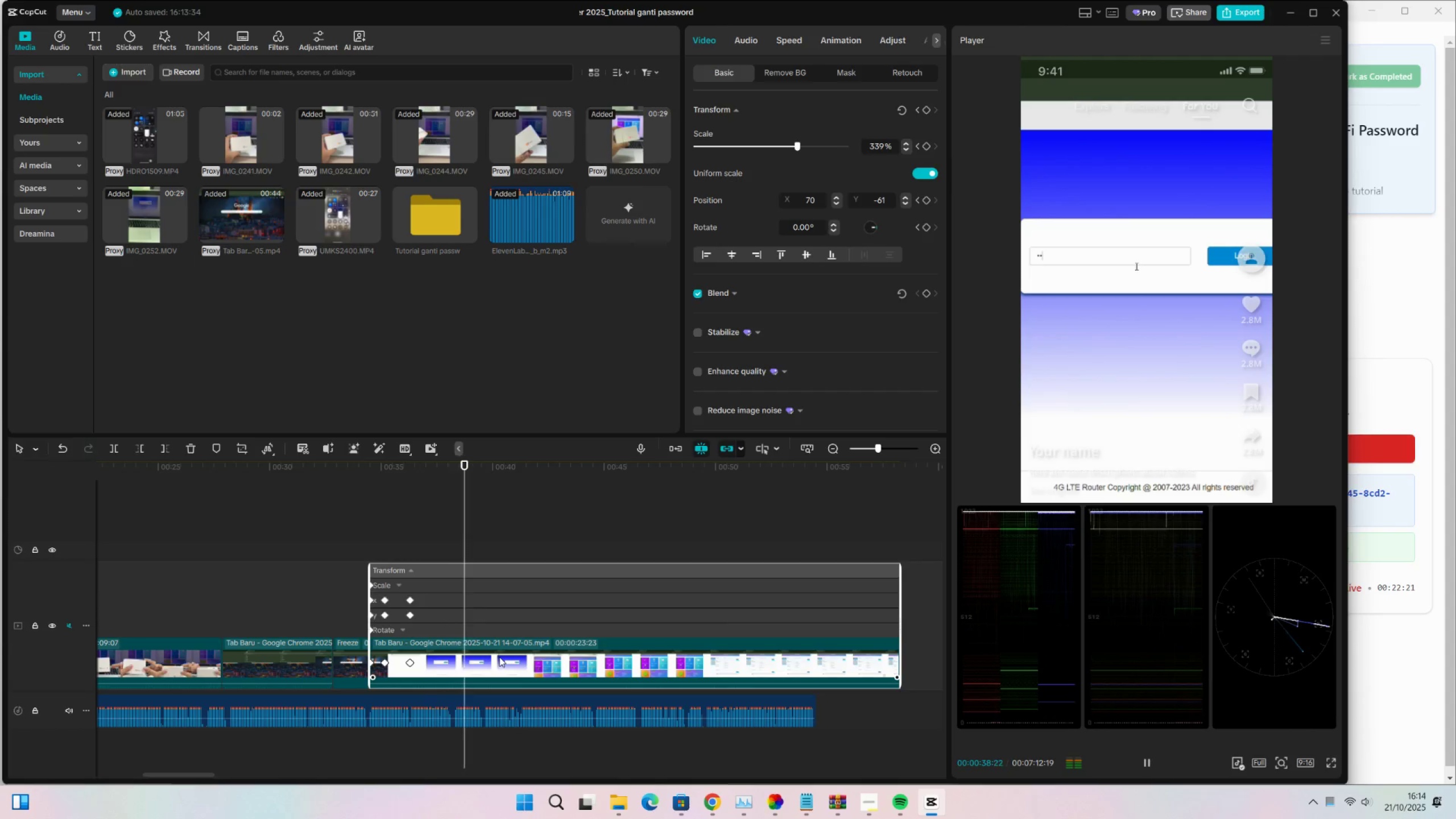 
key(Space)
 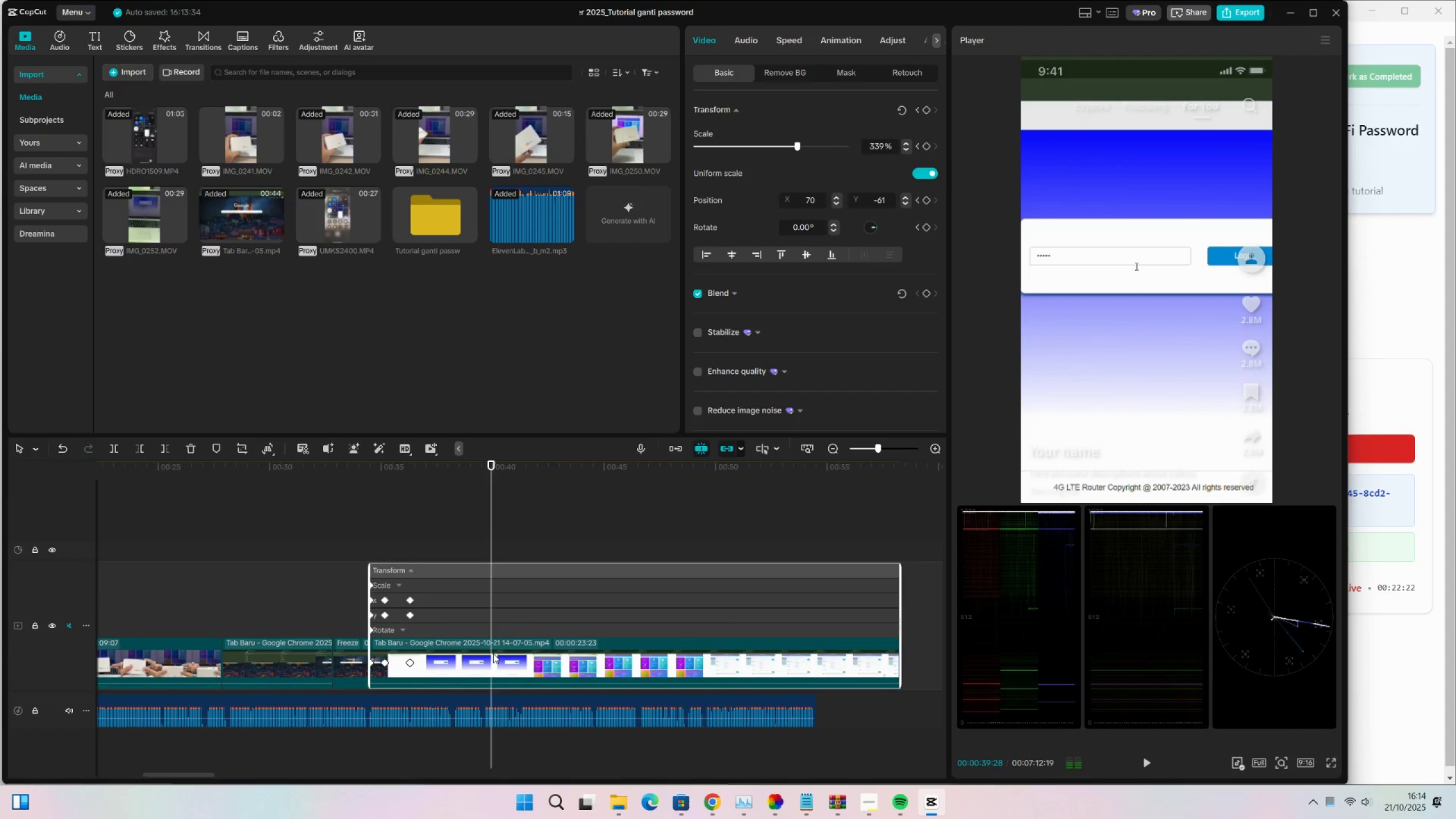 
key(Space)
 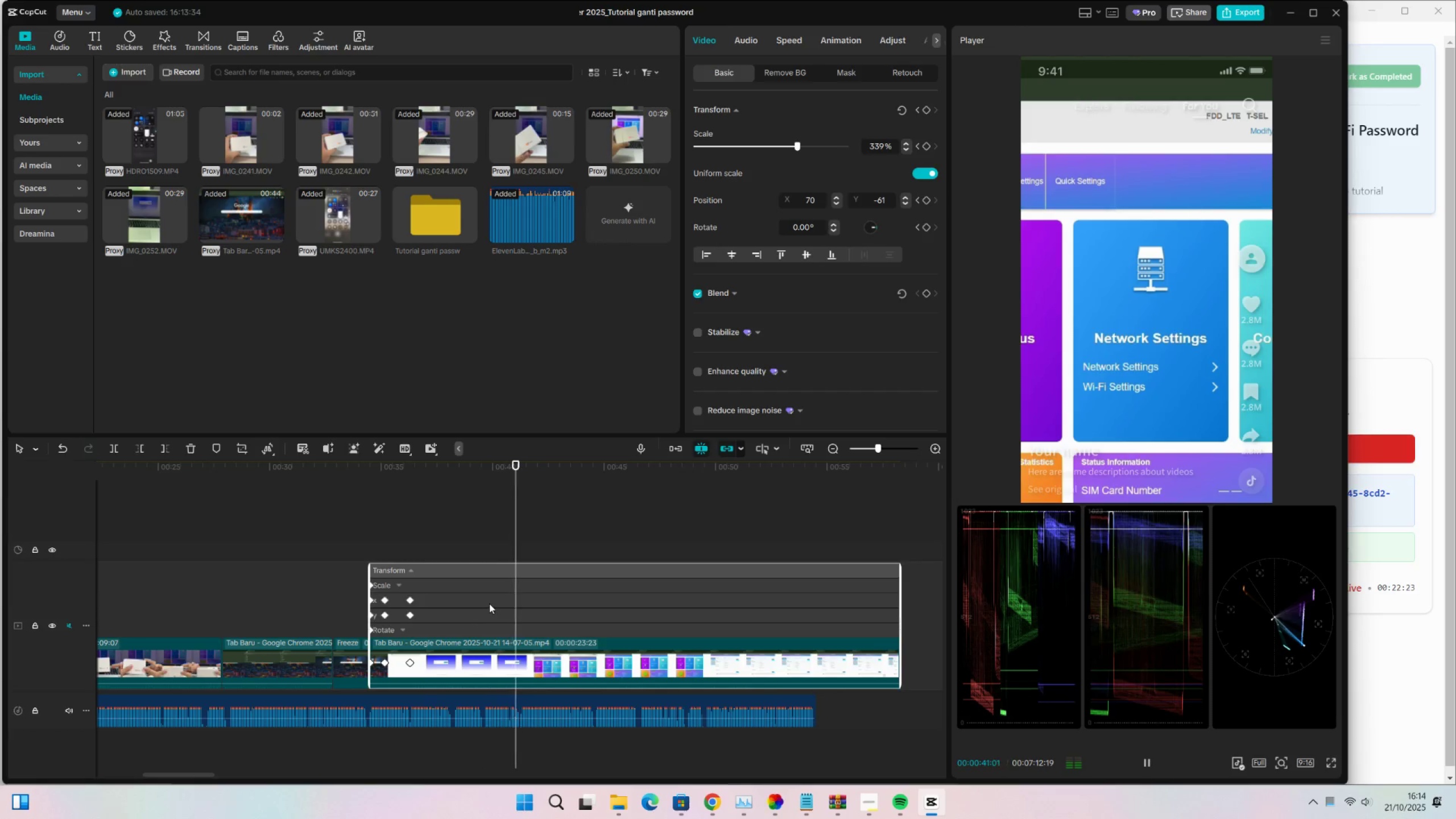 
key(Space)
 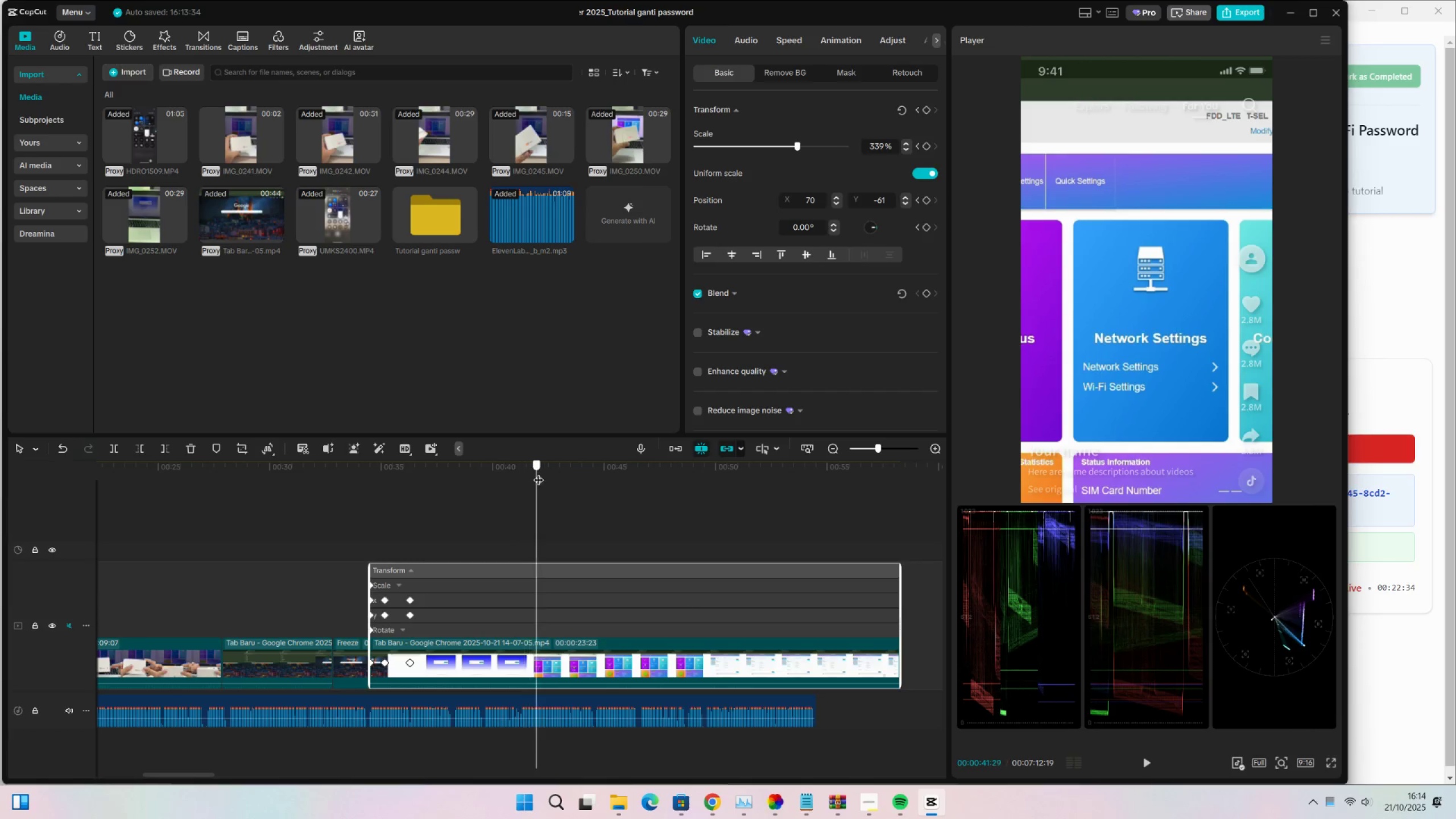 
wait(15.4)
 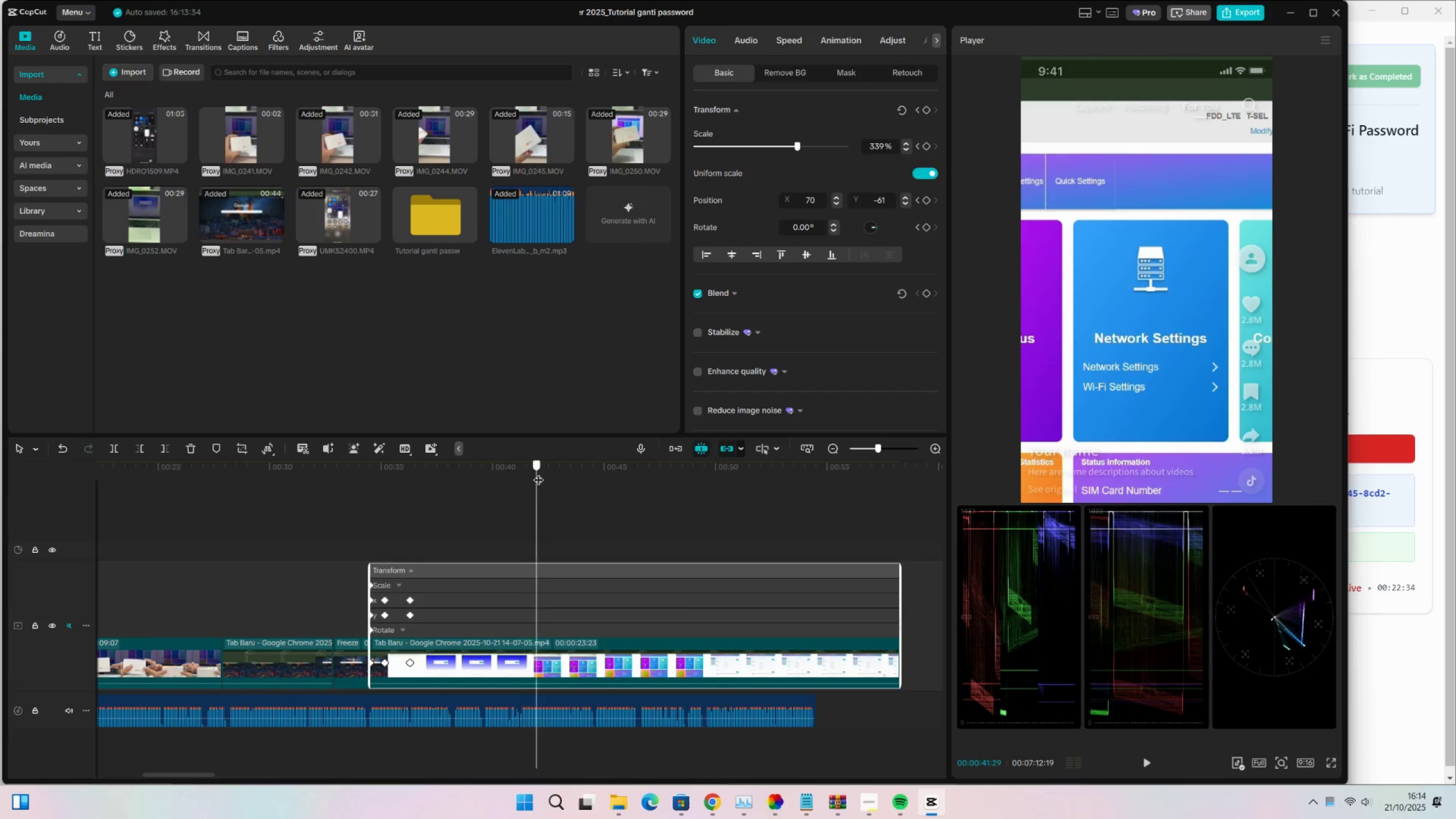 
type(cv)
 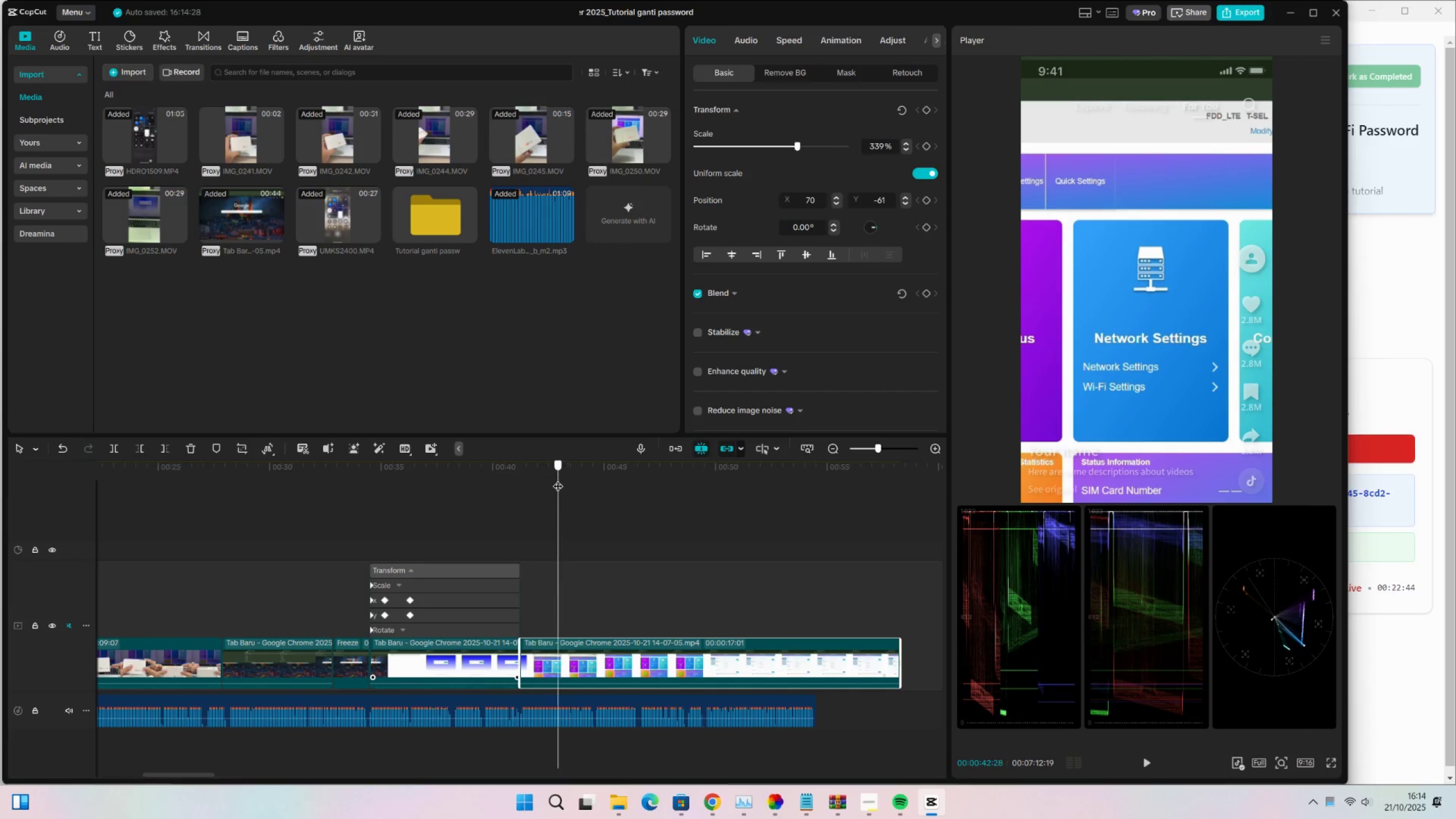 
wait(5.24)
 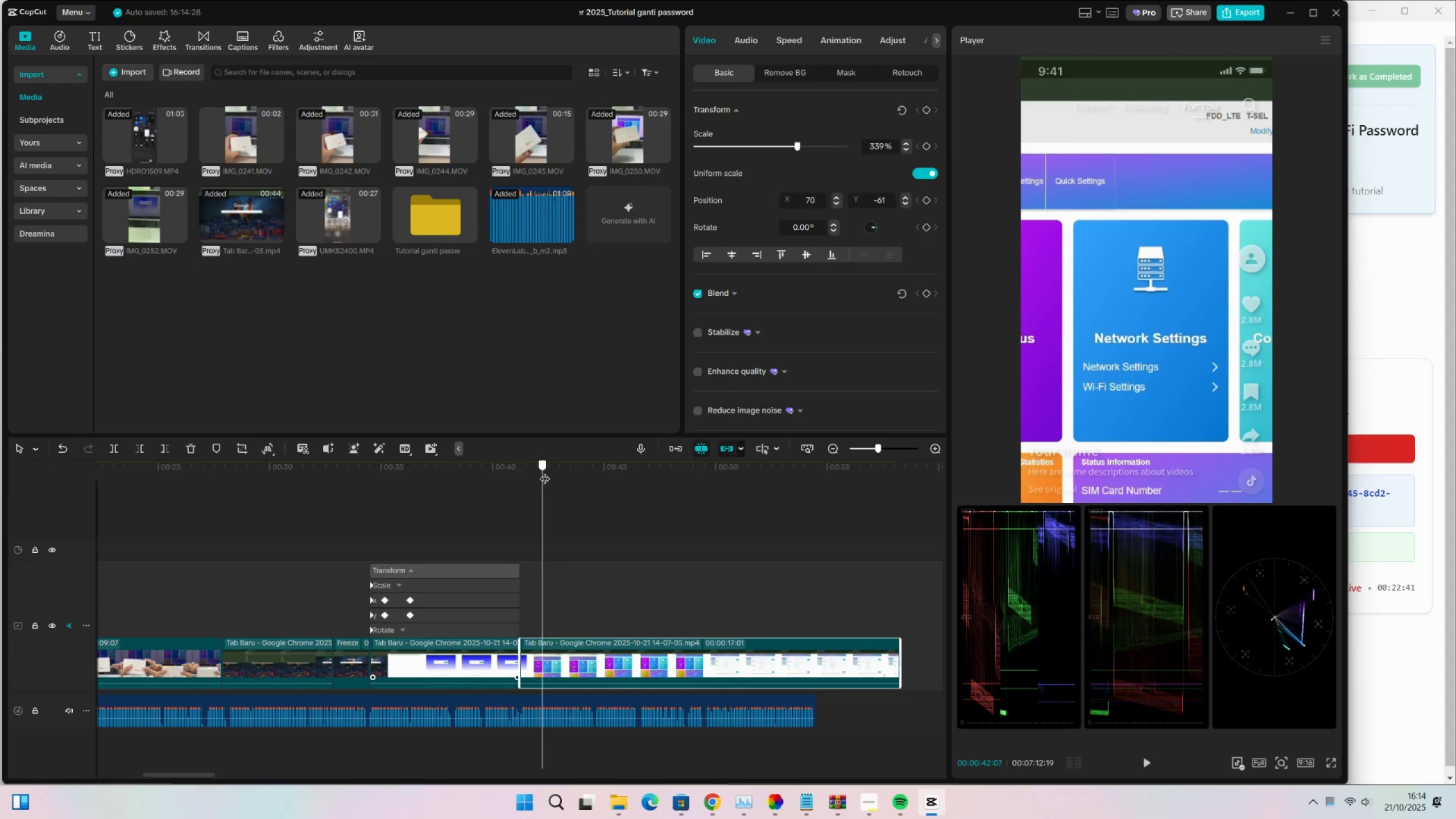 
key(X)
 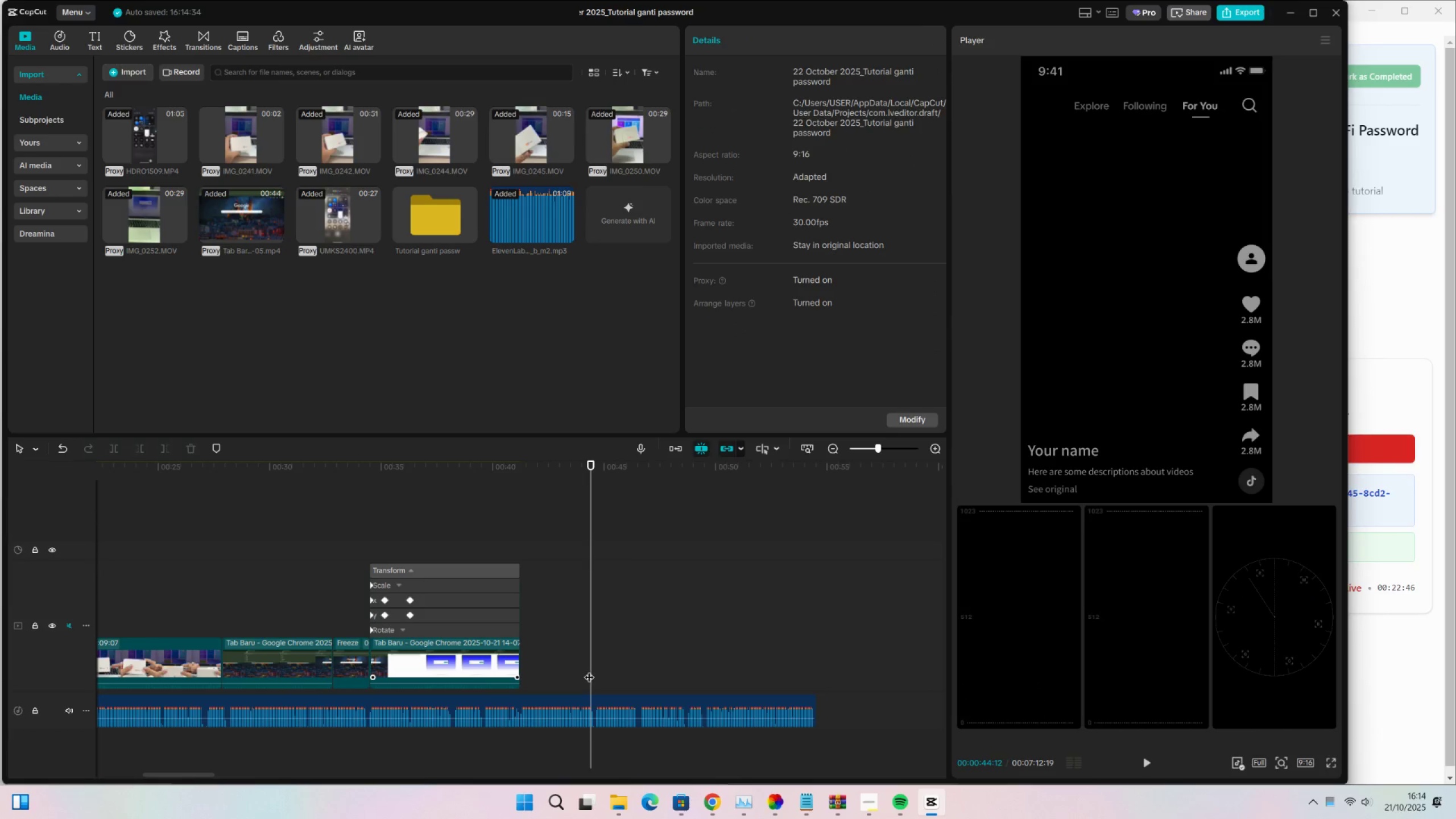 
key(Control+ControlLeft)
 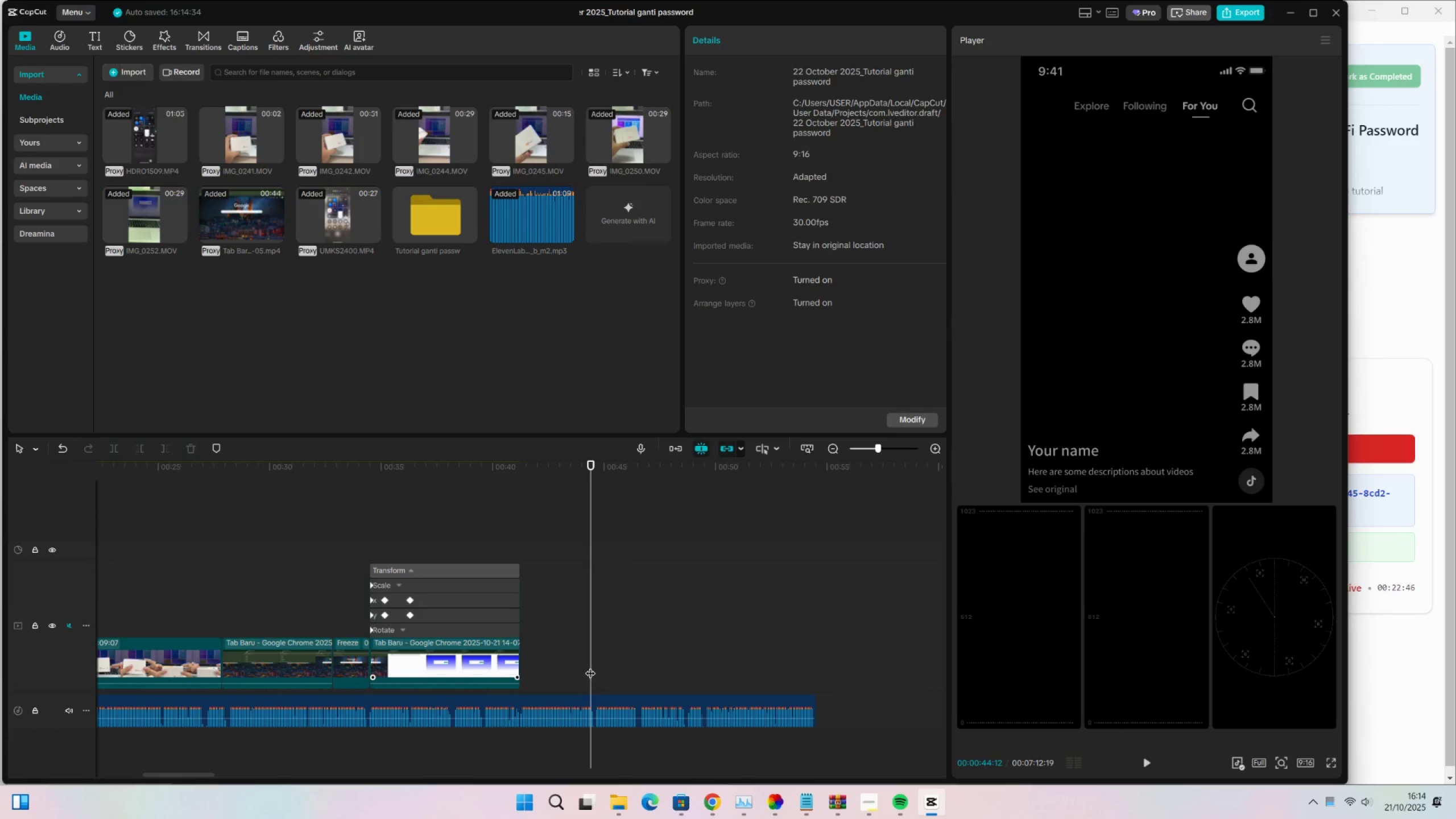 
key(Control+Z)
 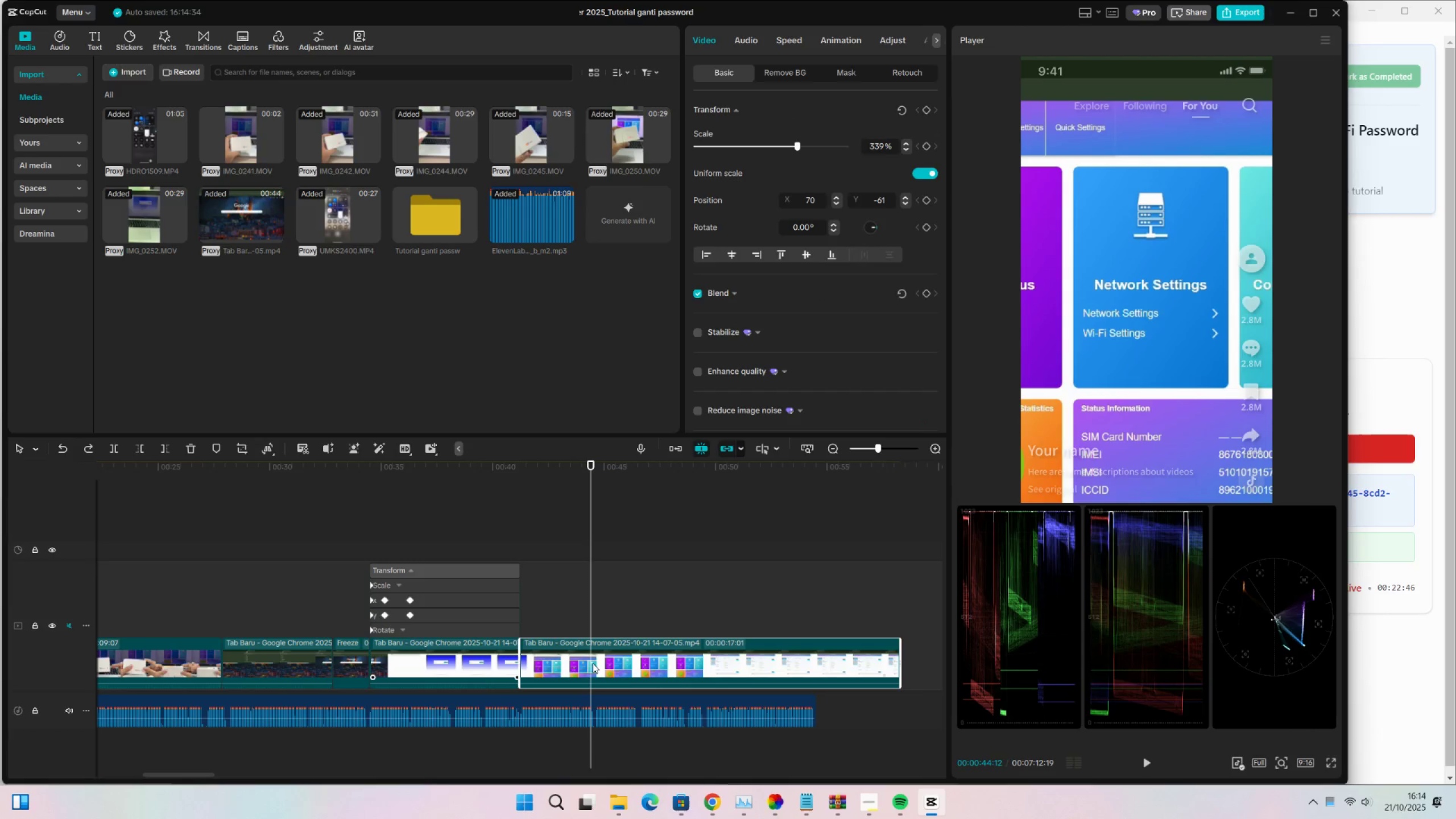 
key(C)
 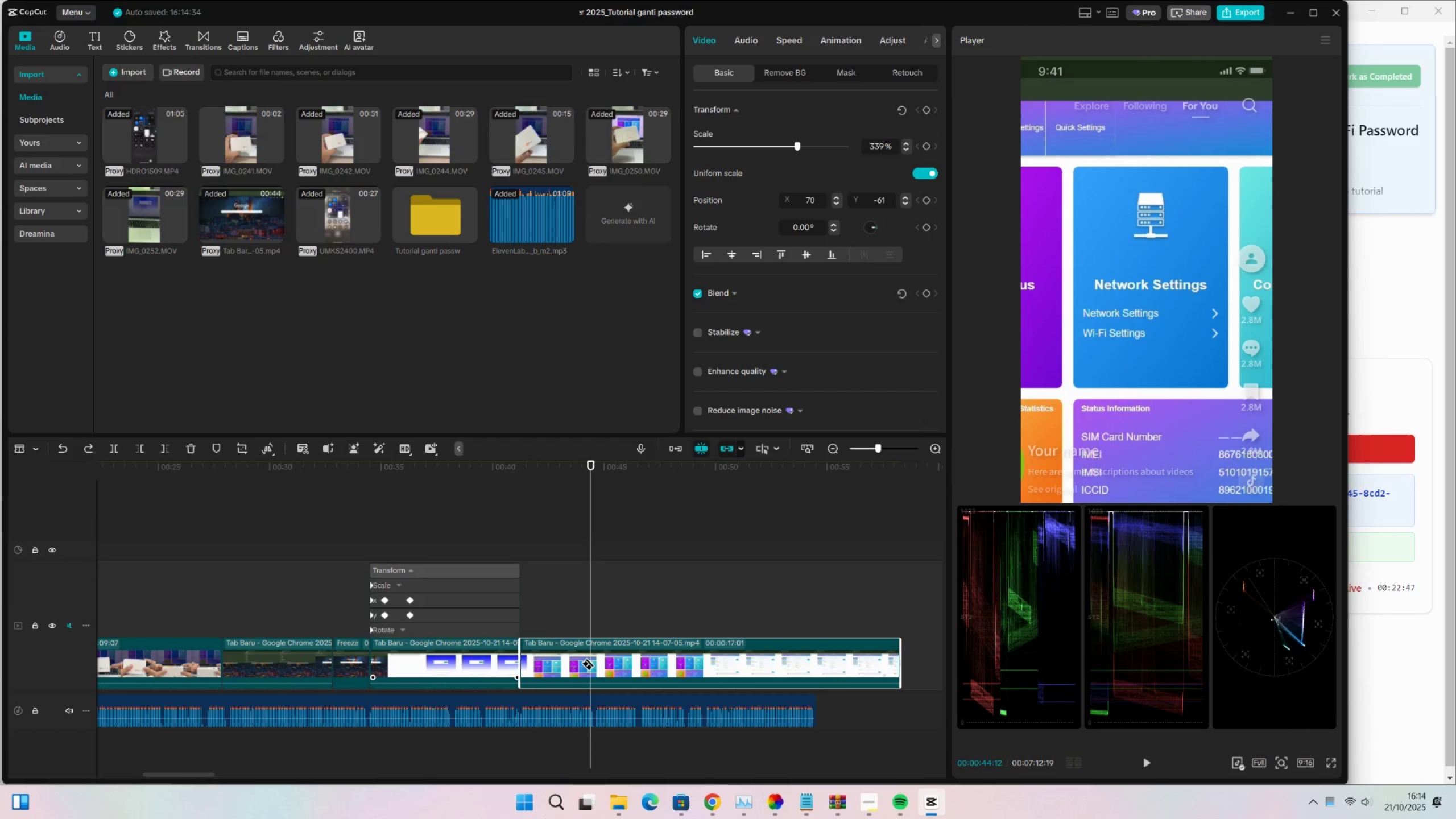 
left_click([588, 657])
 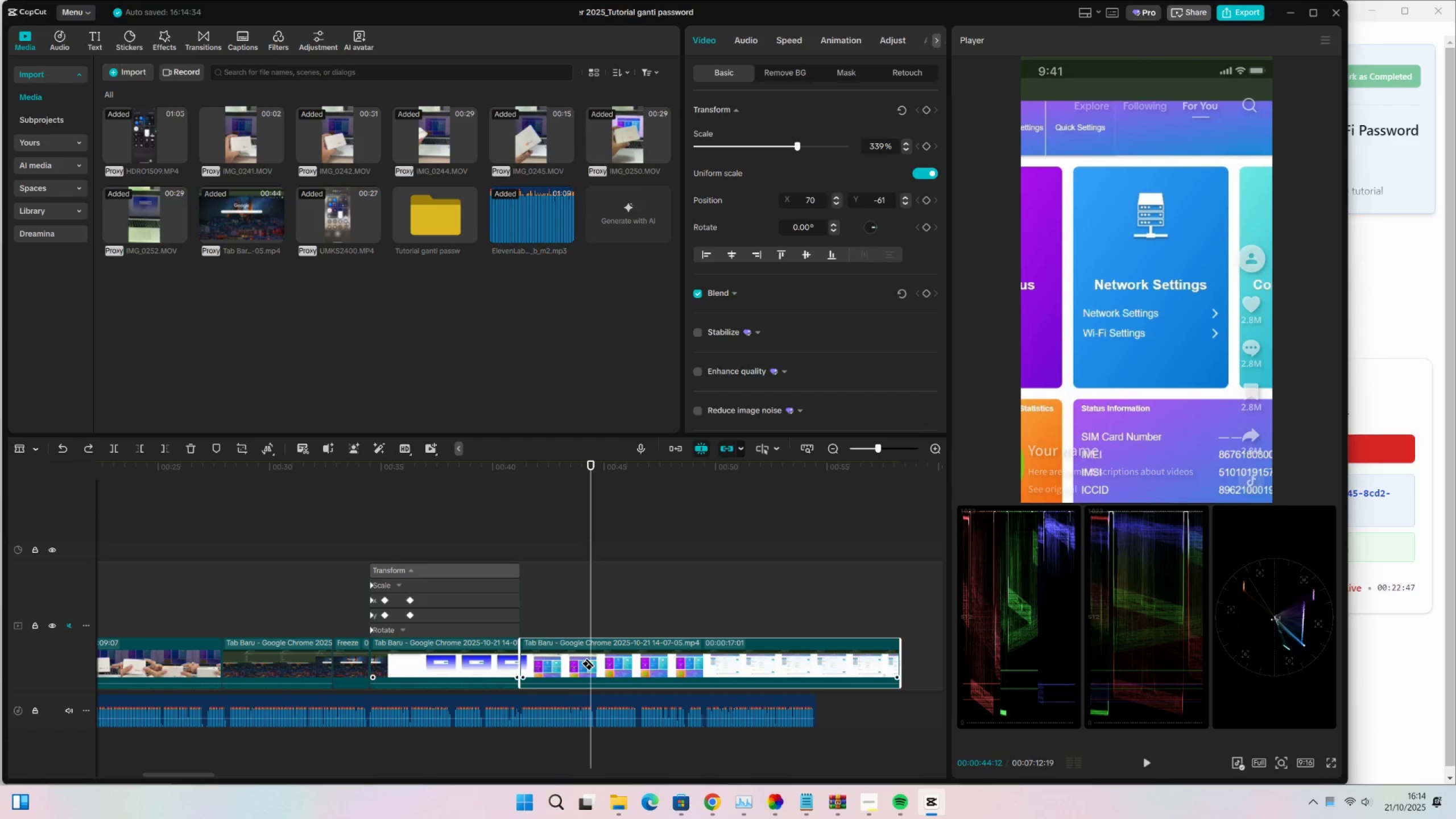 
key(V)
 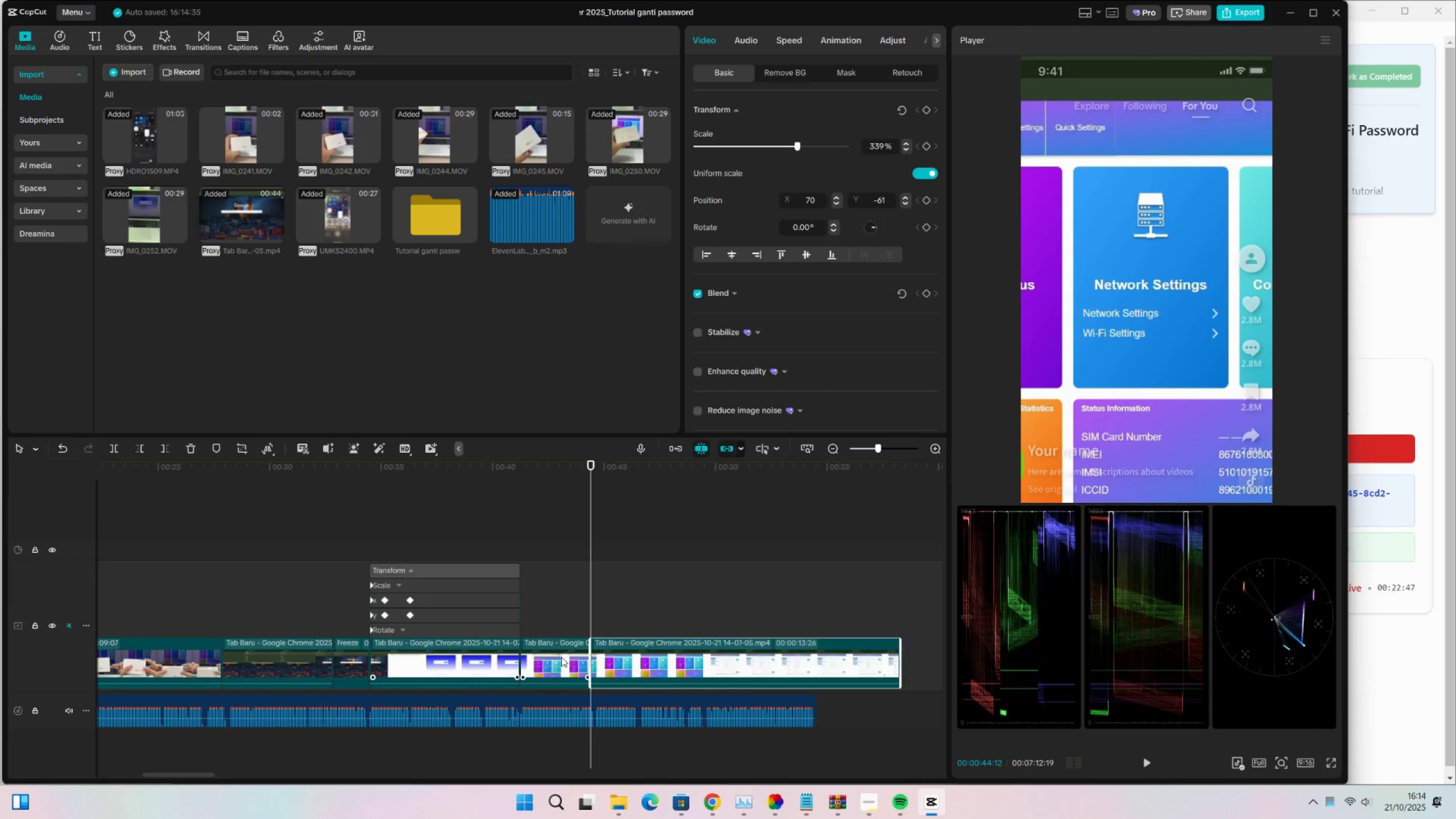 
double_click([561, 657])
 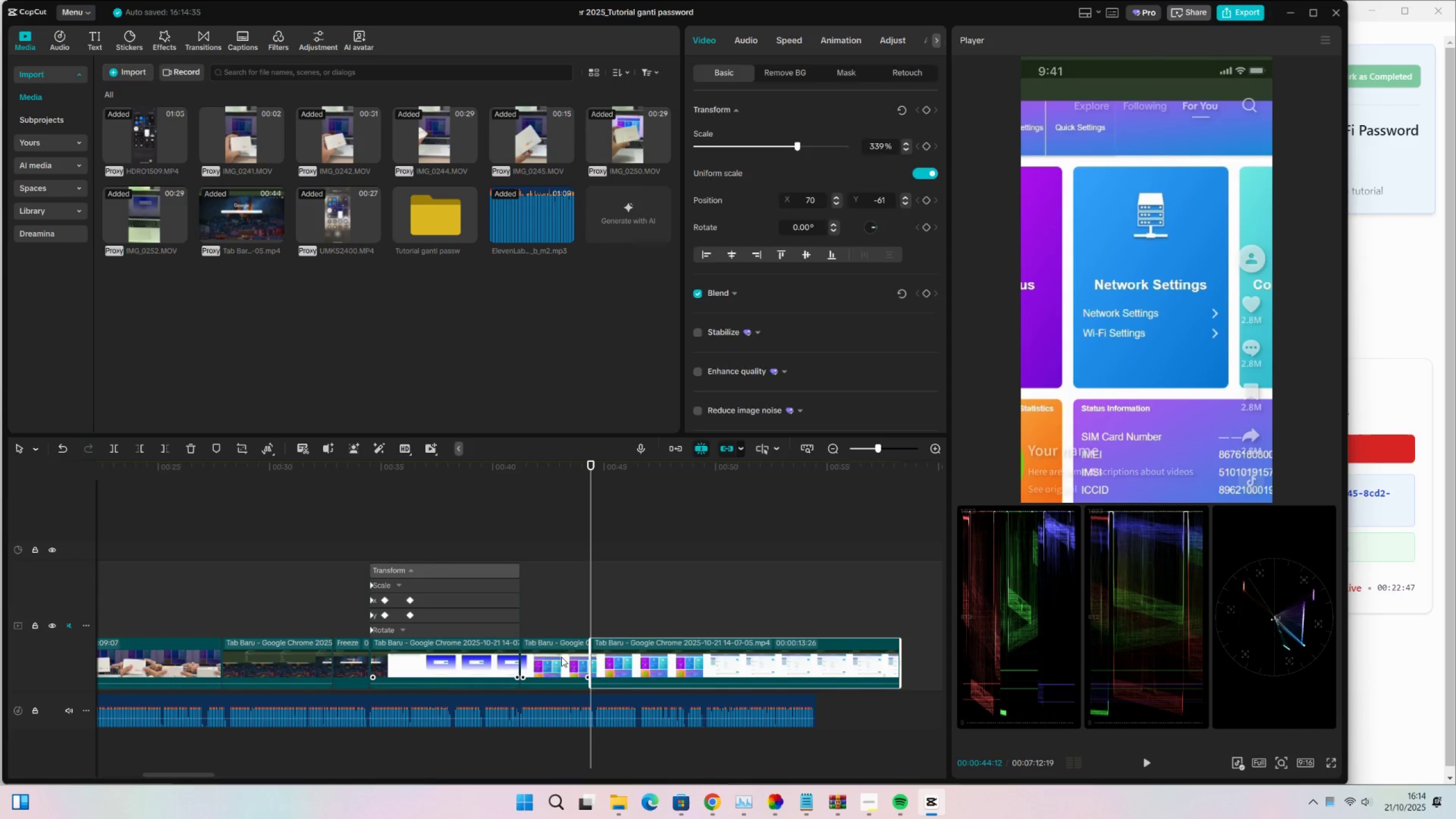 
key(X)
 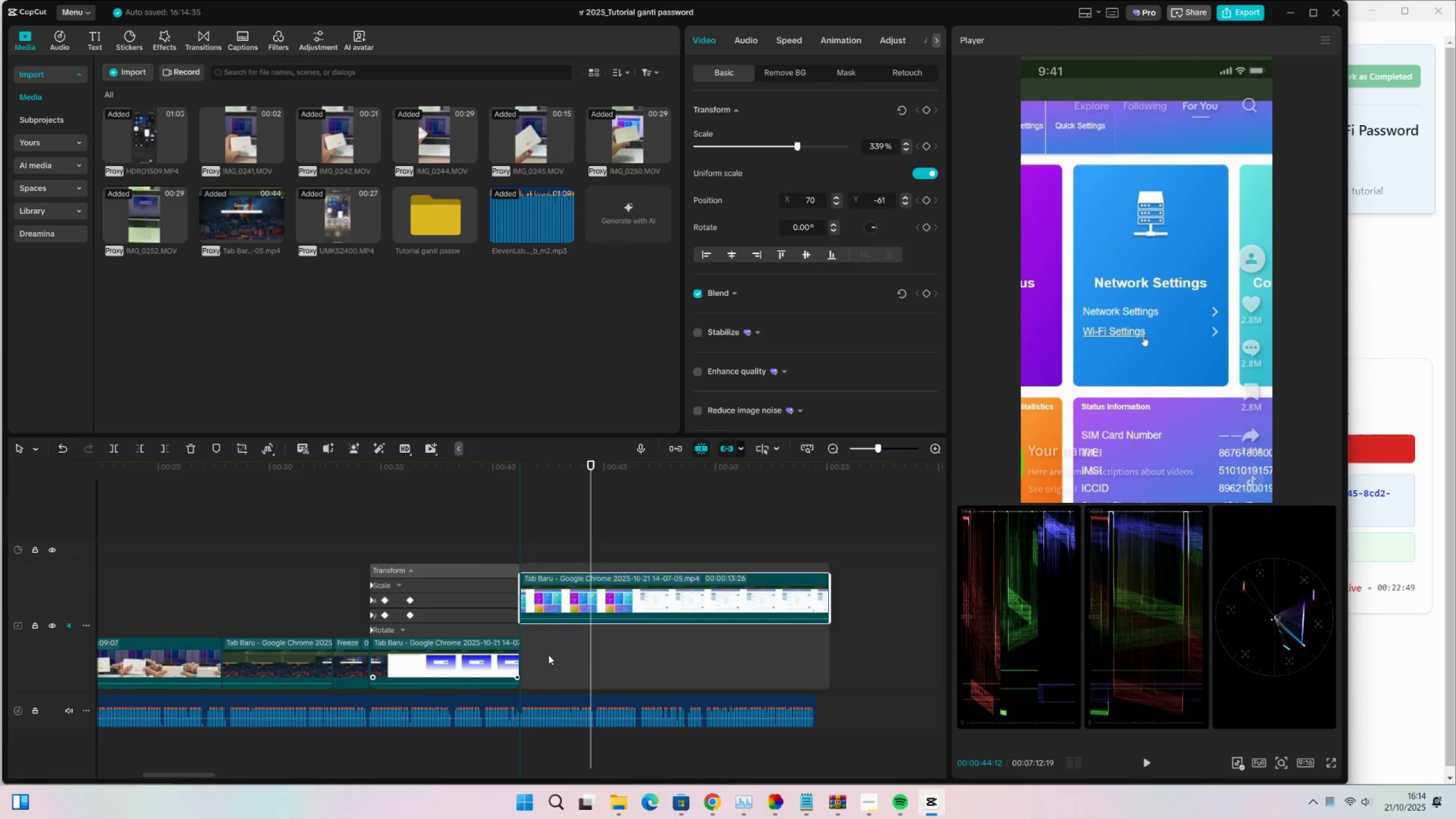 
double_click([366, 519])
 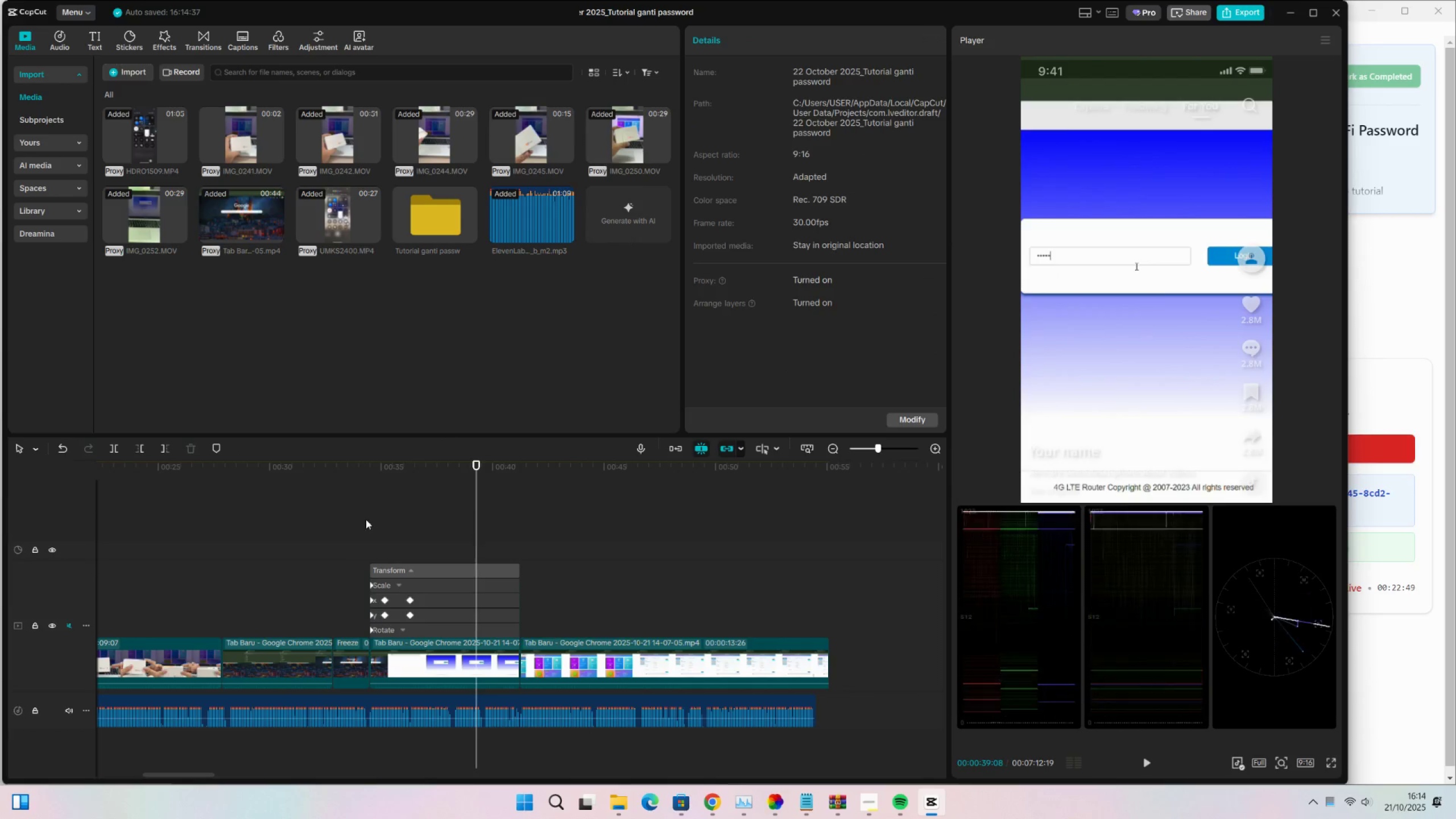 
key(Control+ControlLeft)
 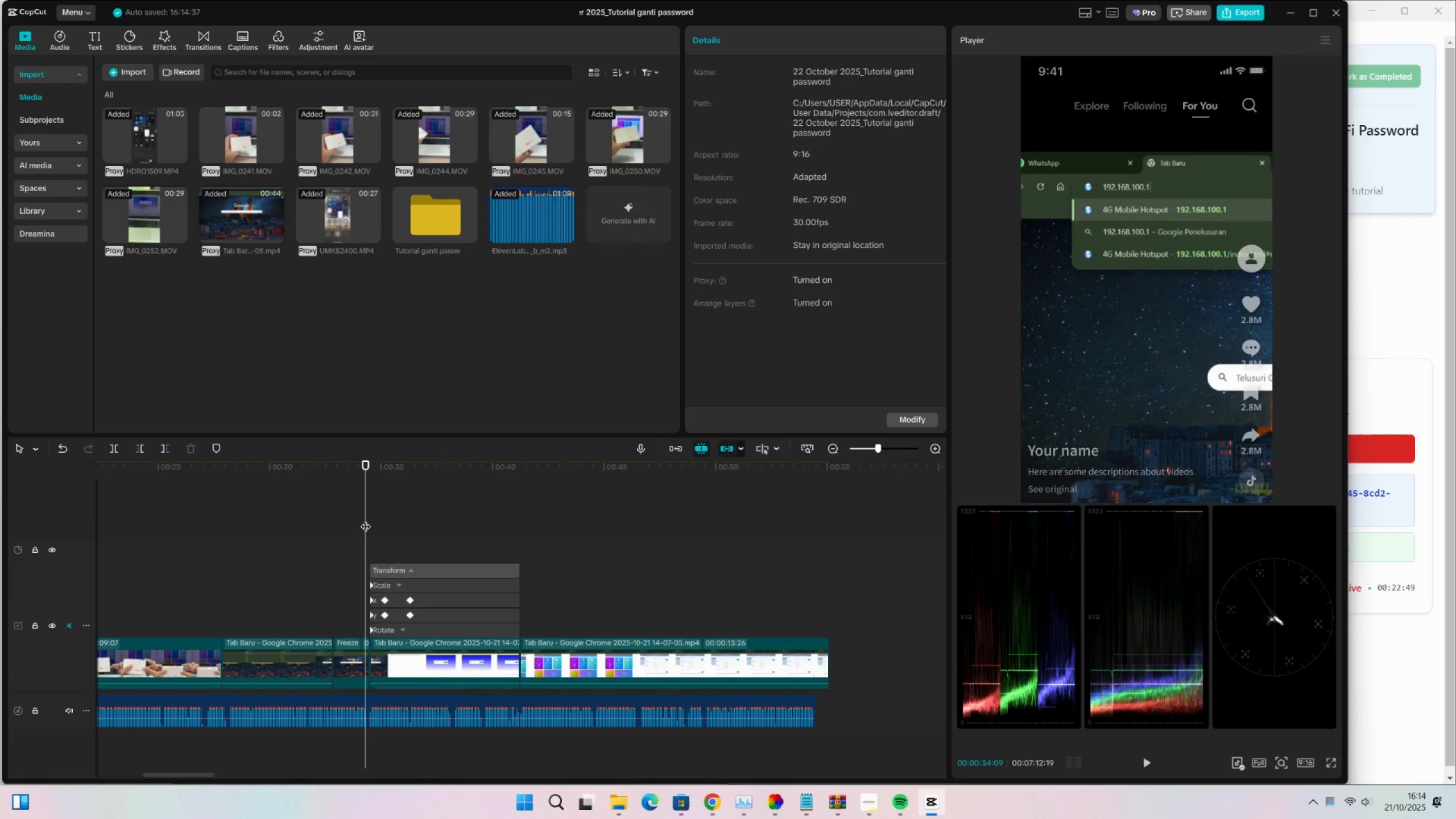 
key(Control+S)
 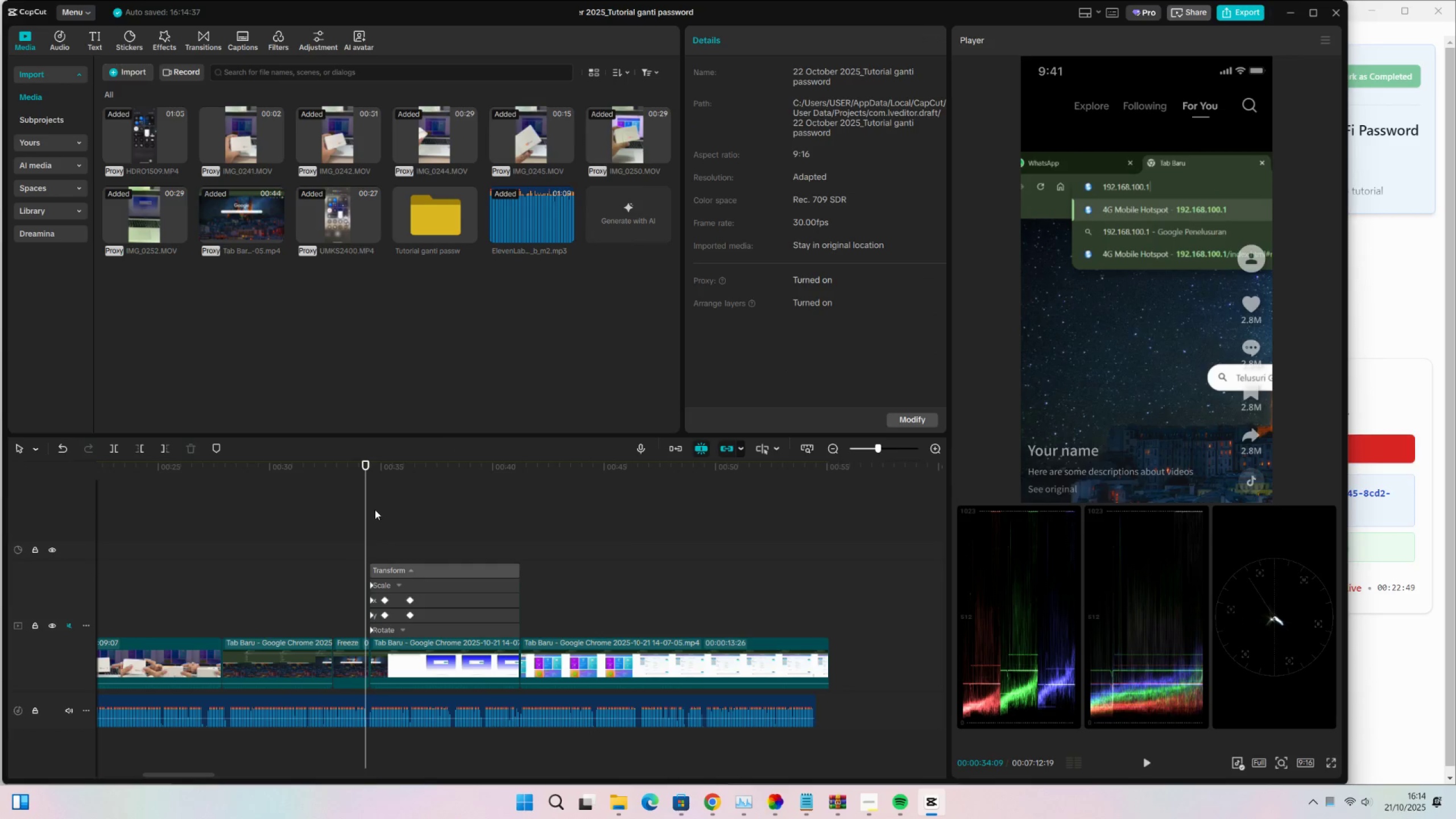 
key(Space)
 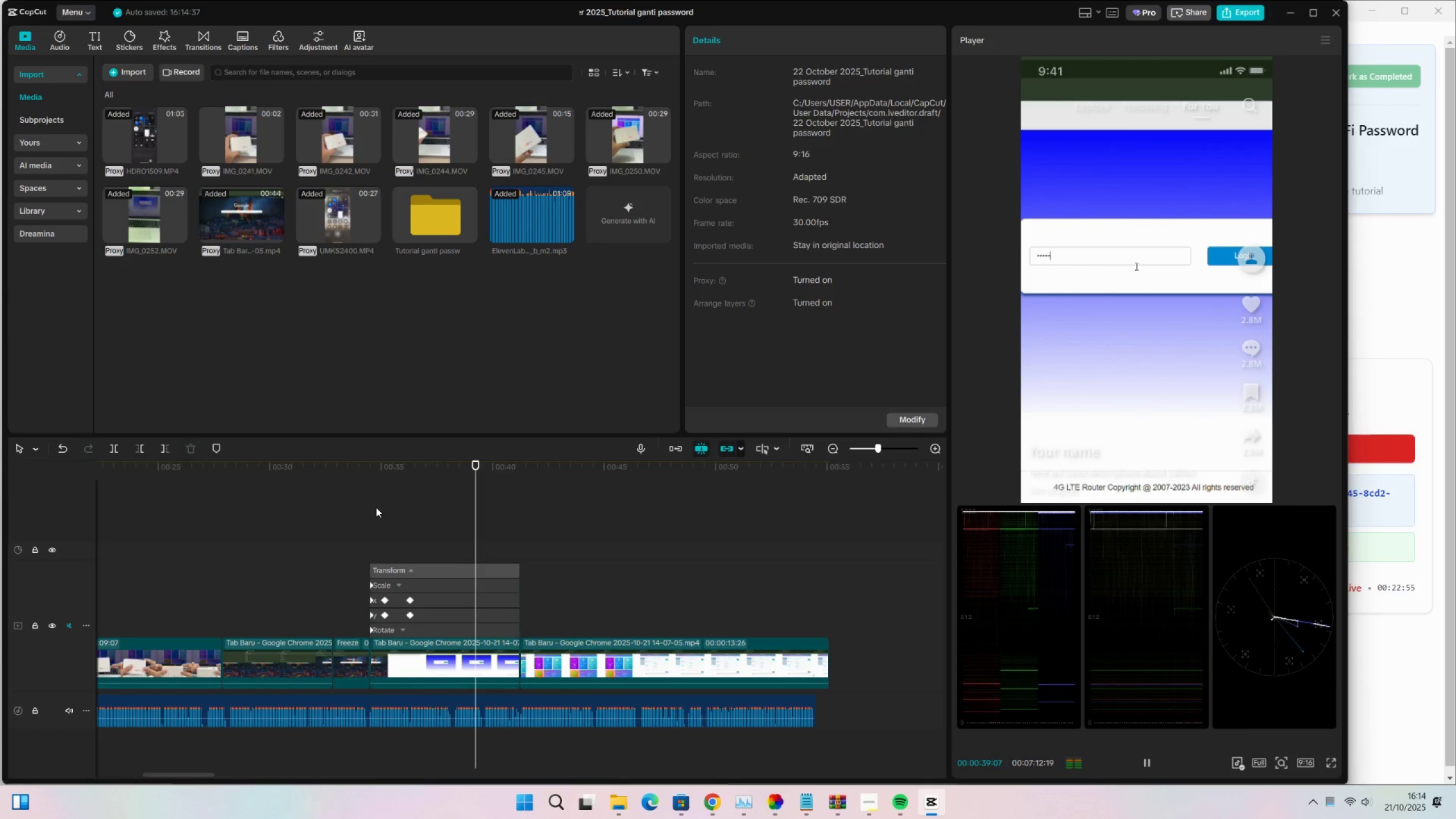 
wait(6.79)
 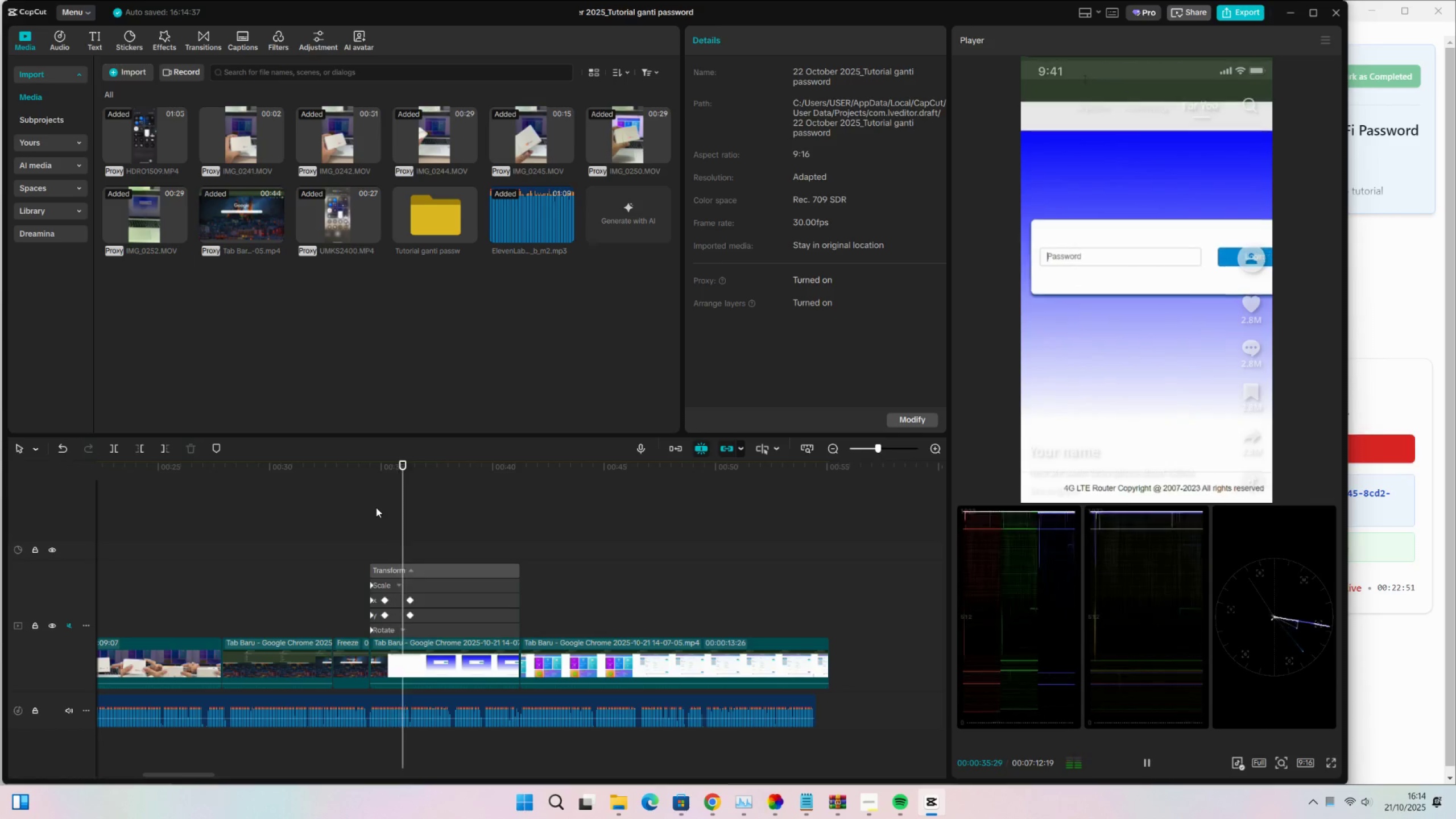 
key(Space)
 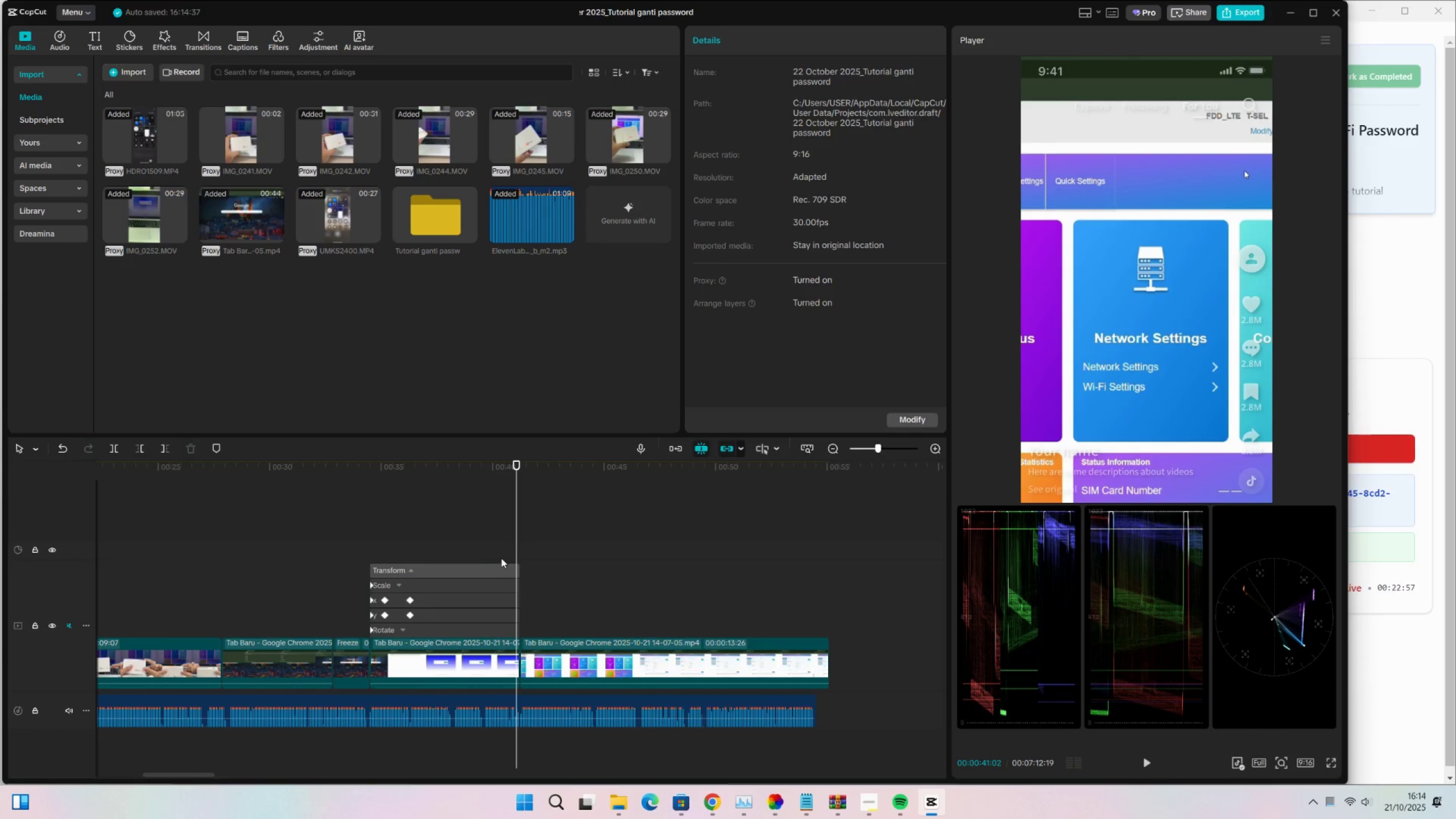 
left_click([448, 524])
 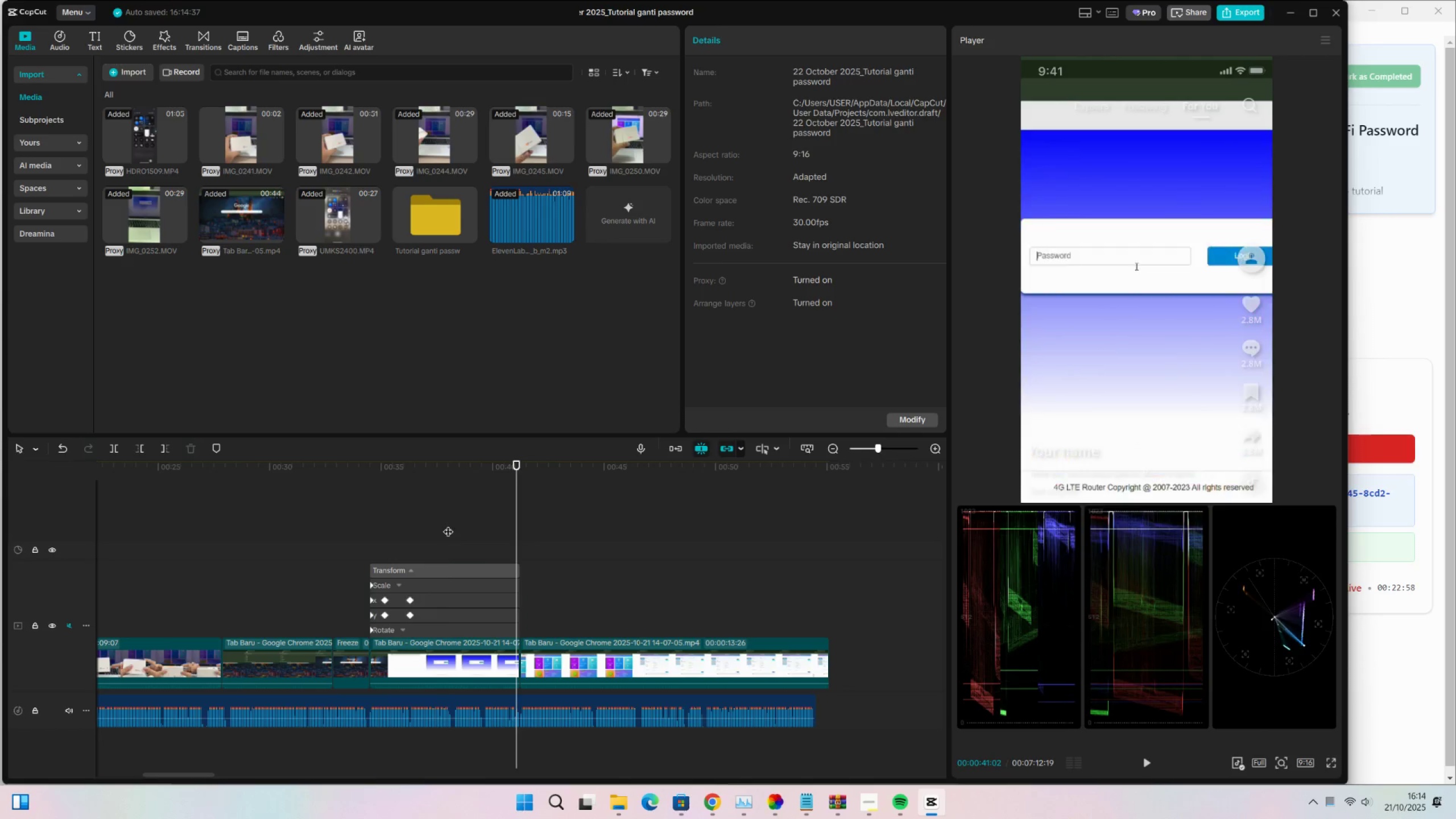 
key(Space)
 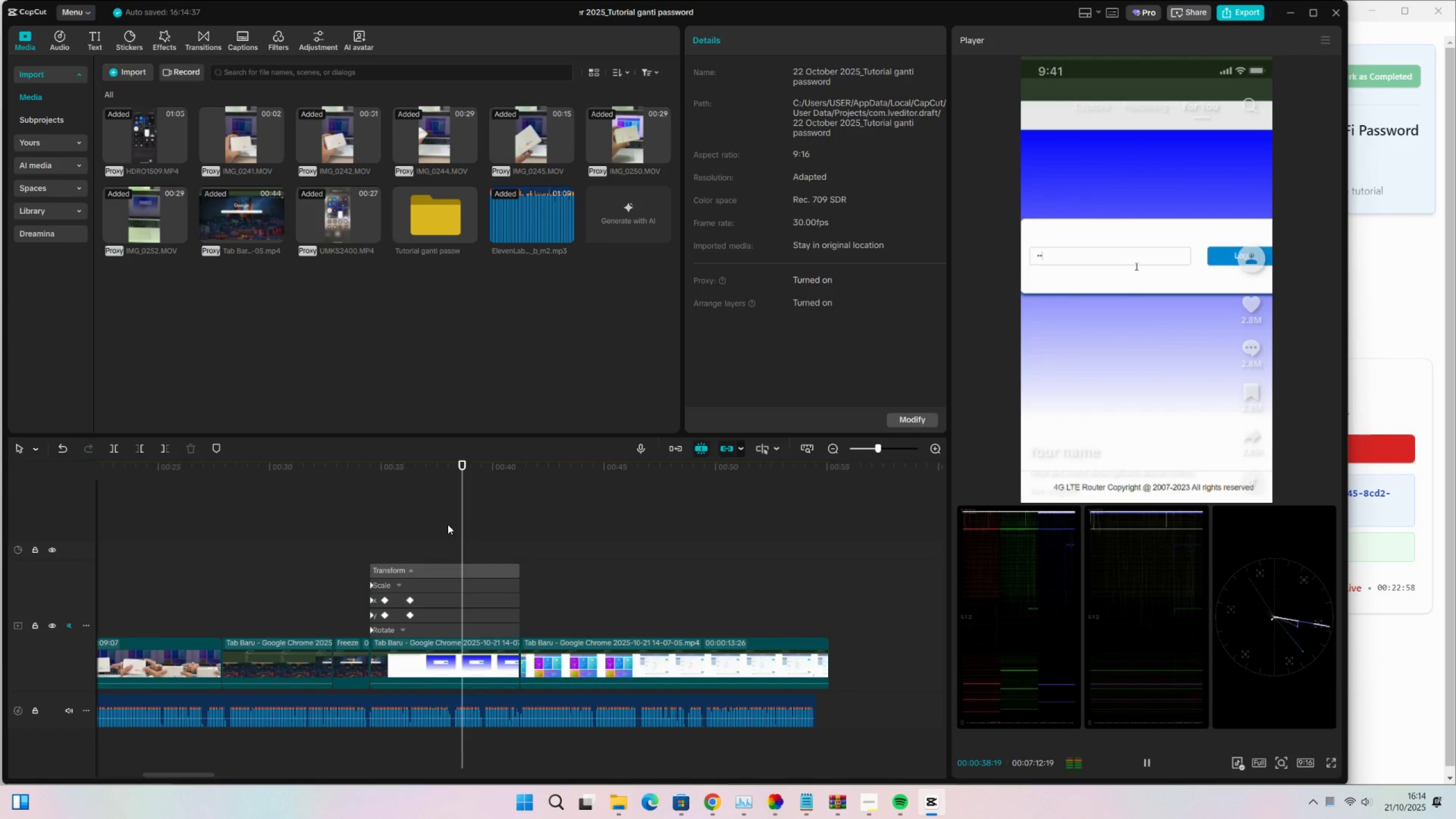 
key(Space)
 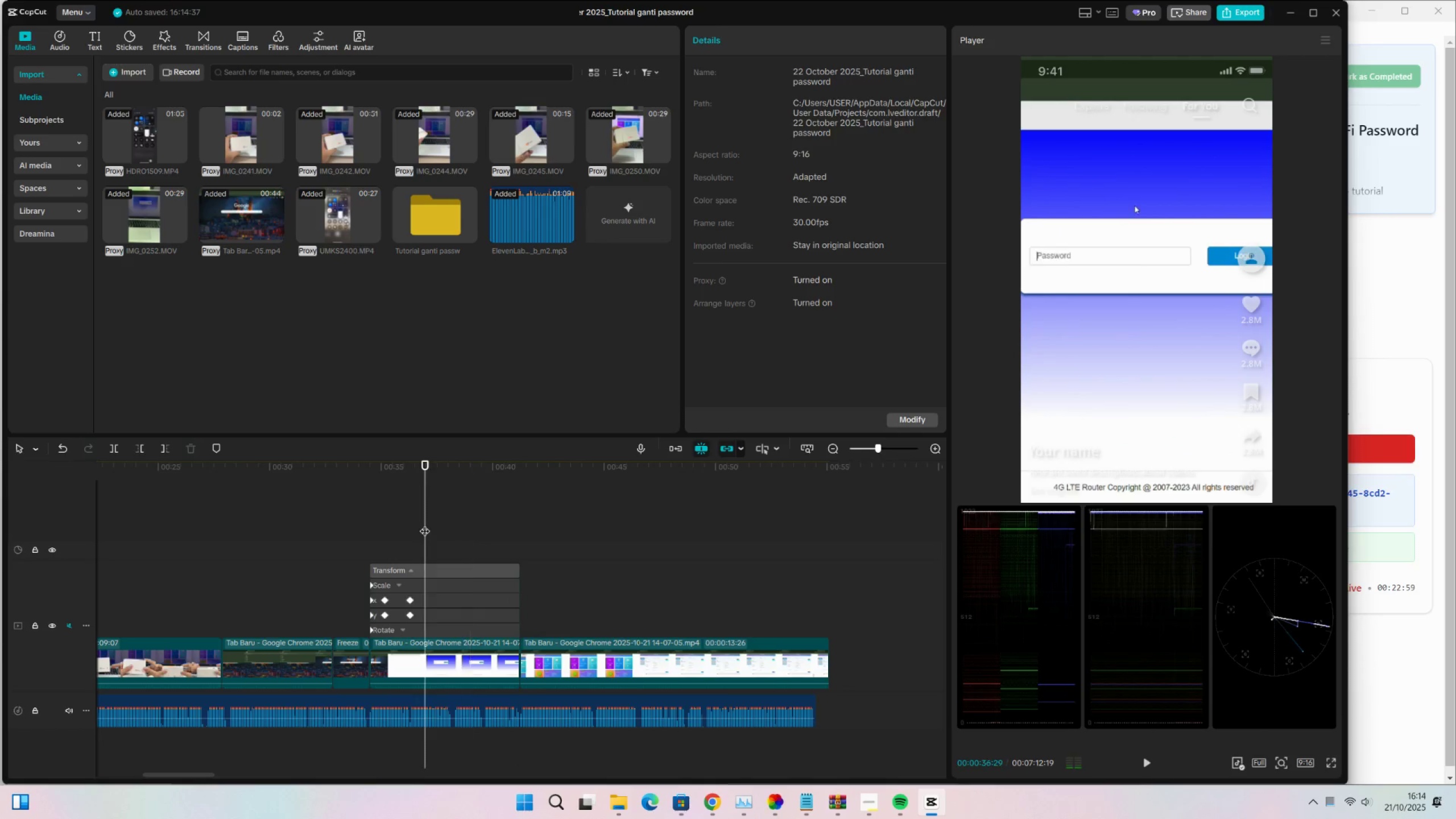 
key(Space)
 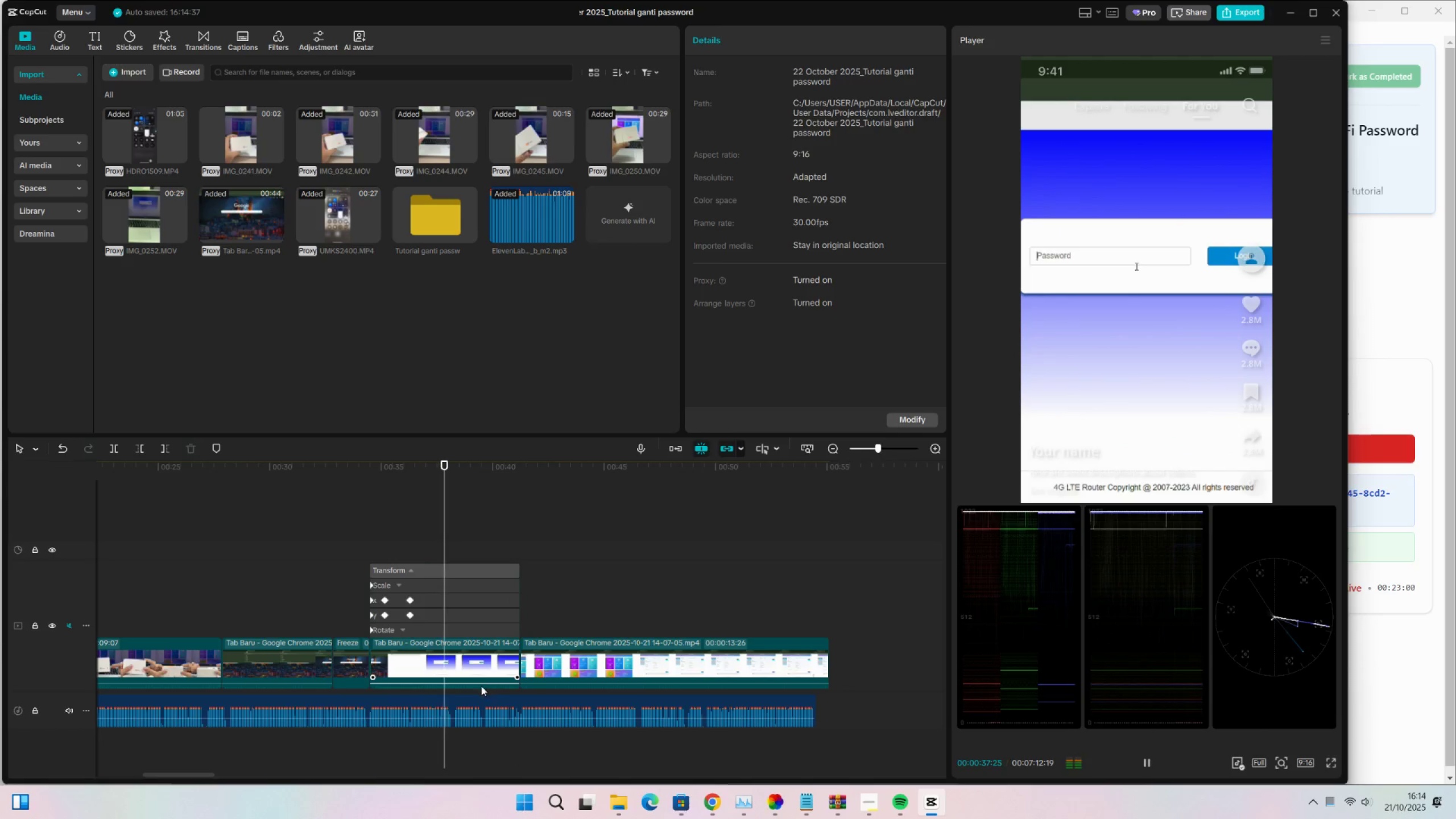 
key(Space)
 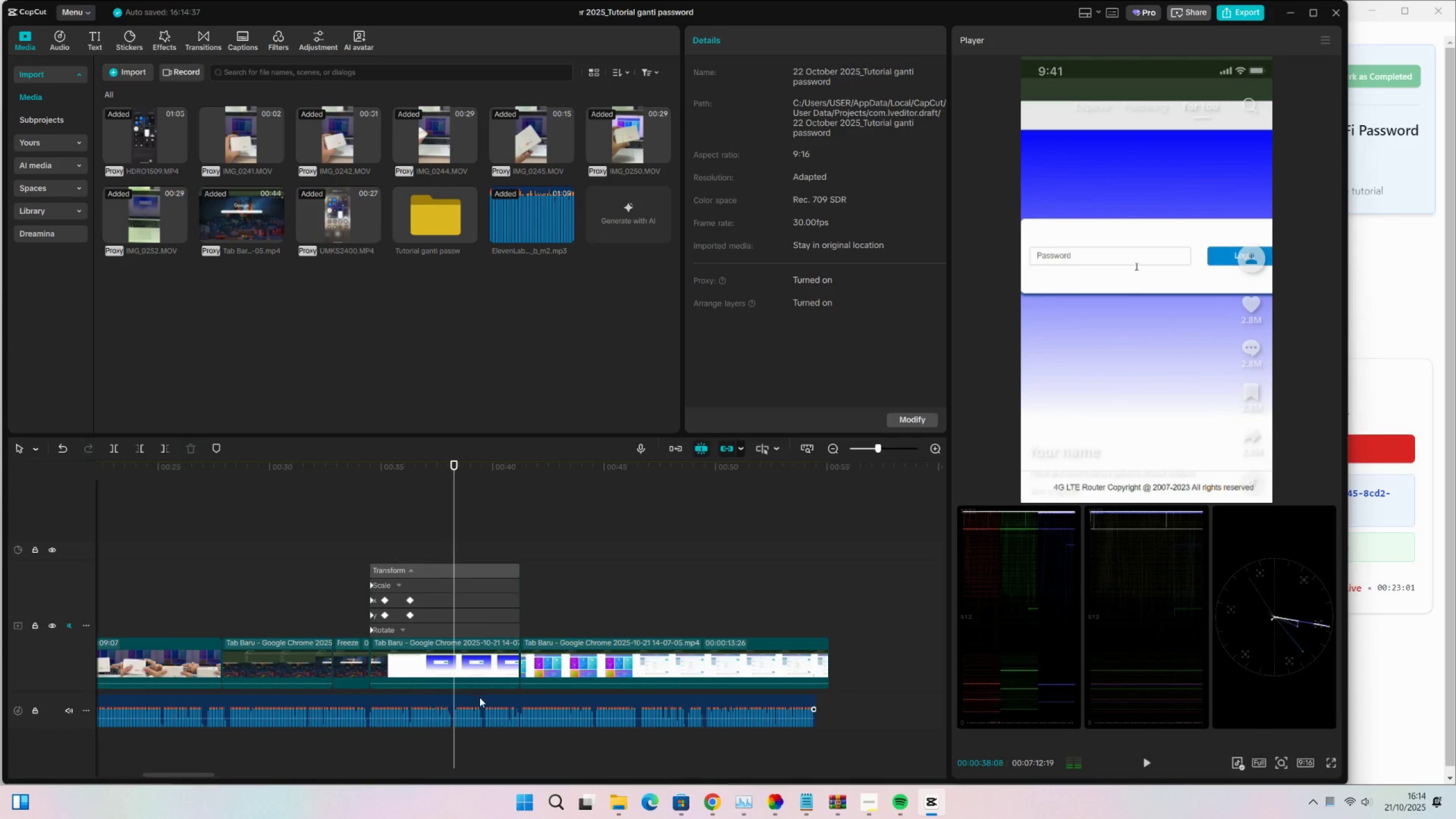 
key(C)
 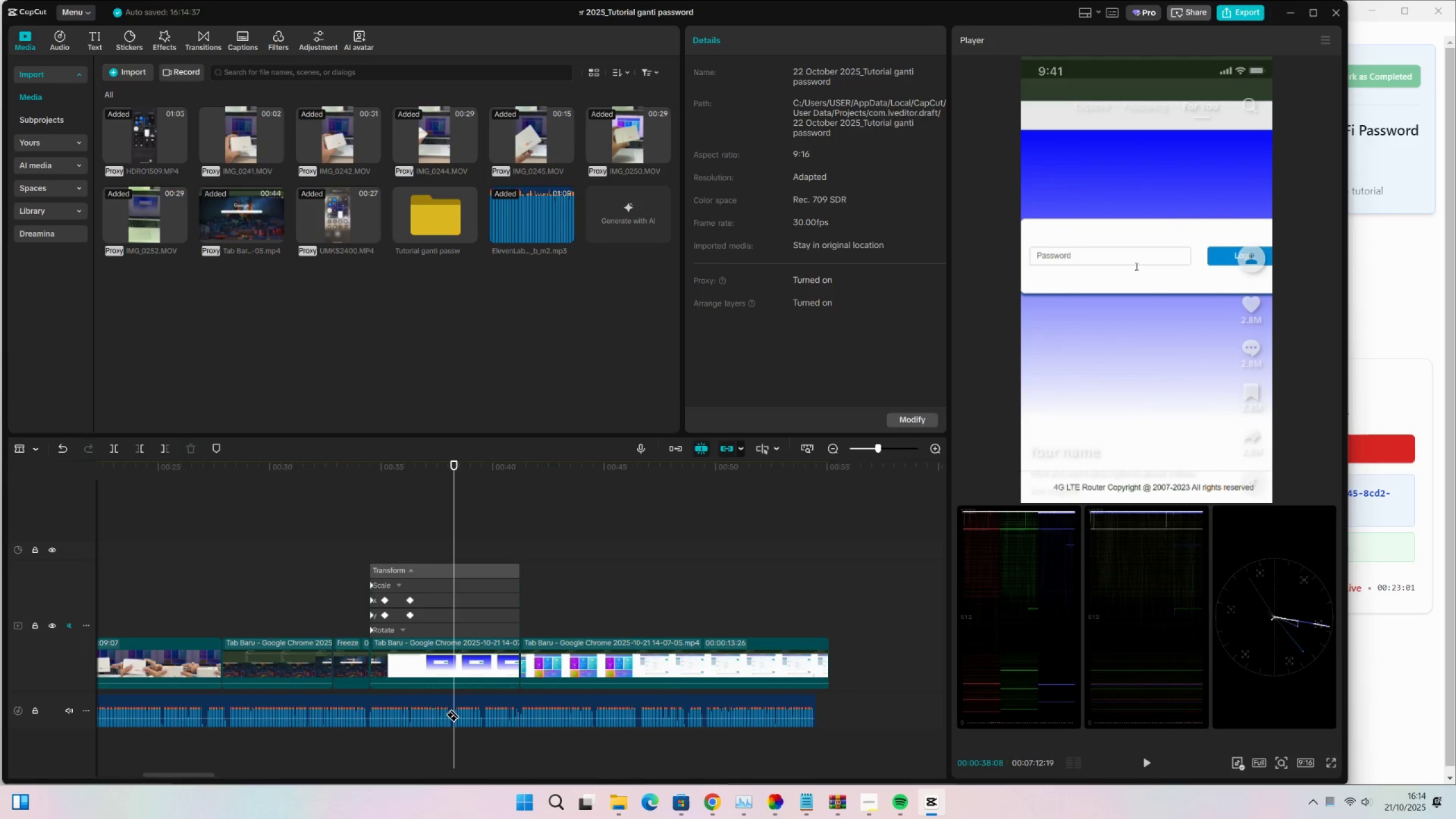 
left_click([453, 709])
 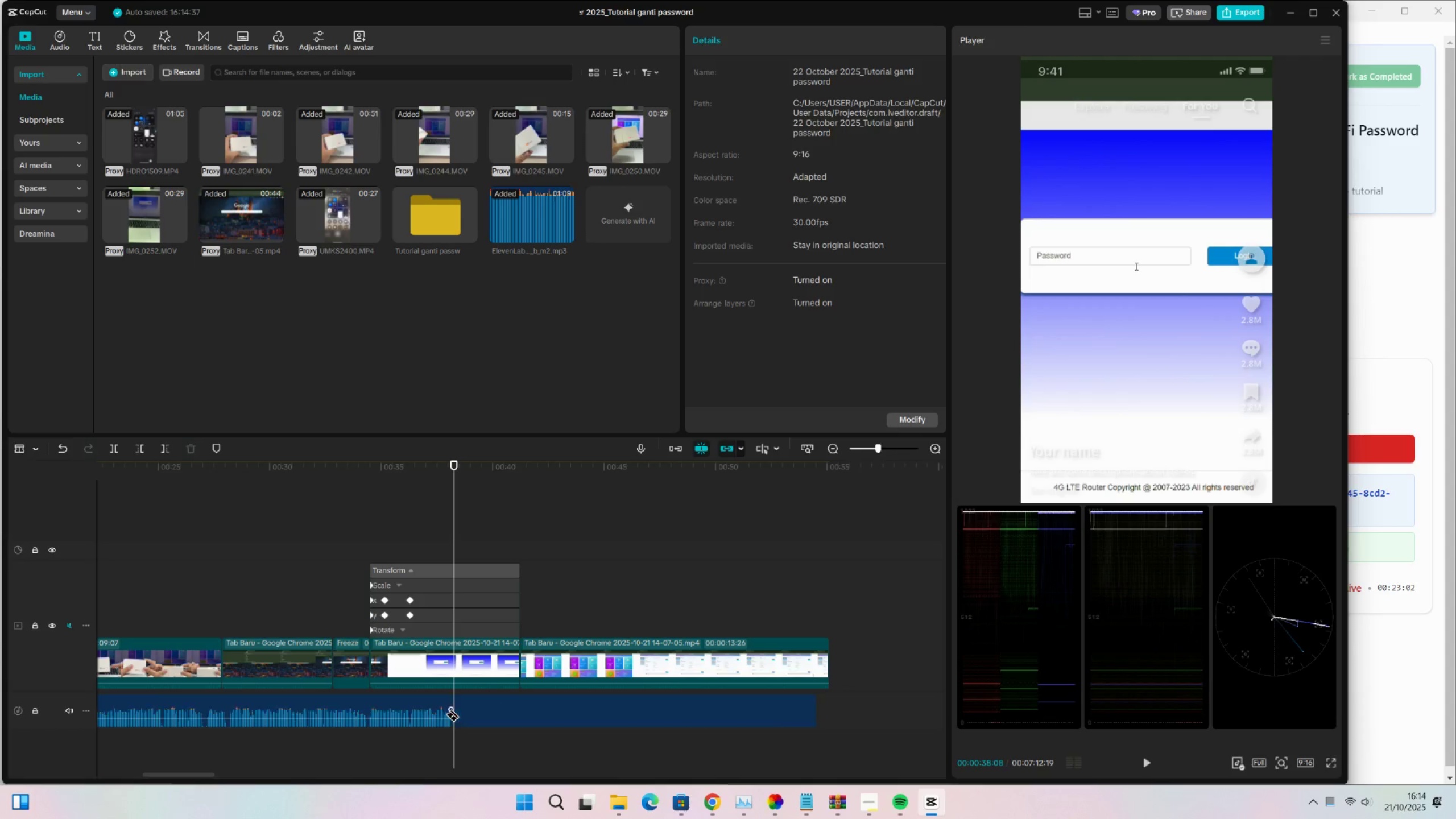 
type(vc)
 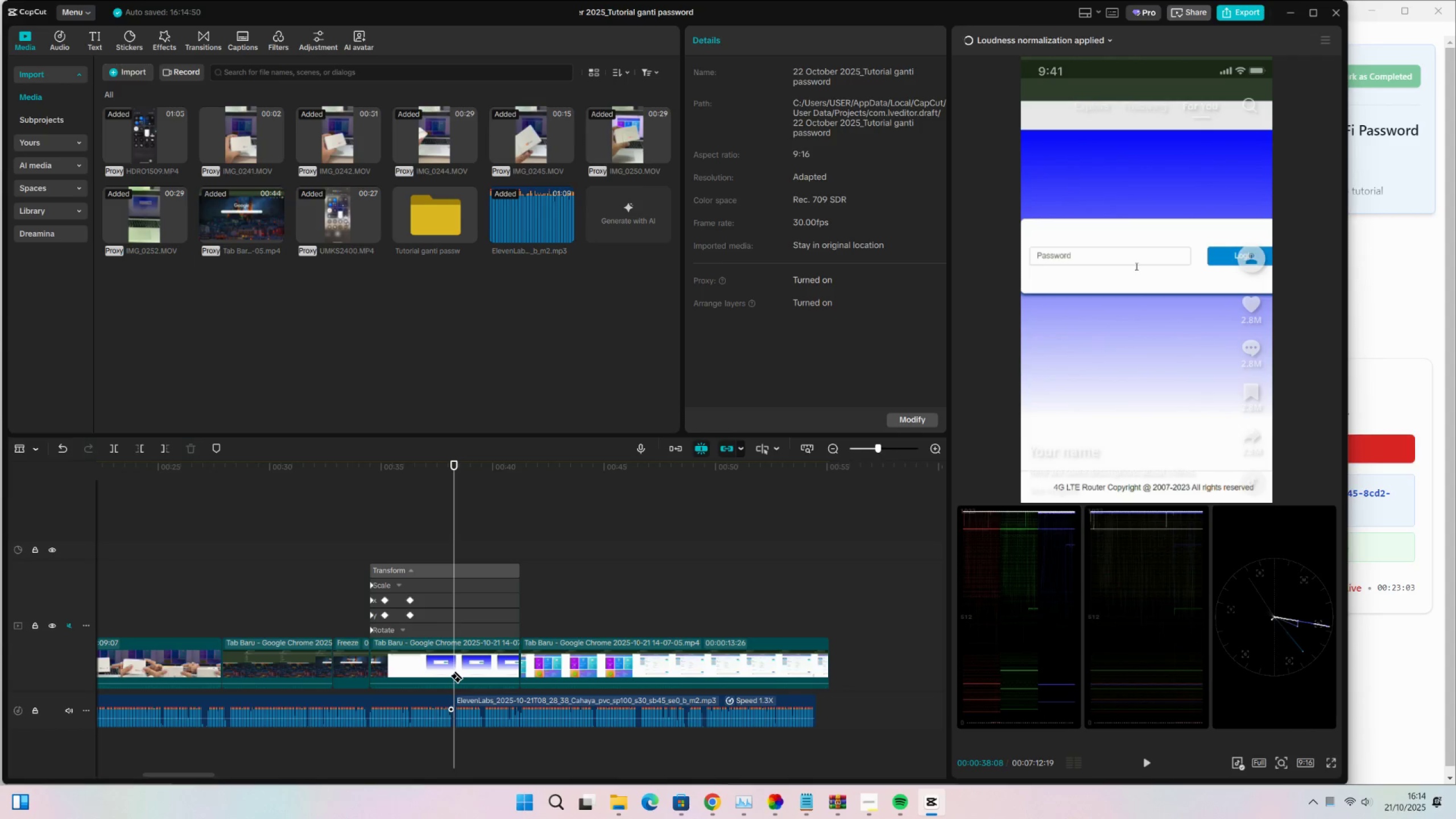 
hold_key(key=ShiftLeft, duration=0.48)
left_click([457, 670])
 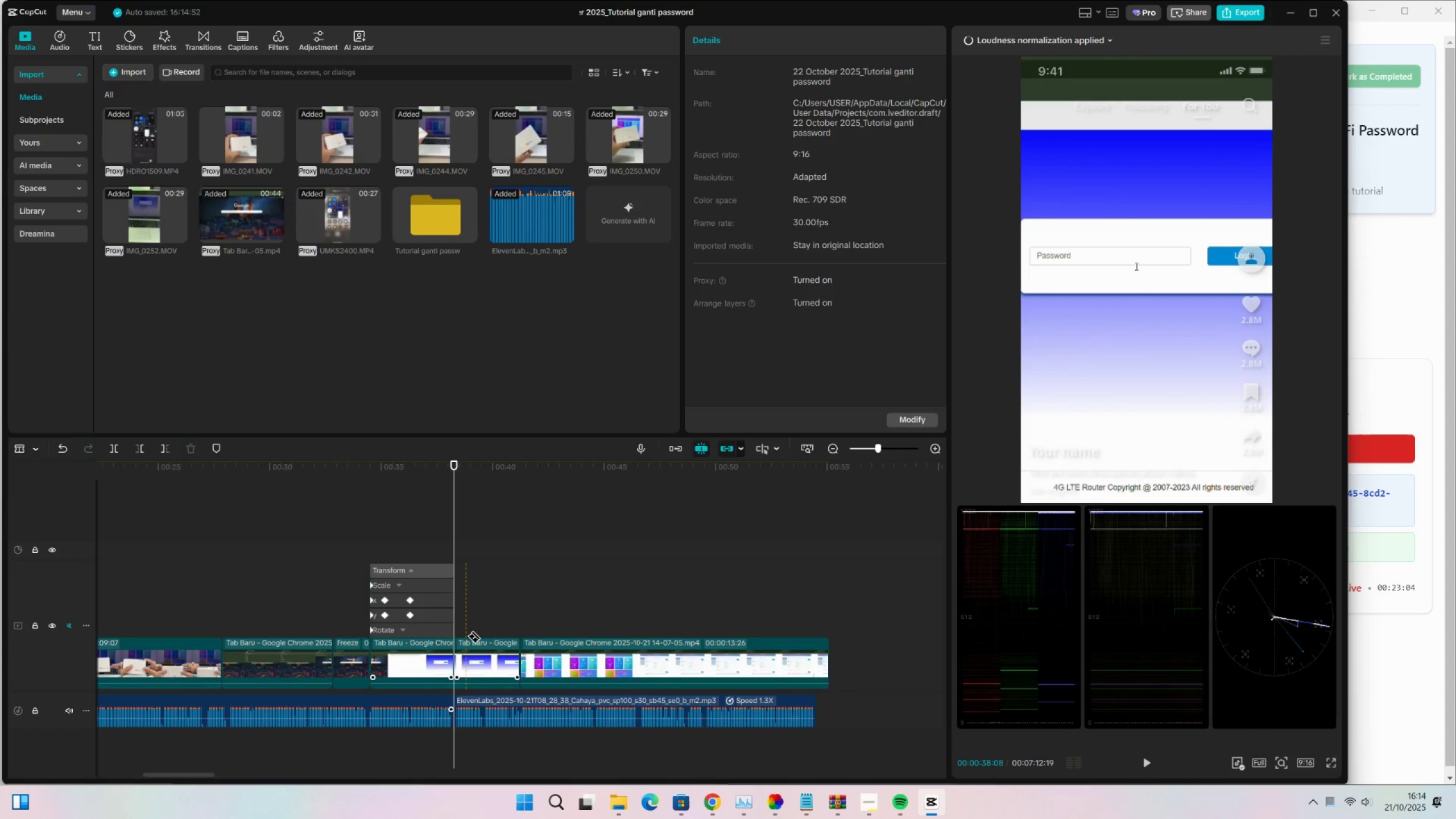 
type(vv)
 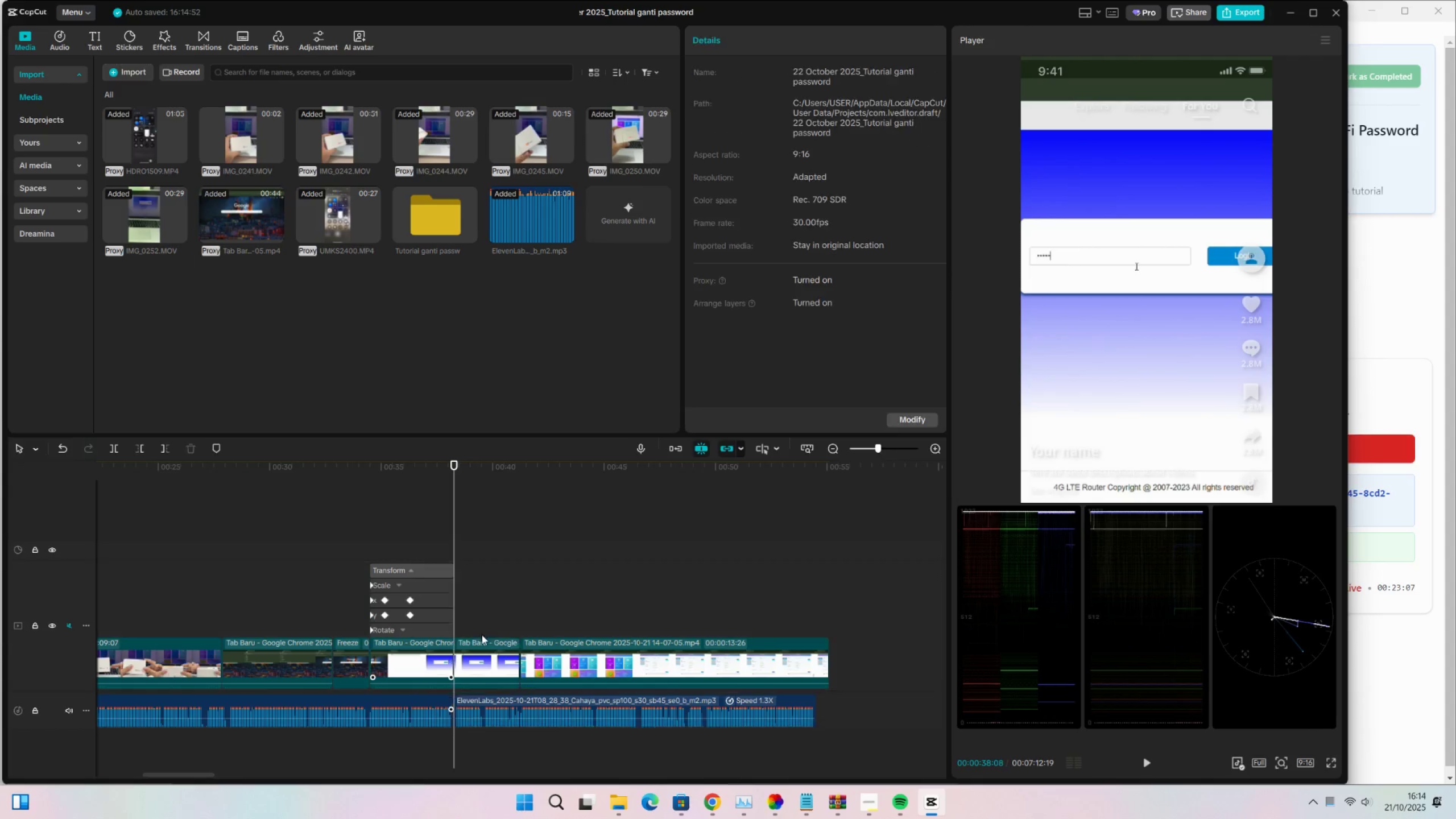 
double_click([483, 666])
 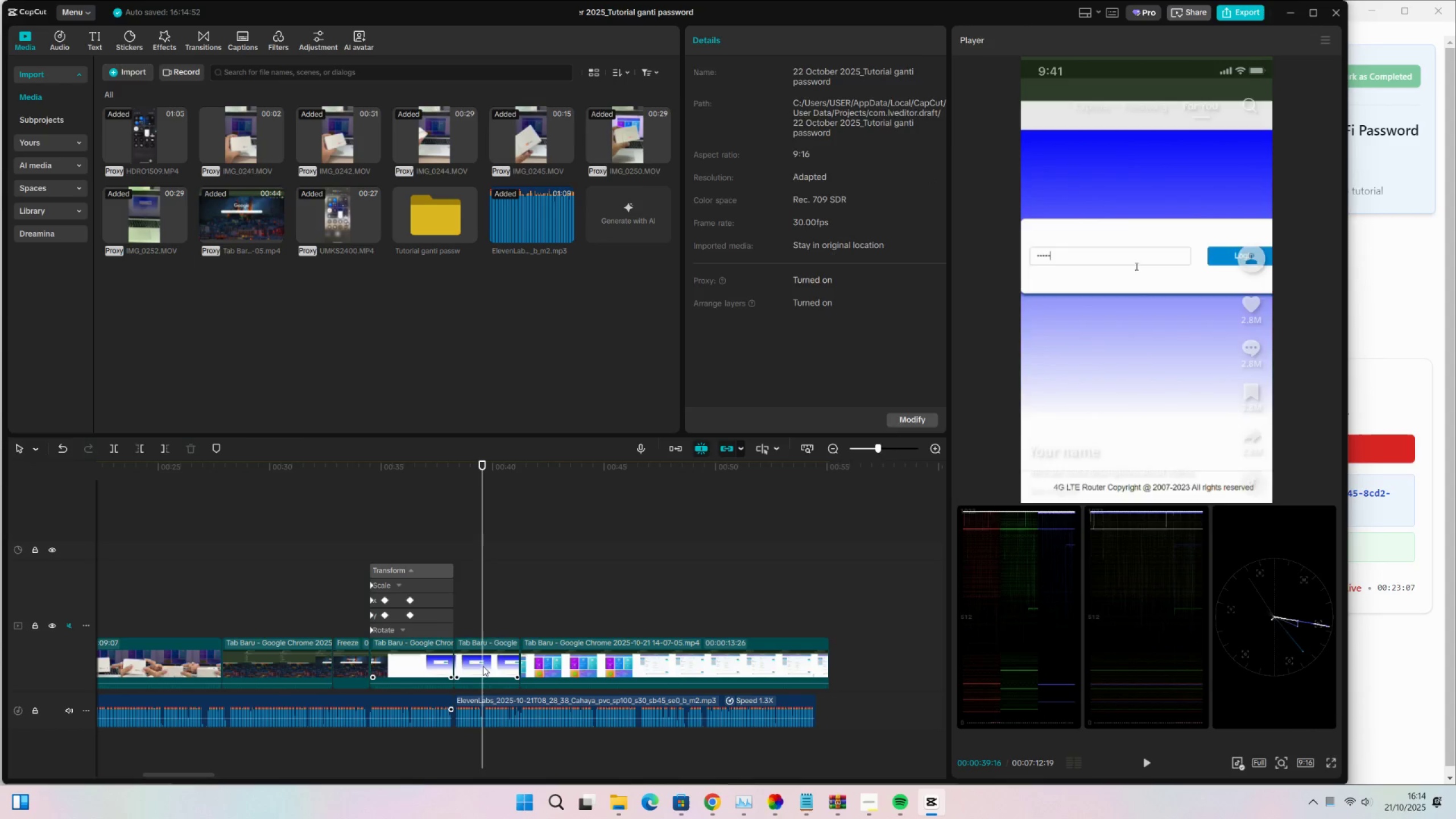 
key(X)
 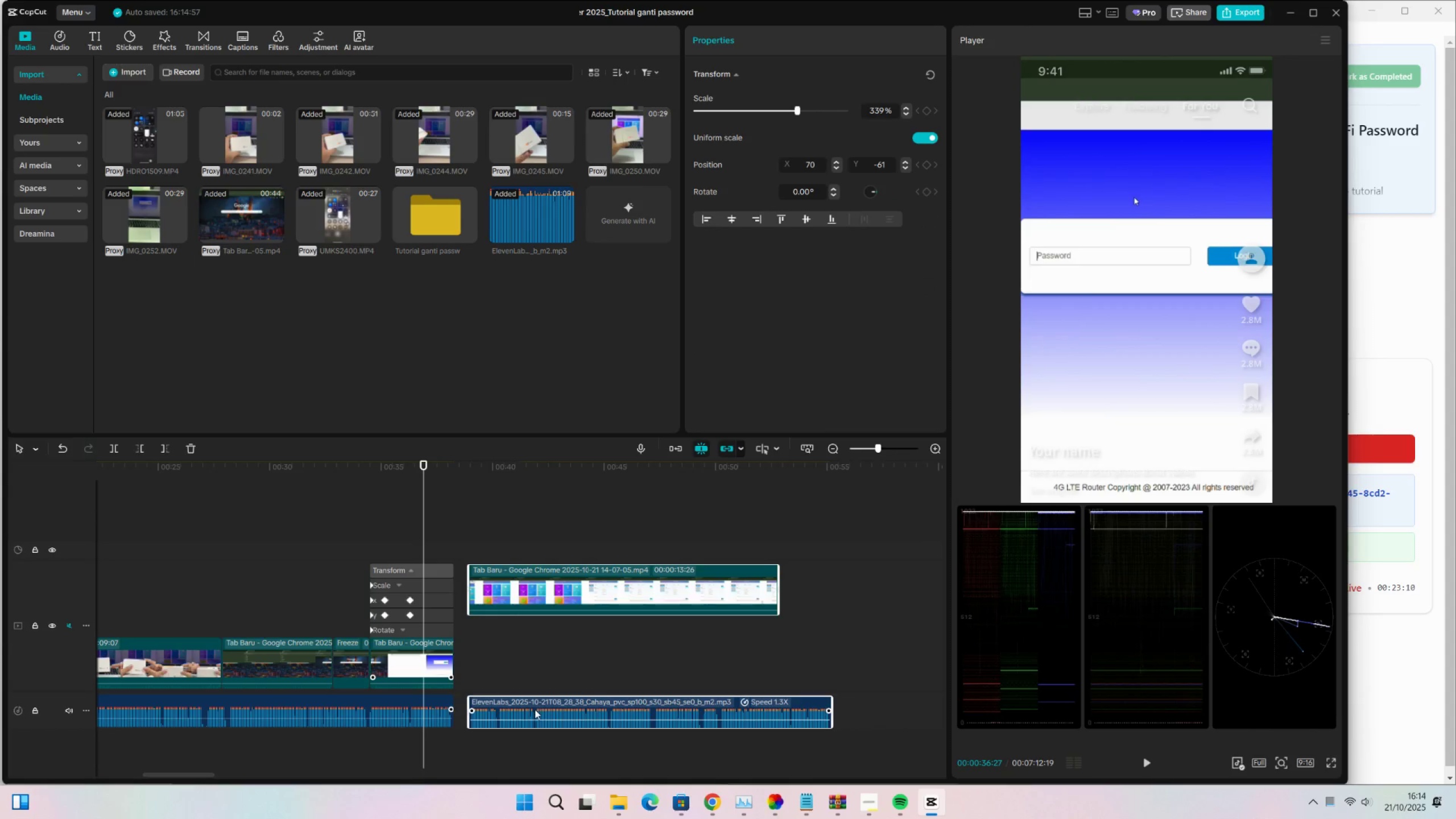 
double_click([328, 509])
 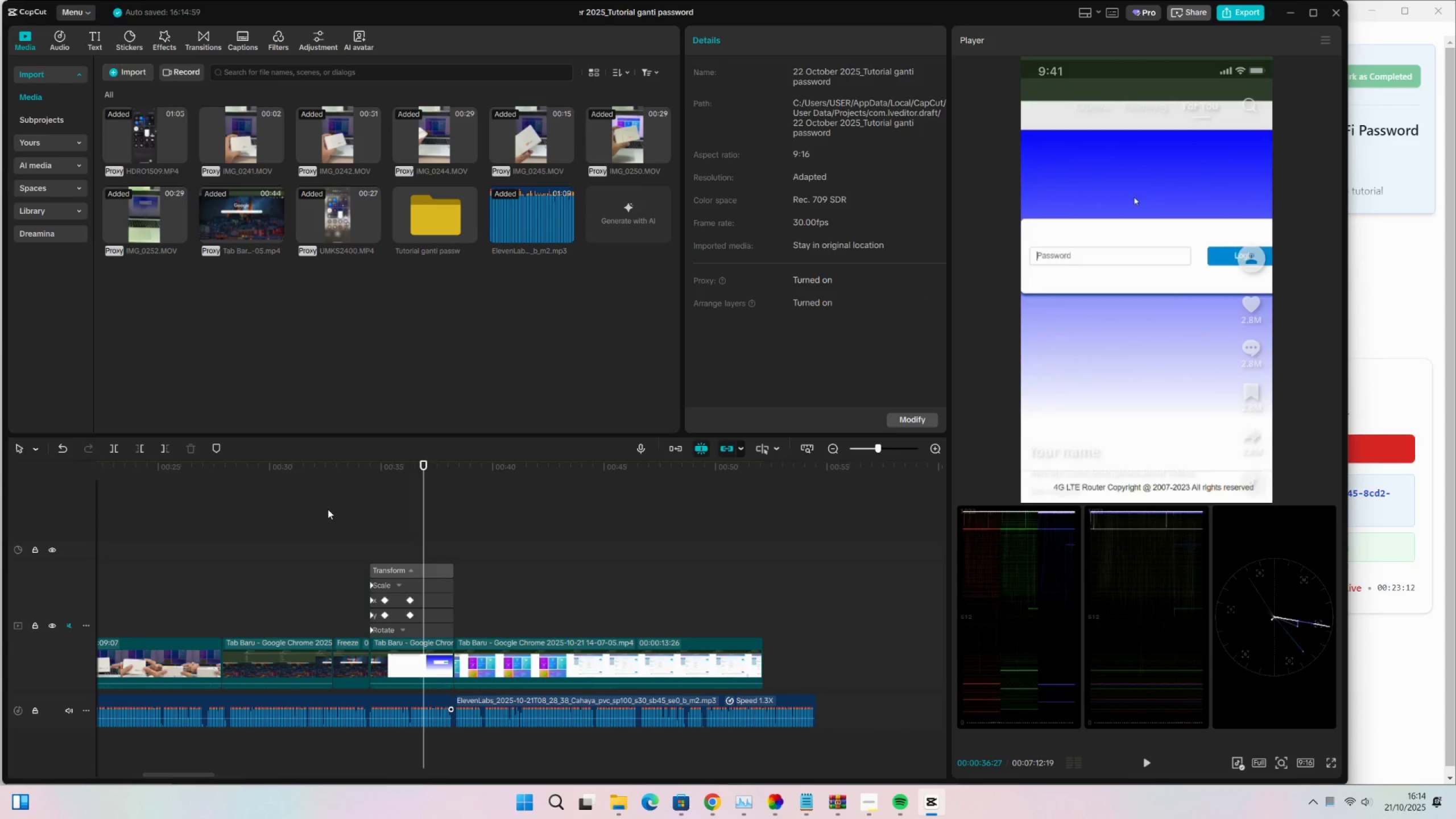 
key(Control+ControlLeft)
 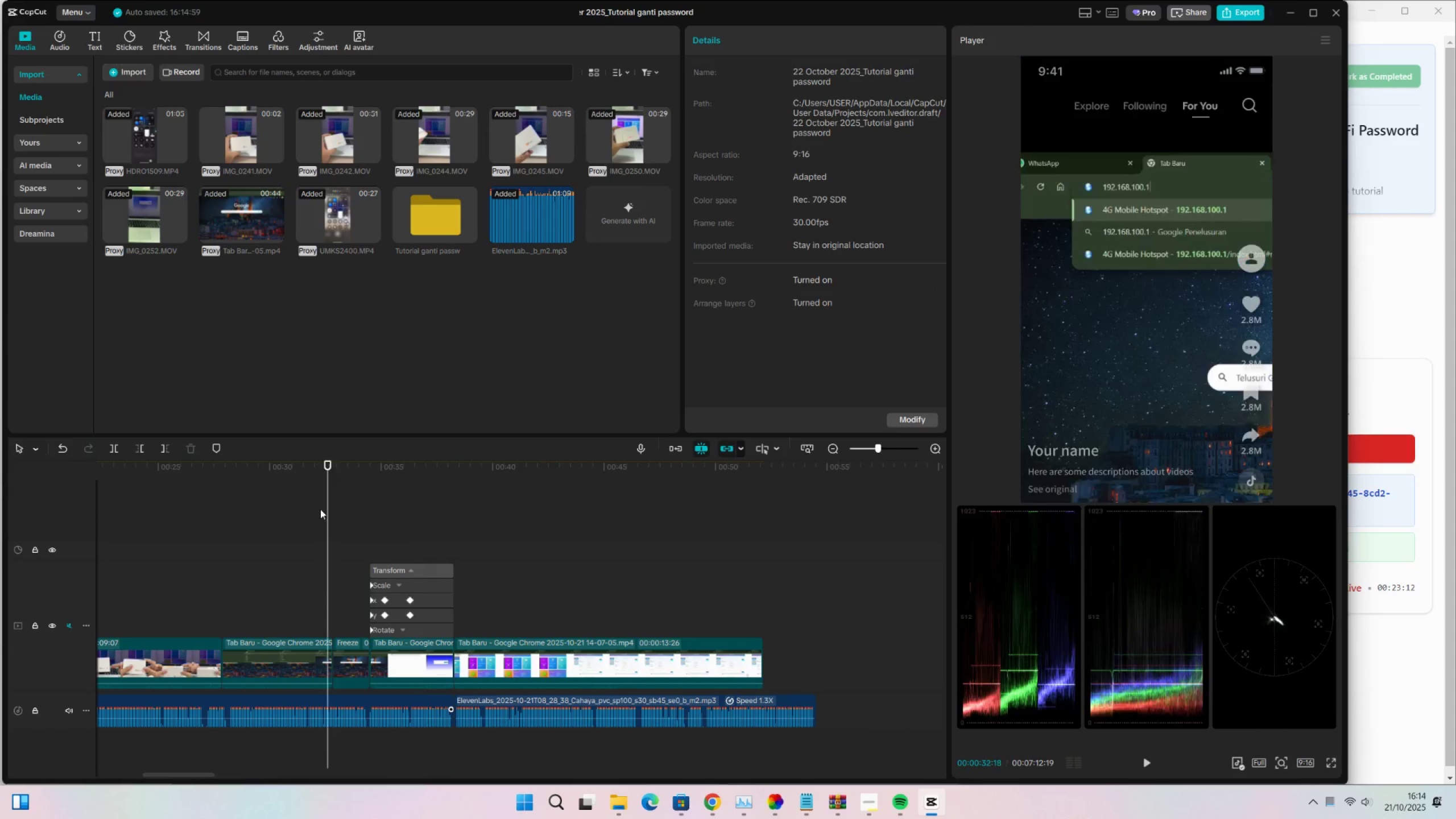 
key(Control+S)
 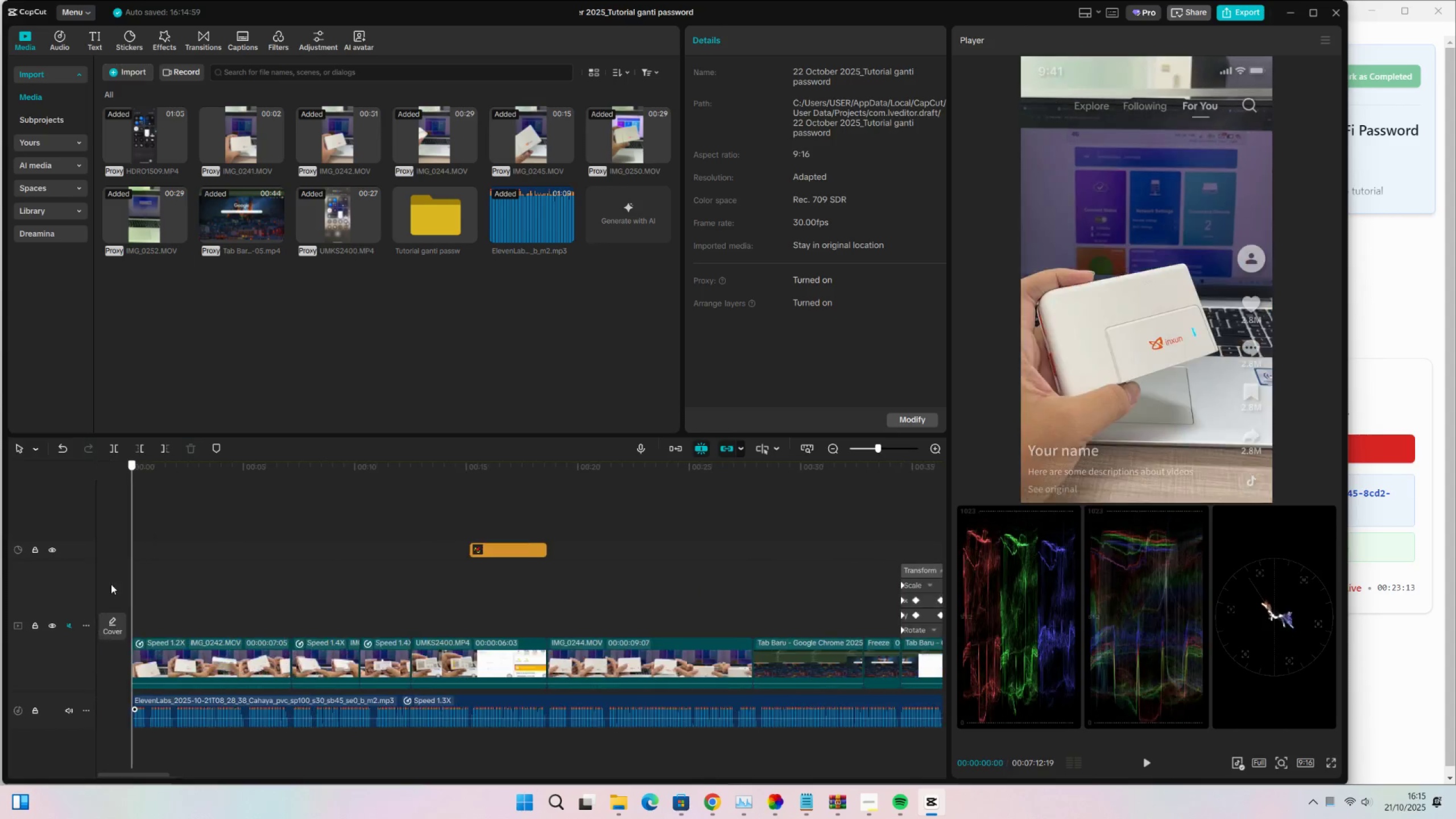 
key(Space)
 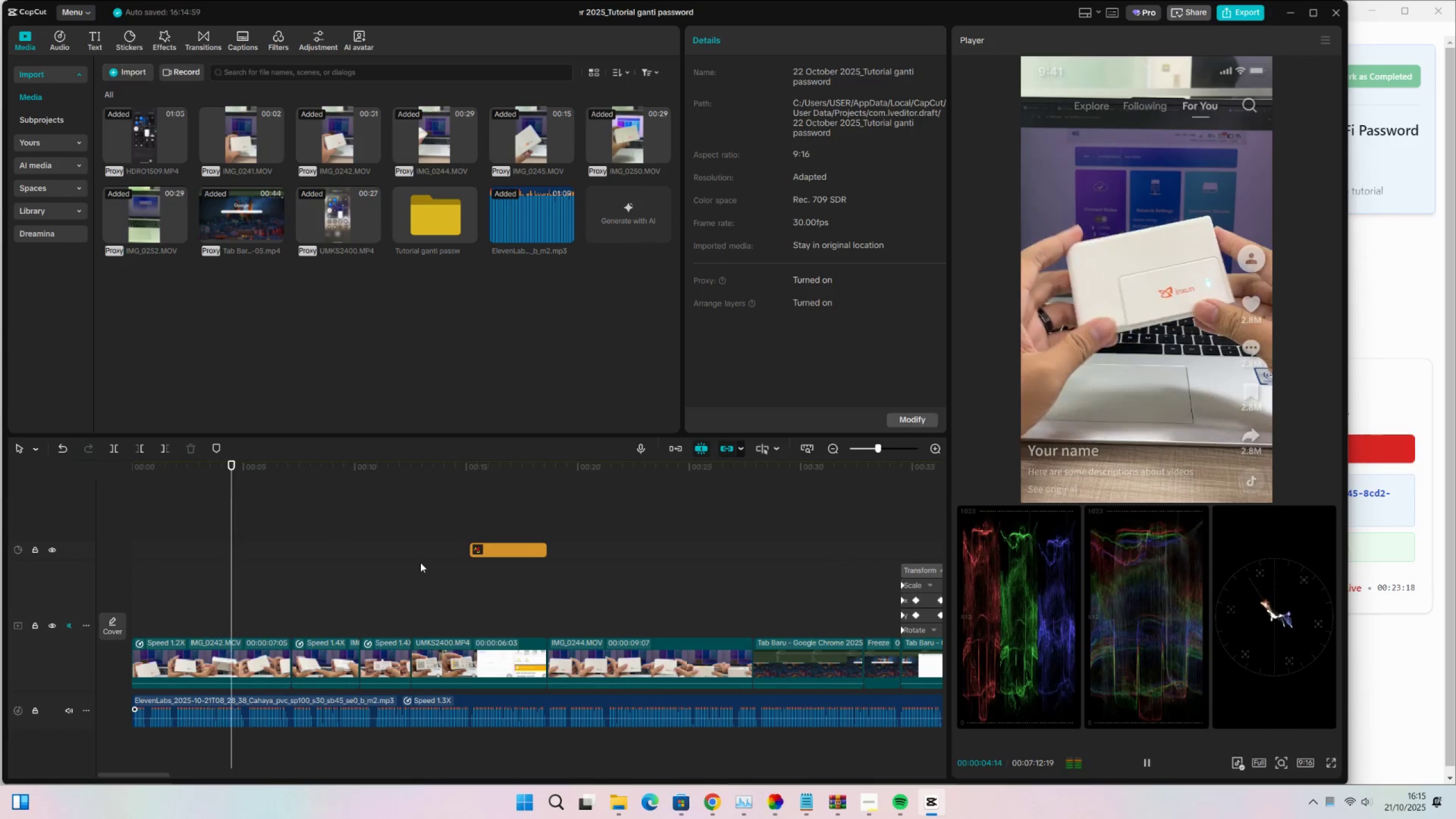 
wait(9.58)
 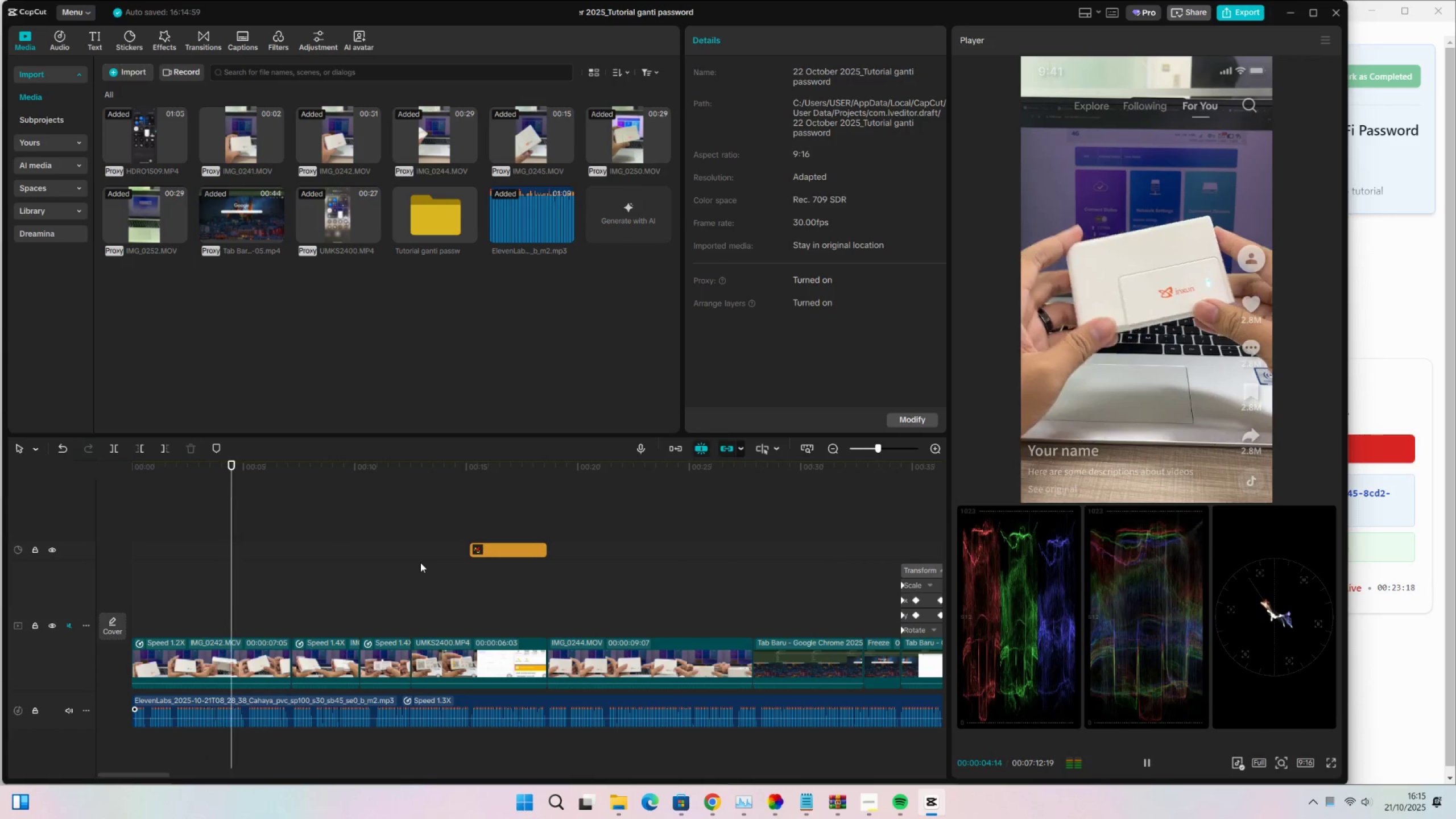 
key(Space)
 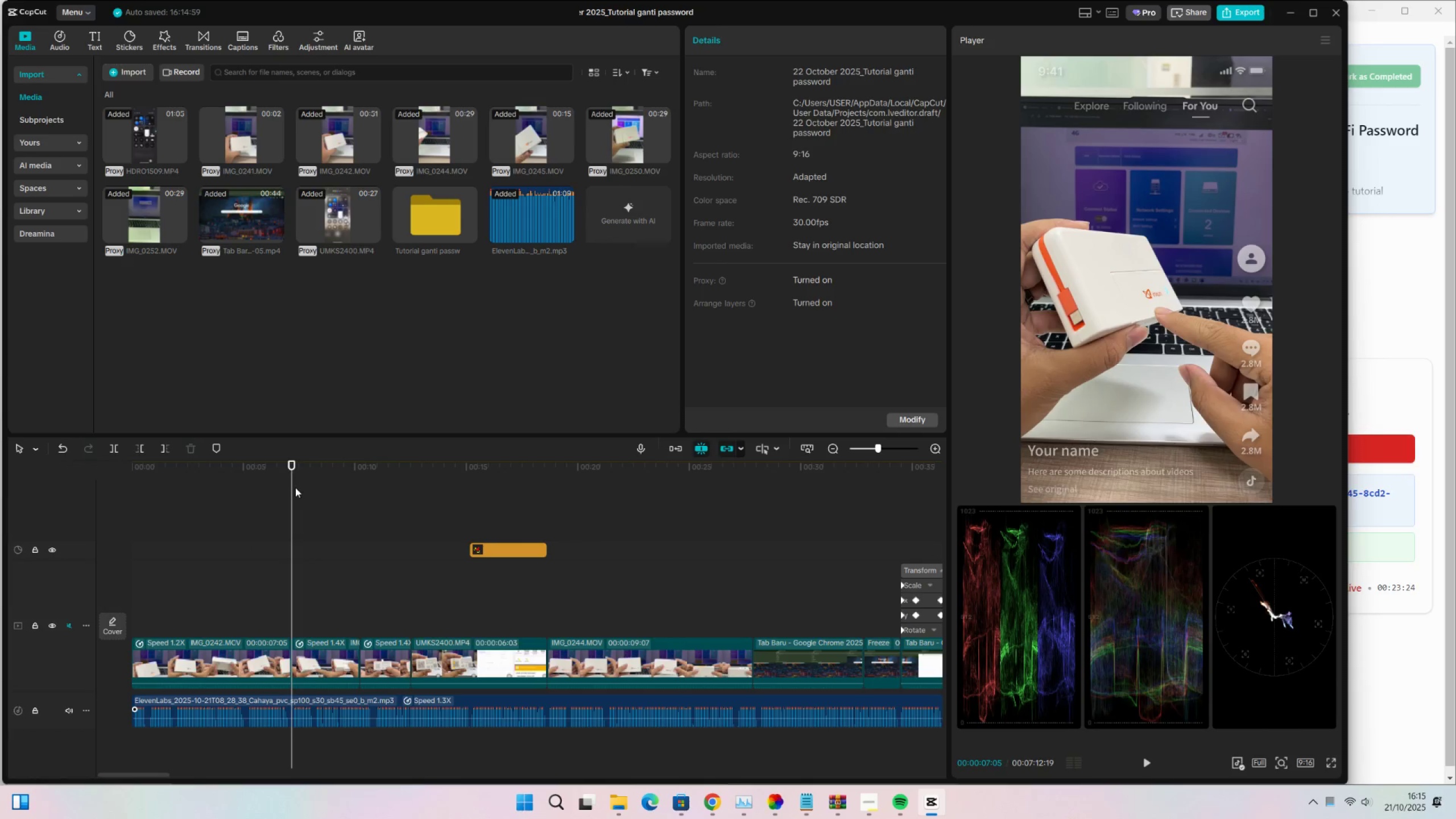 
left_click([328, 650])
 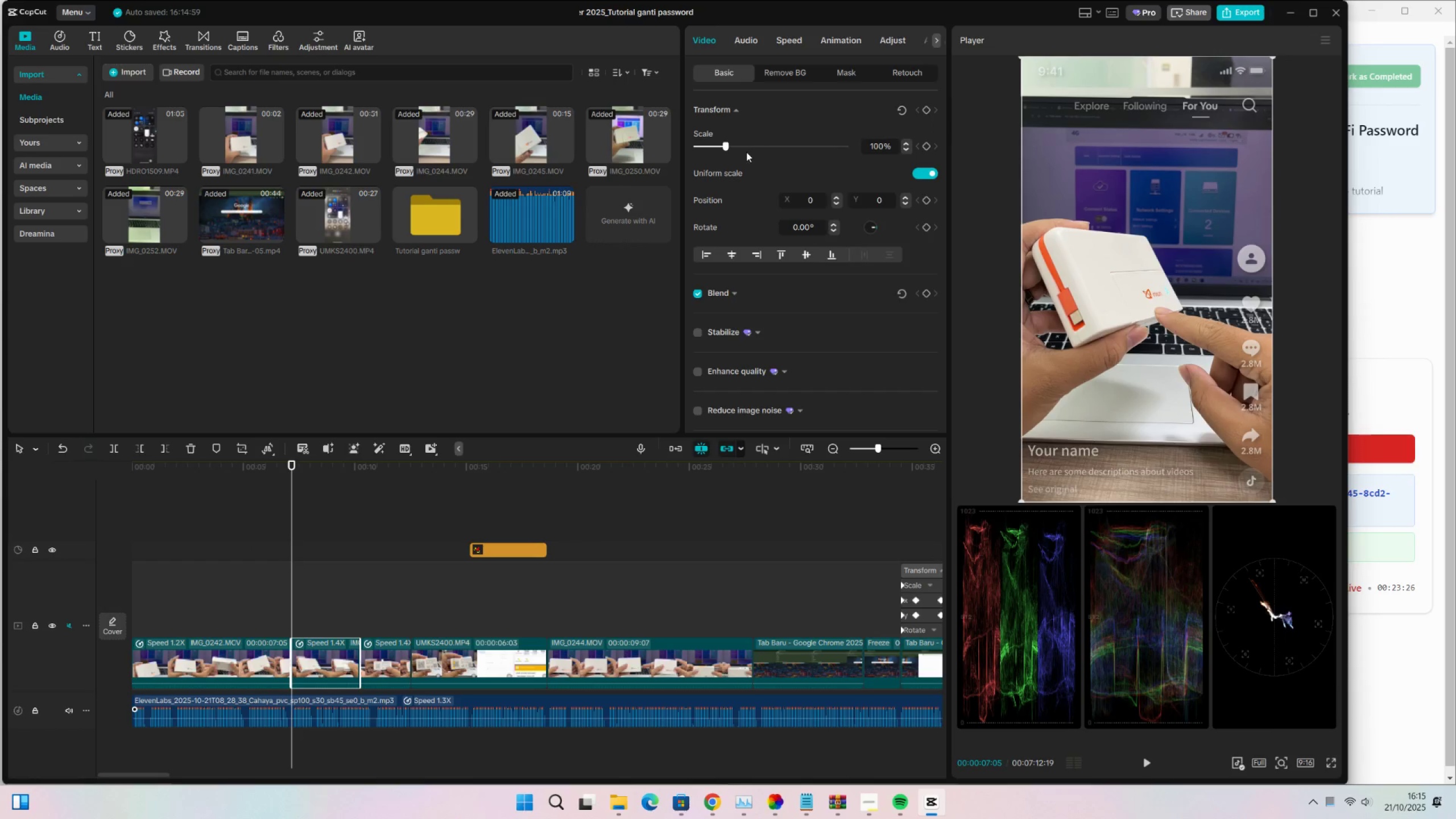 
left_click([923, 146])
 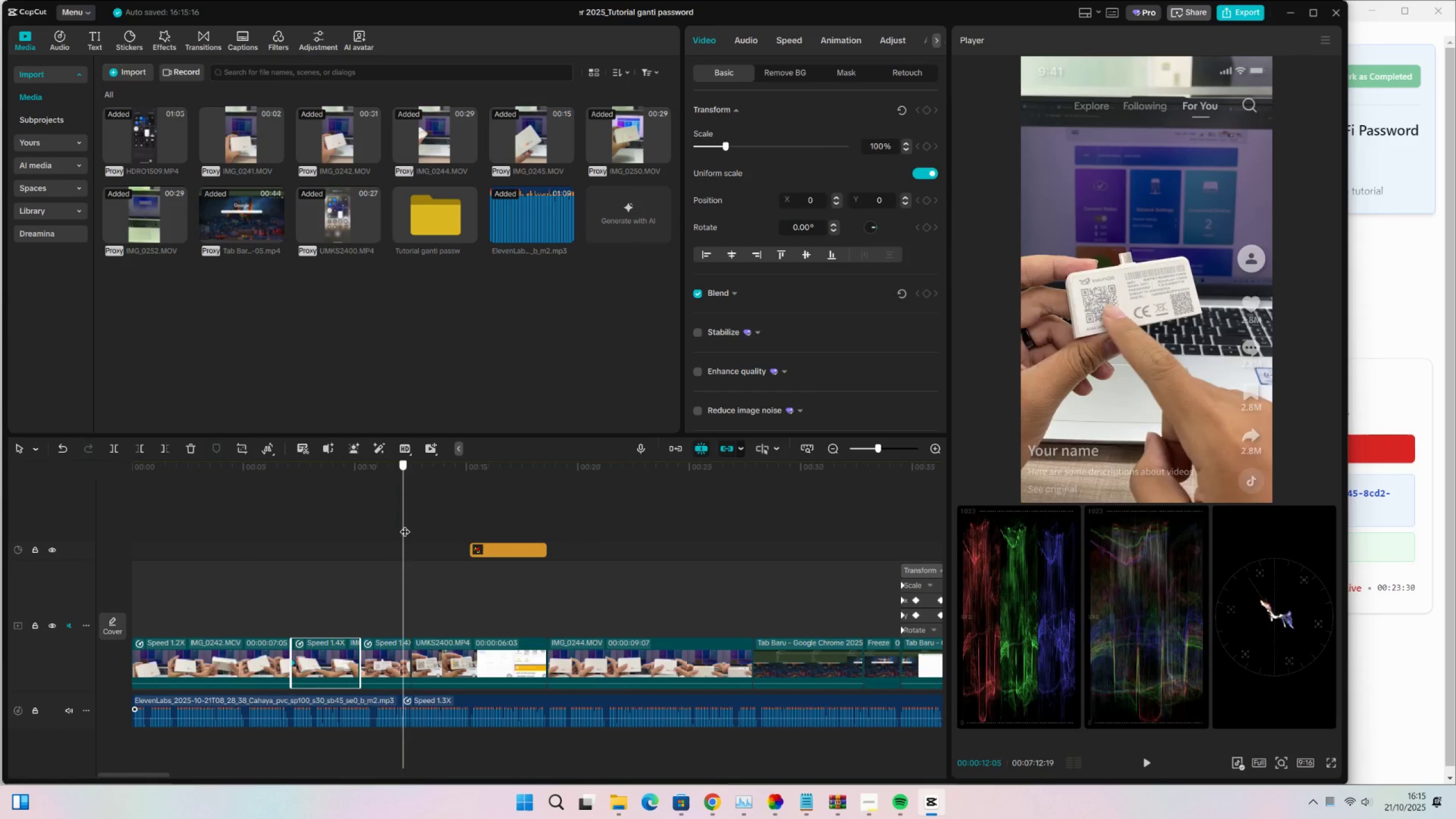 
key(Control+Z)
 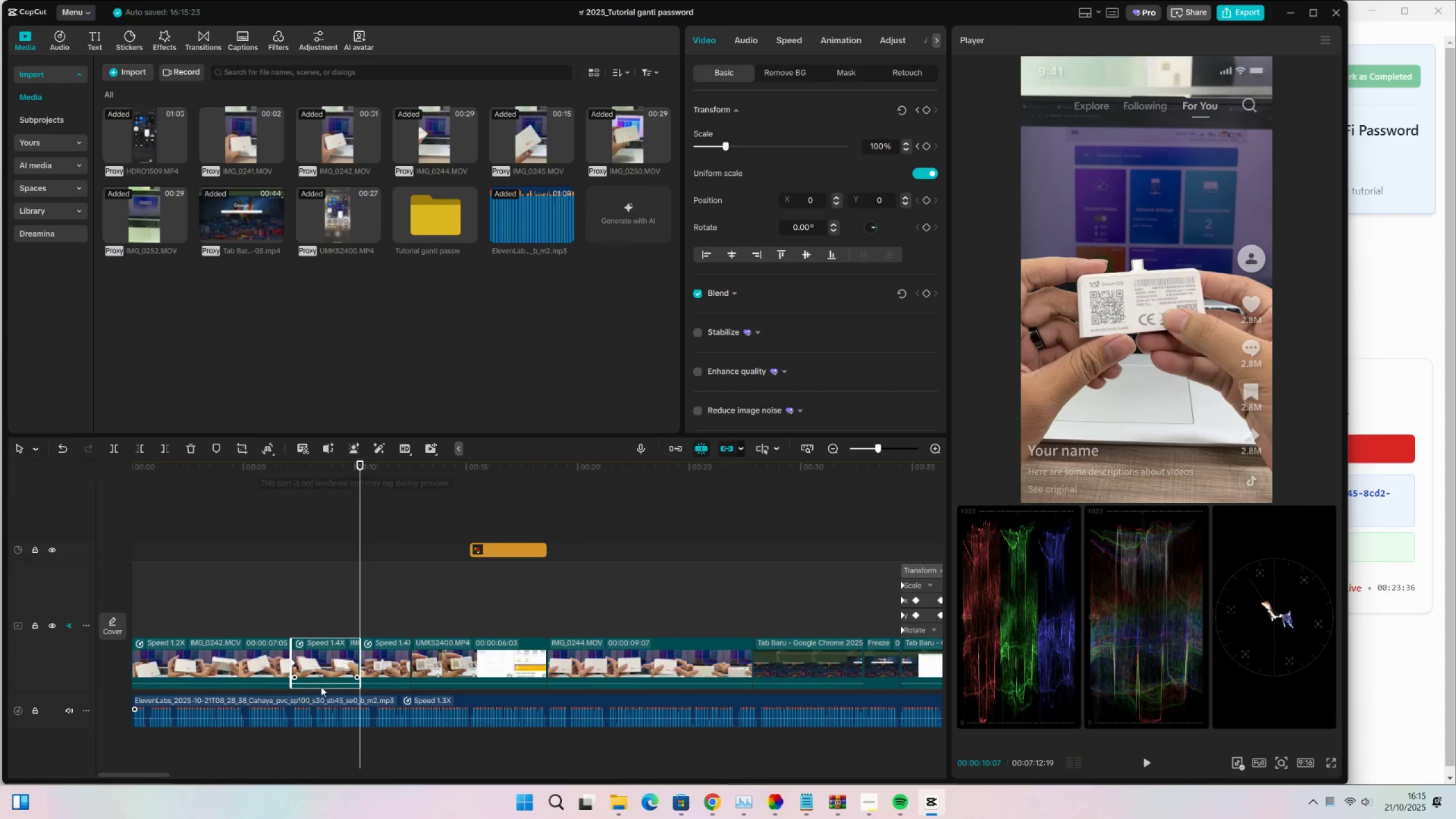 
wait(6.08)
 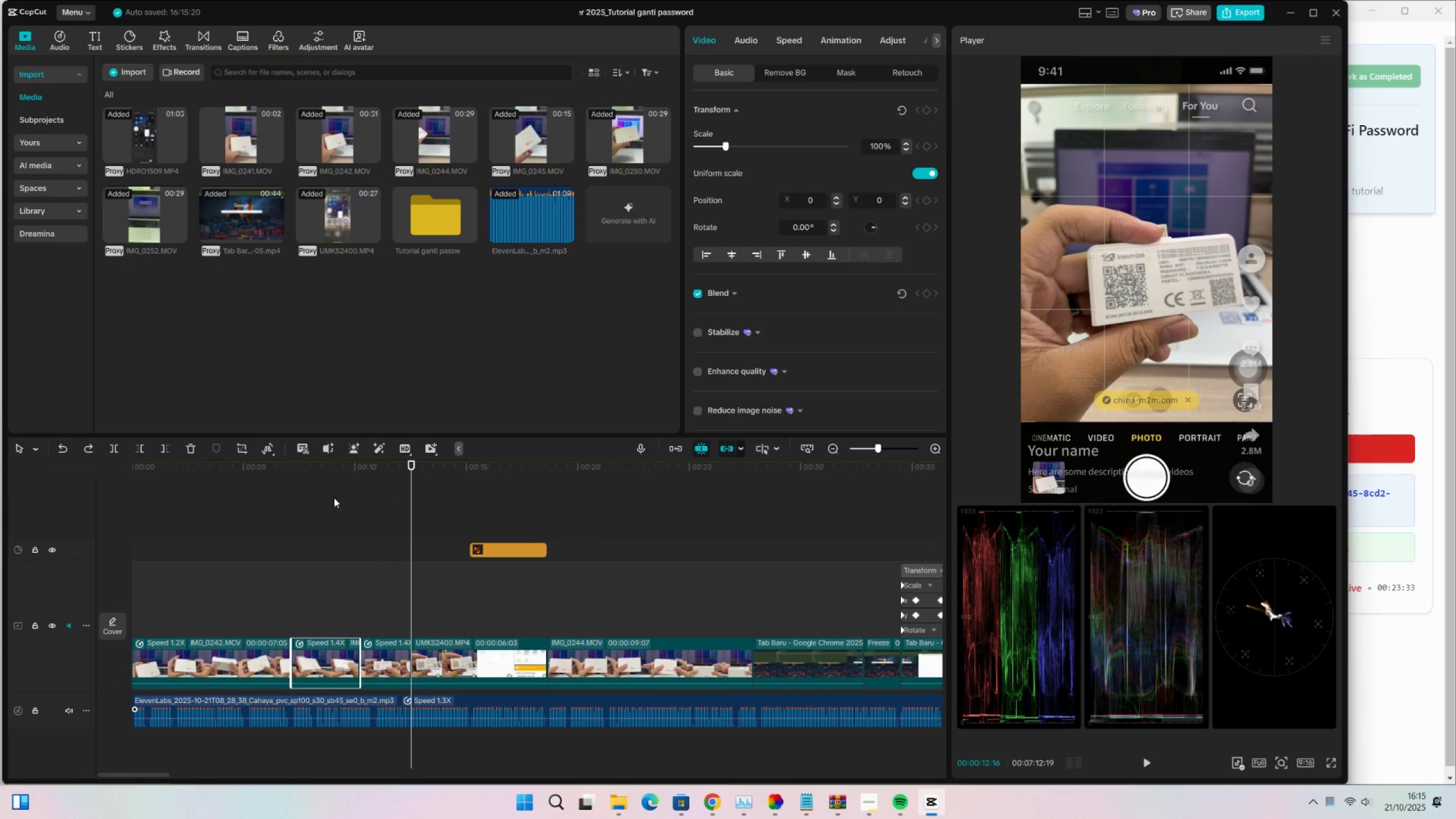 
double_click([904, 144])
 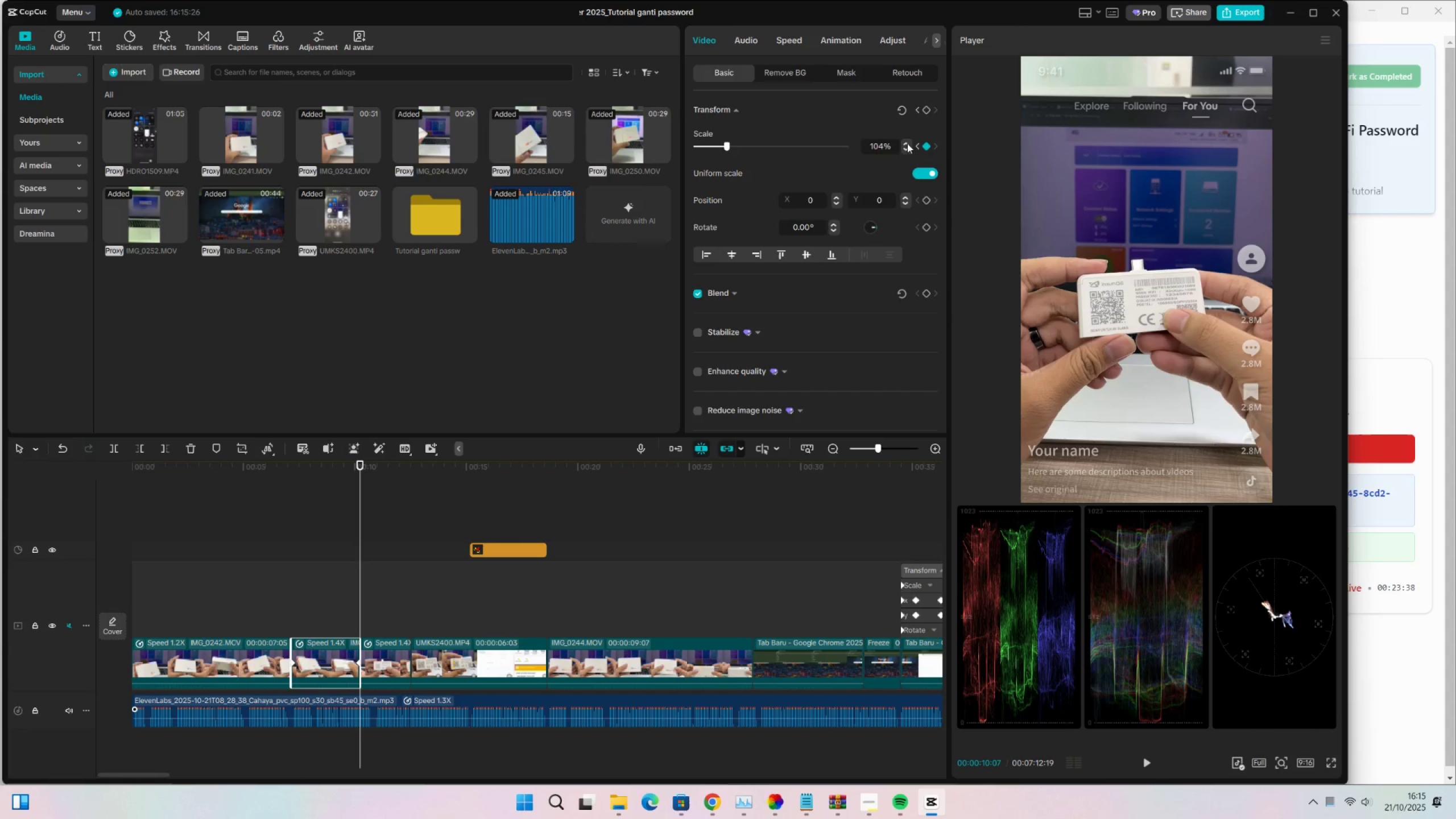 
triple_click([907, 143])
 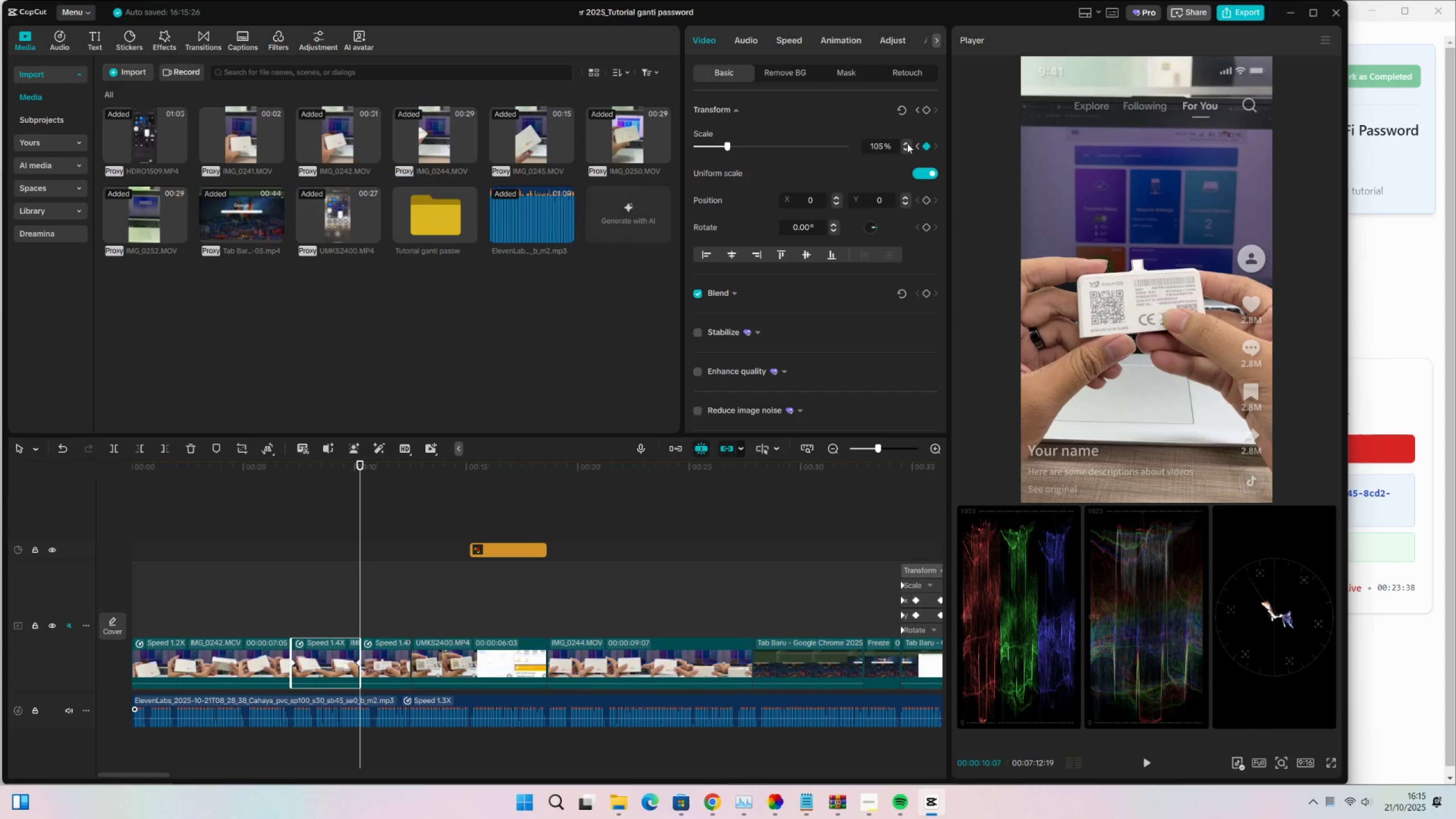 
triple_click([907, 143])
 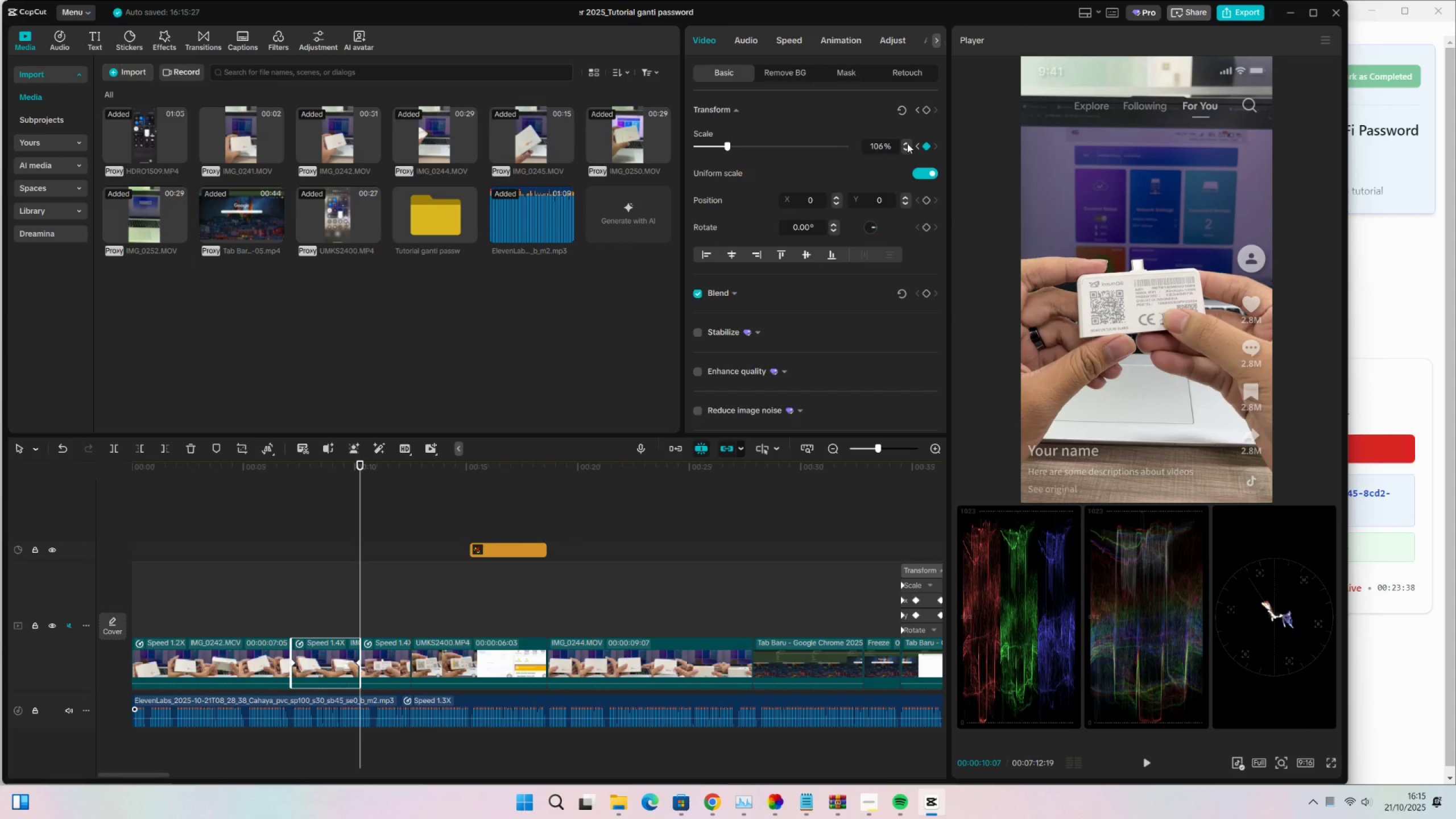 
triple_click([907, 143])
 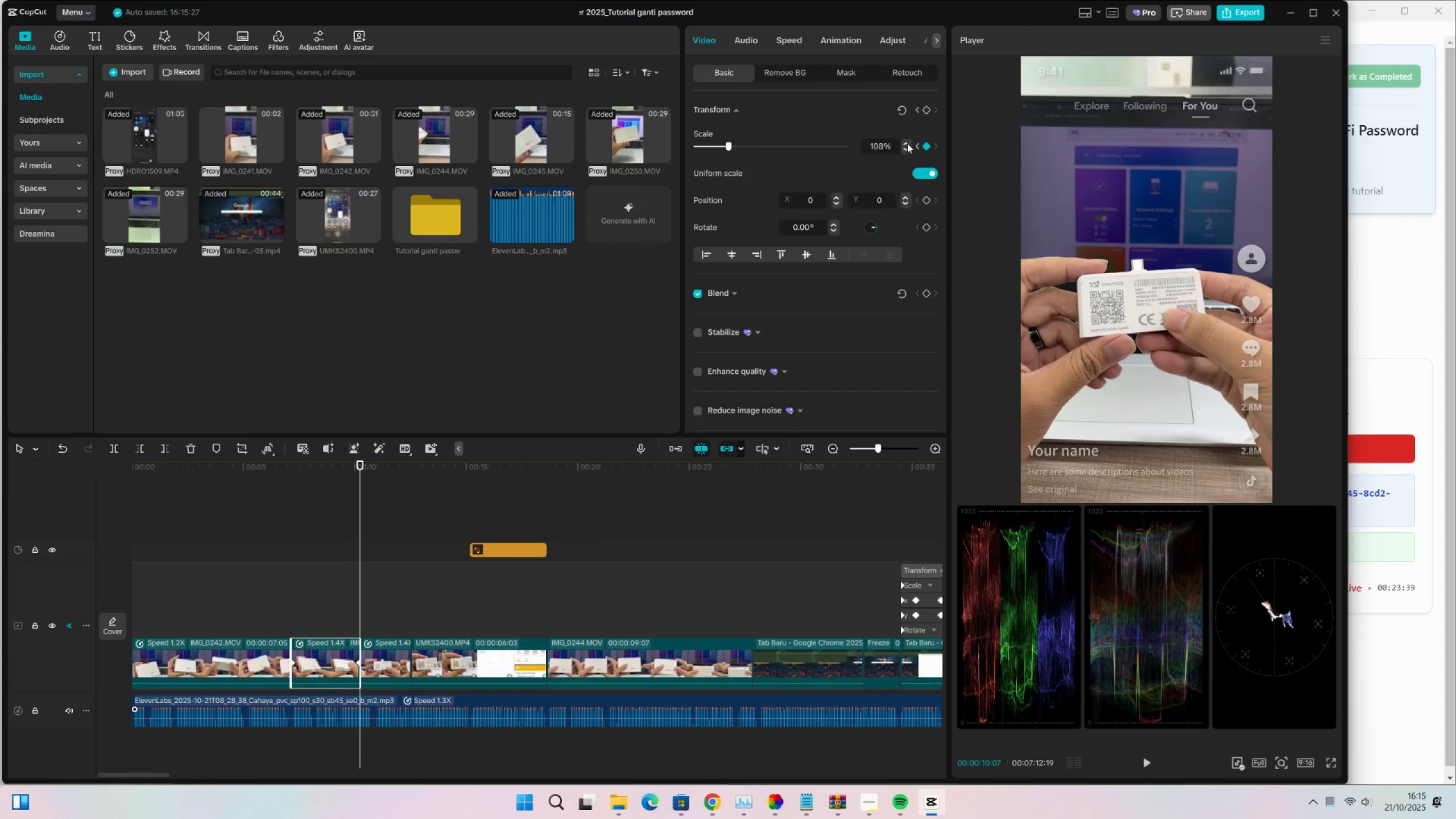 
triple_click([907, 143])
 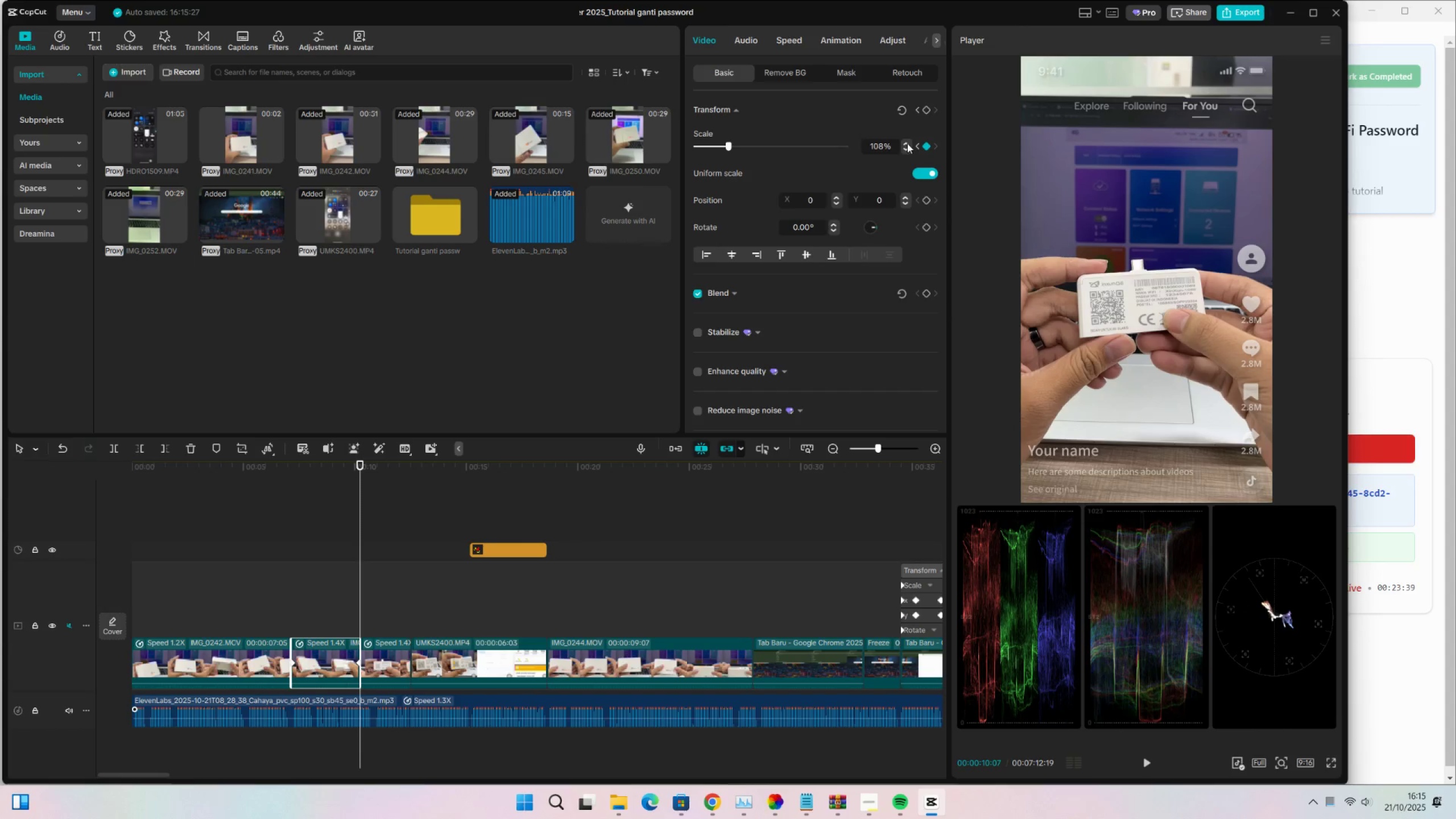 
triple_click([907, 143])
 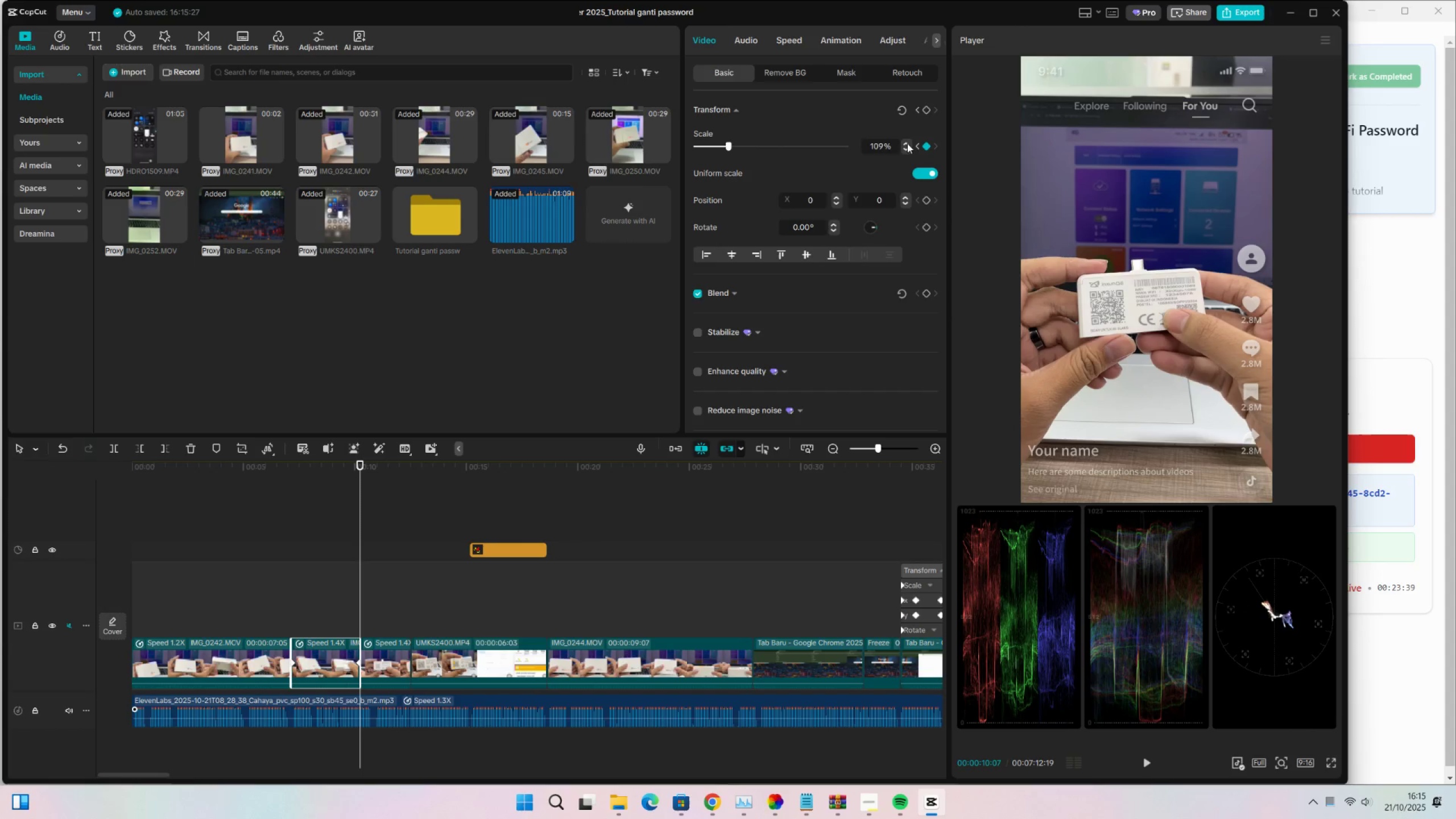 
triple_click([907, 143])
 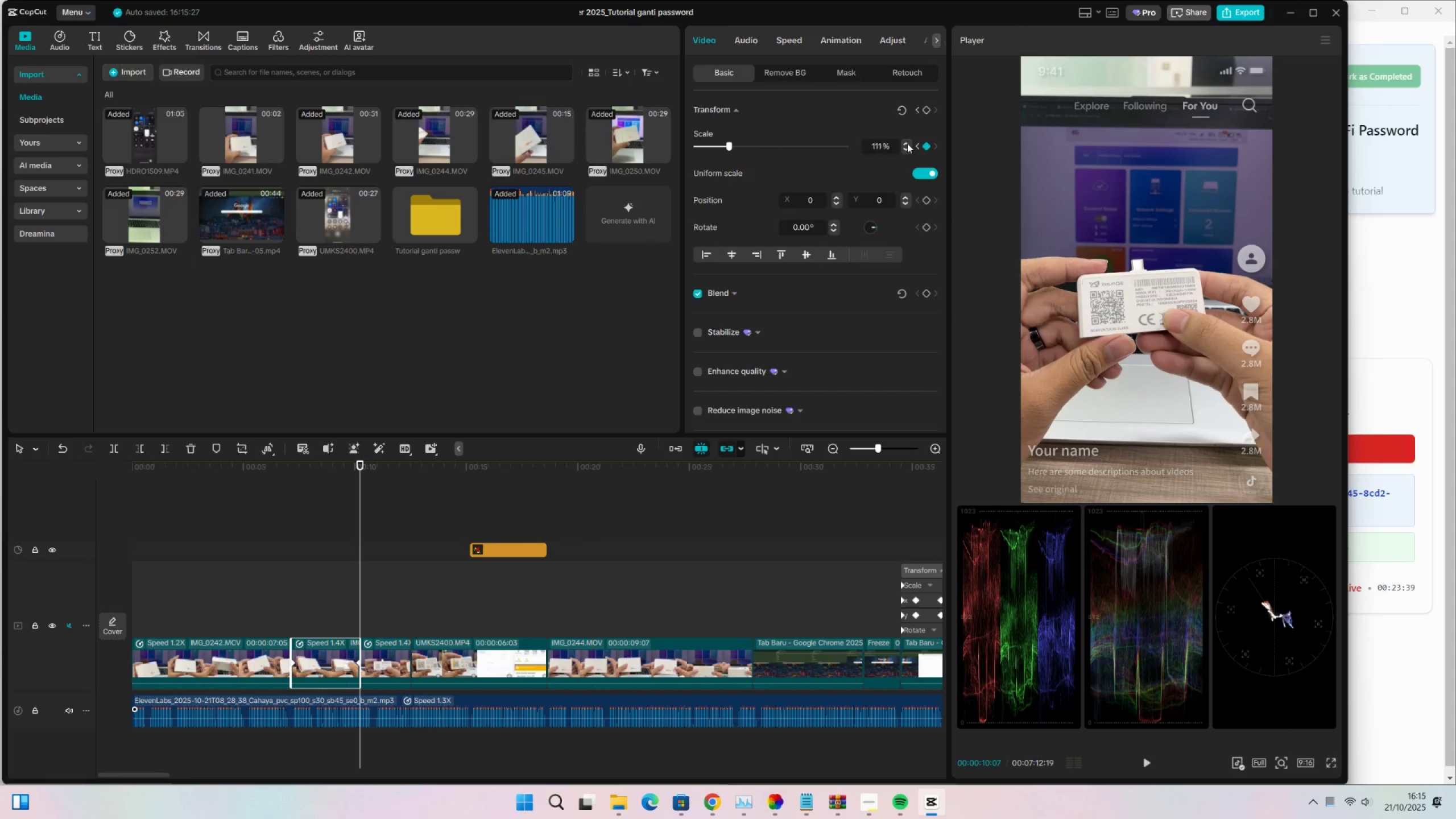 
triple_click([907, 143])
 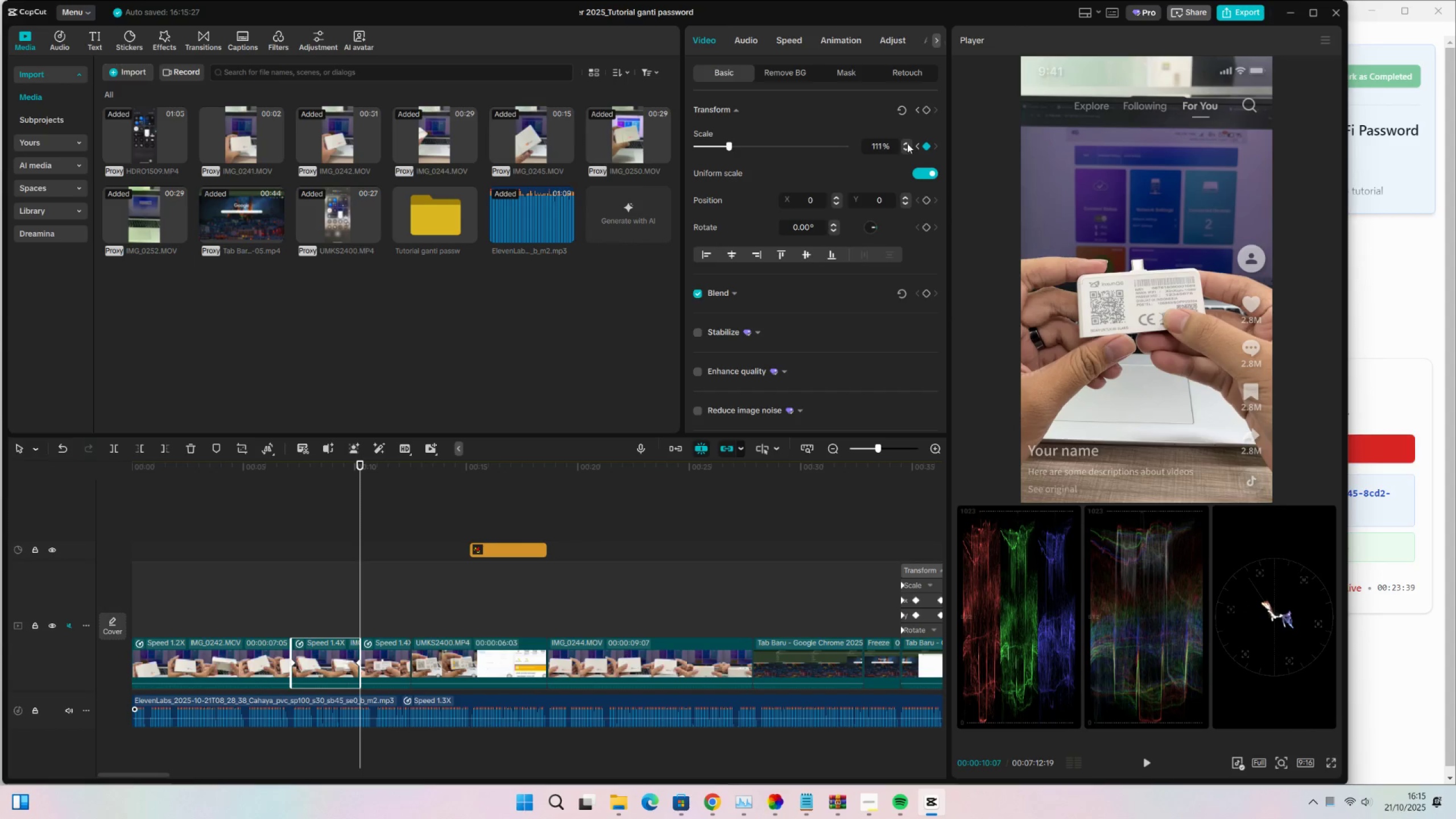 
triple_click([907, 143])
 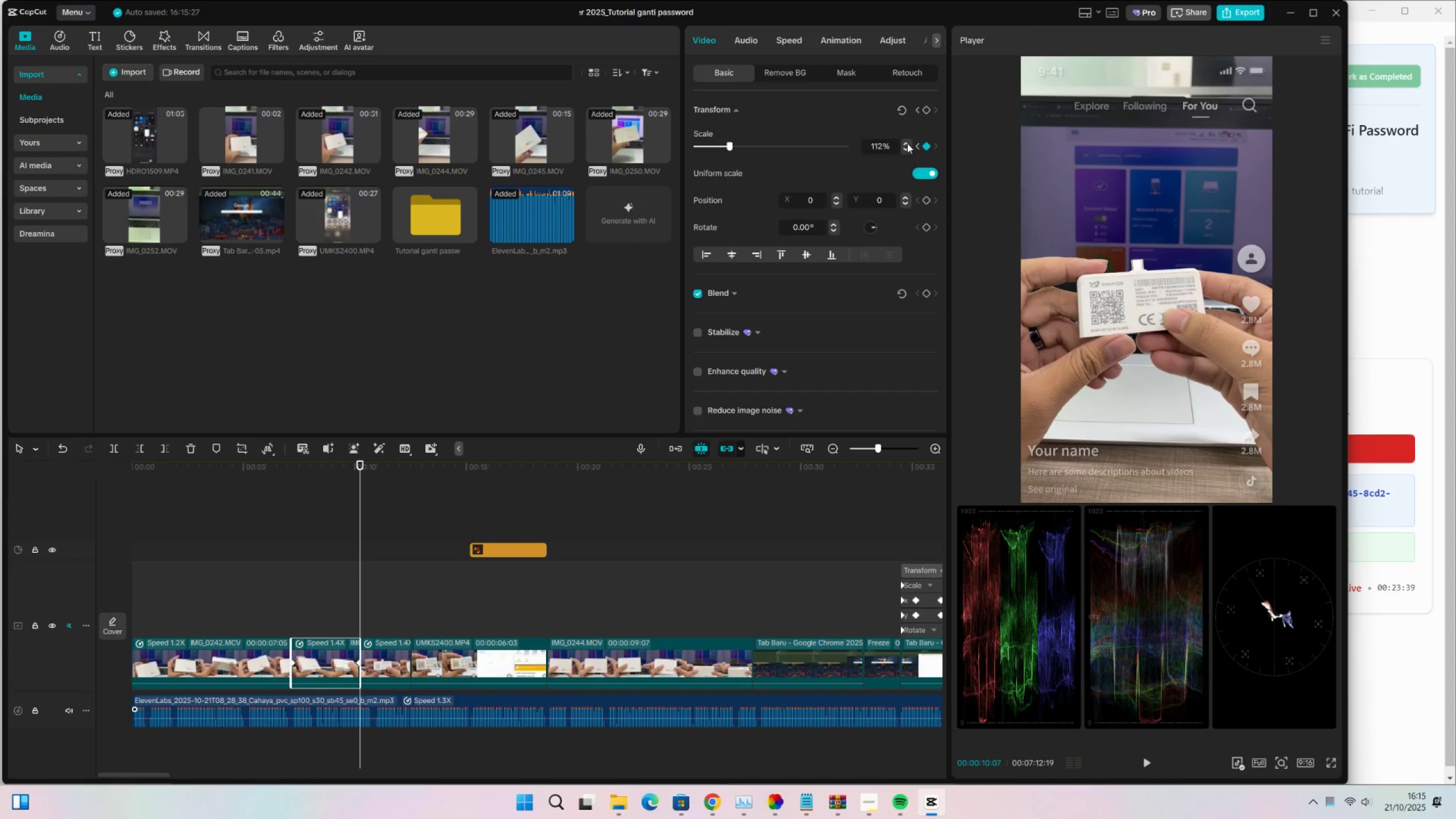 
triple_click([907, 143])
 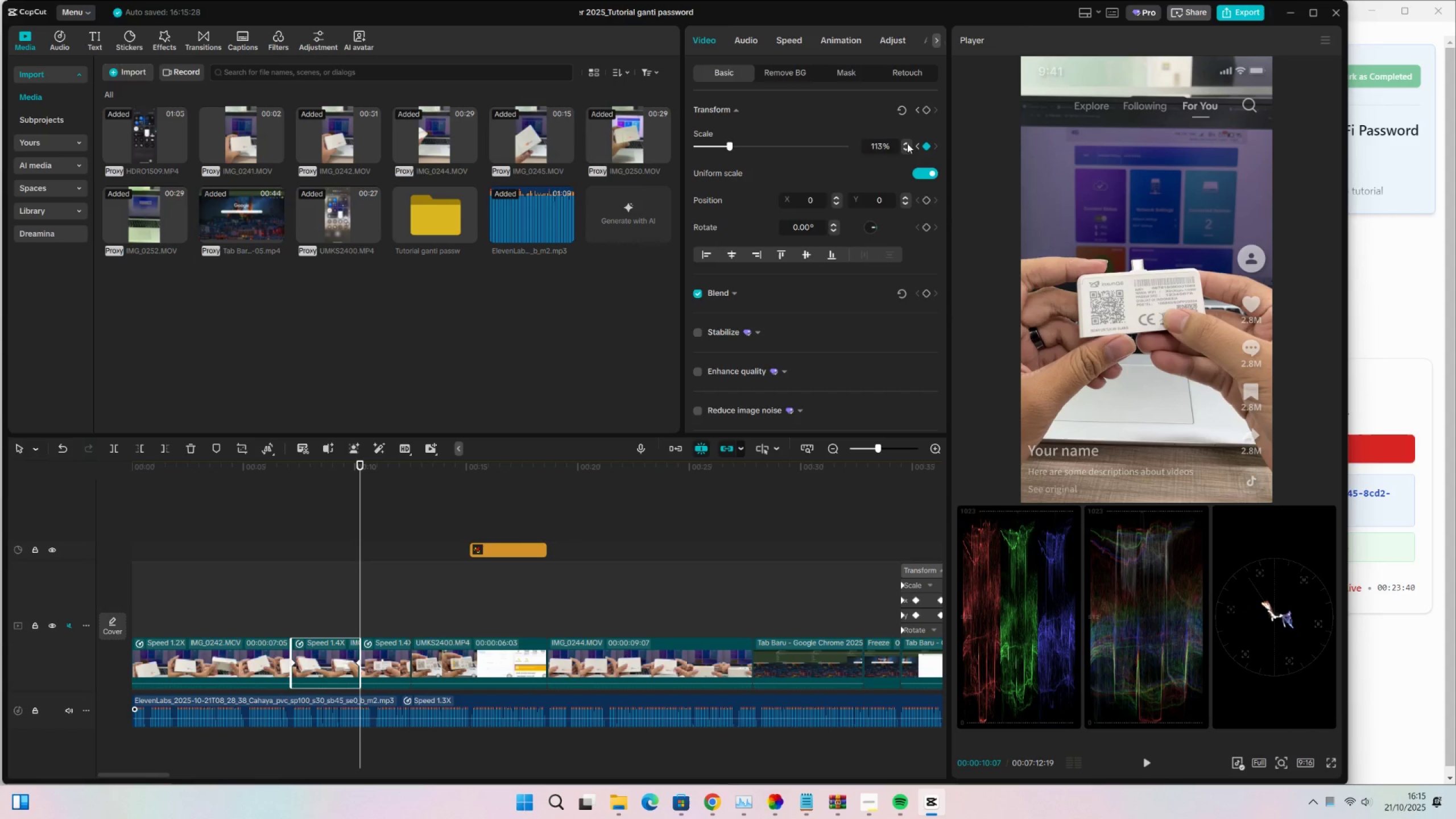 
triple_click([907, 143])
 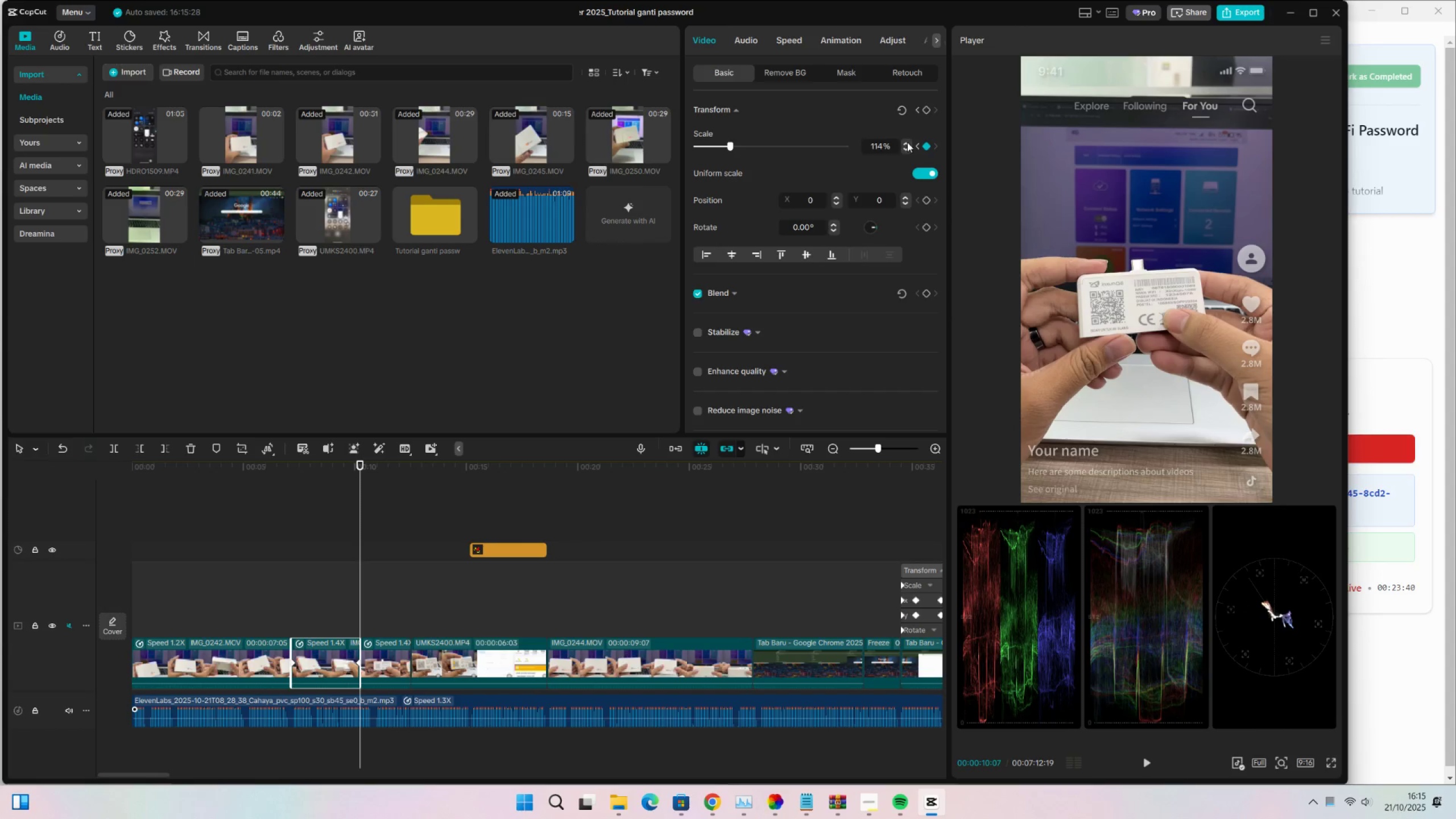 
triple_click([907, 142])
 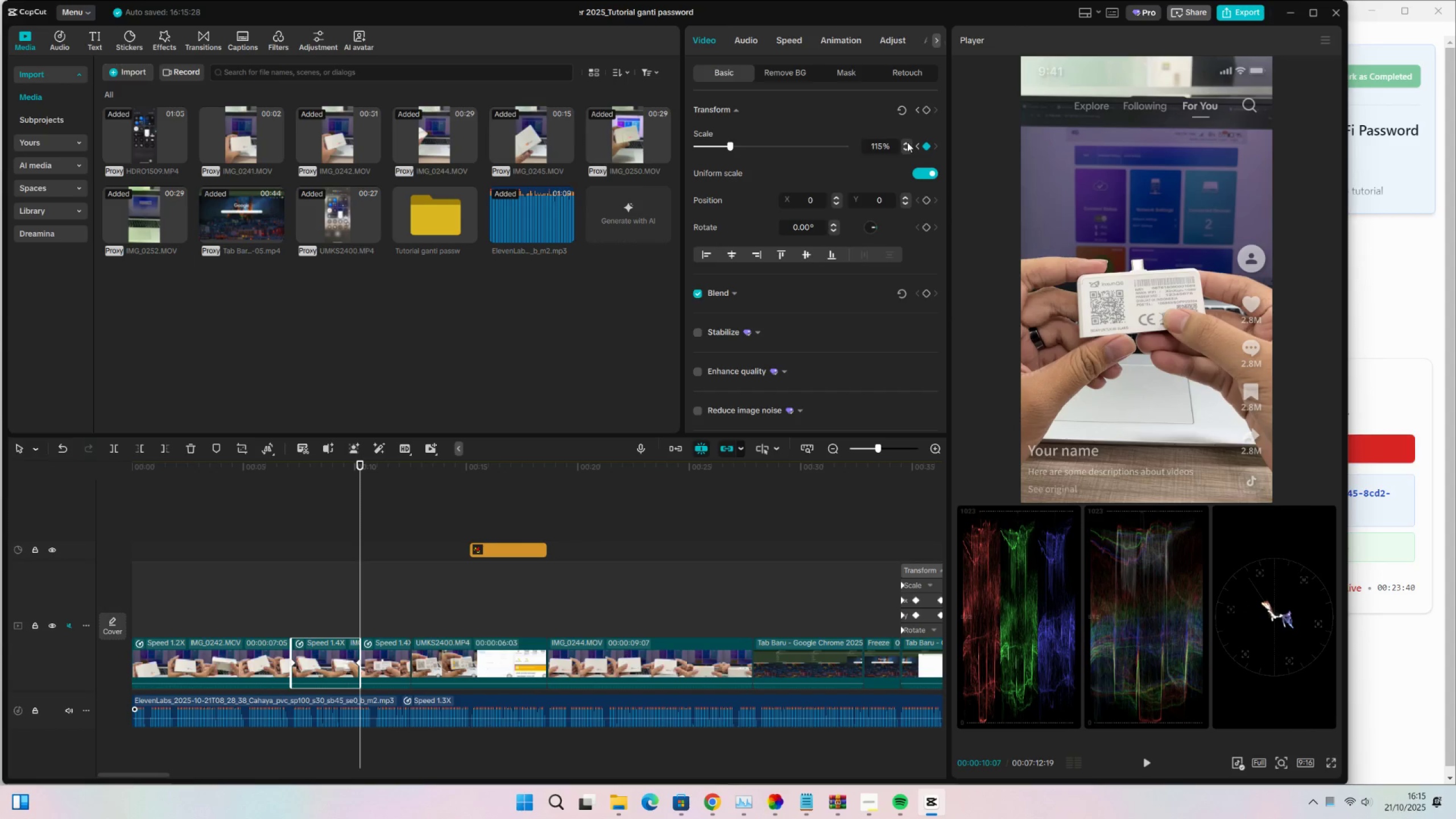 
triple_click([907, 142])
 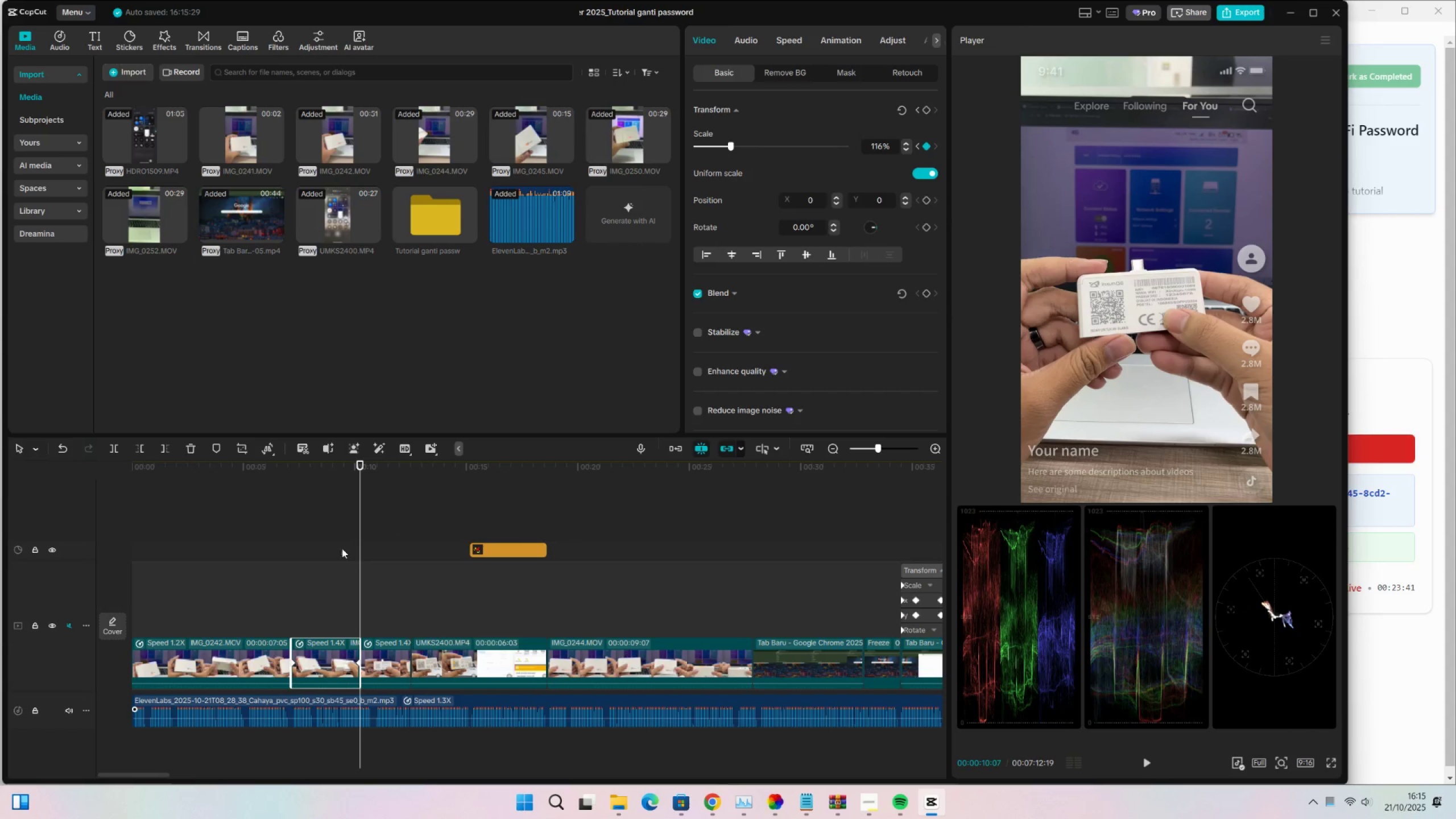 
left_click([308, 543])
 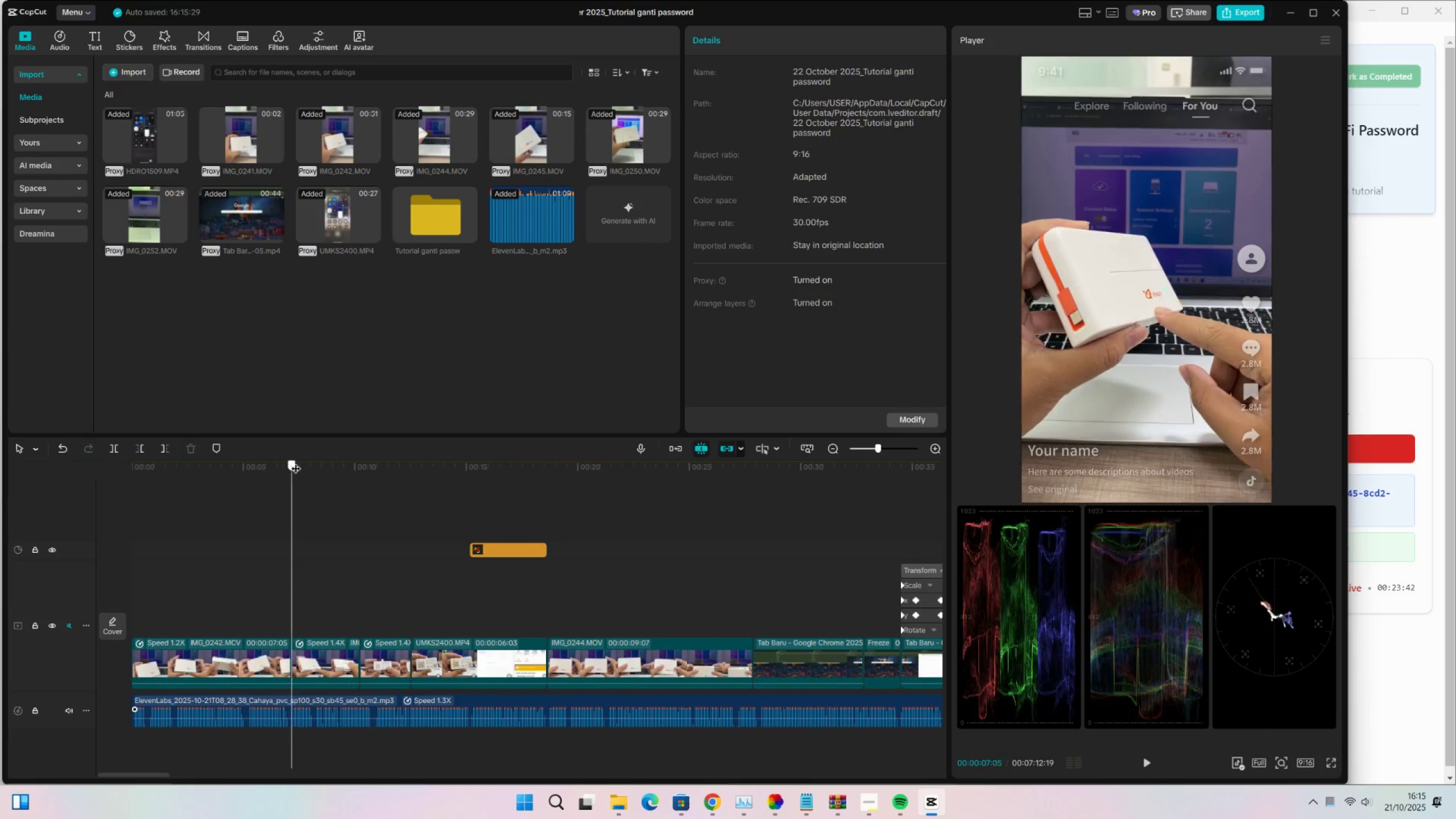 
key(Space)
 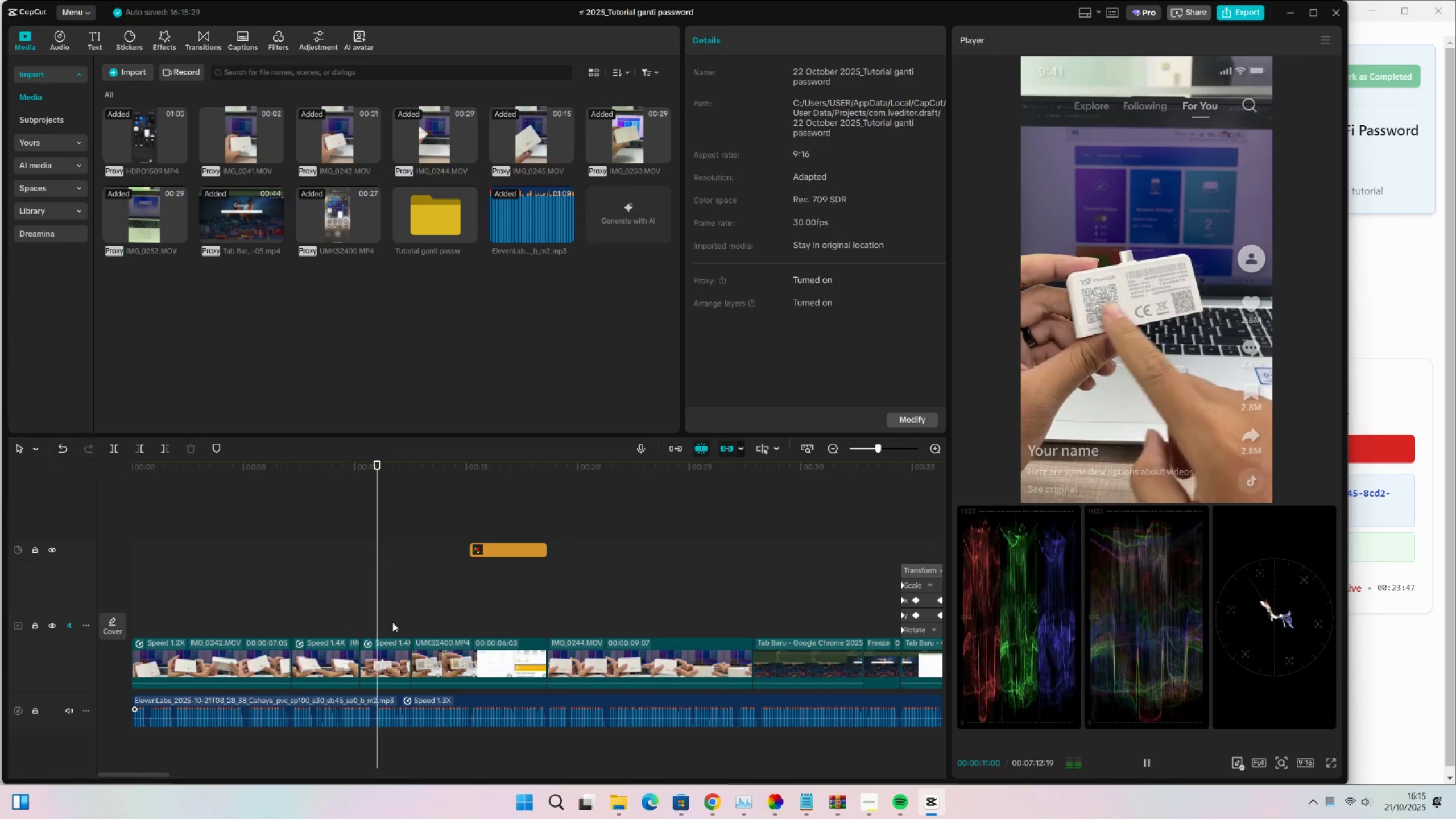 
wait(5.25)
 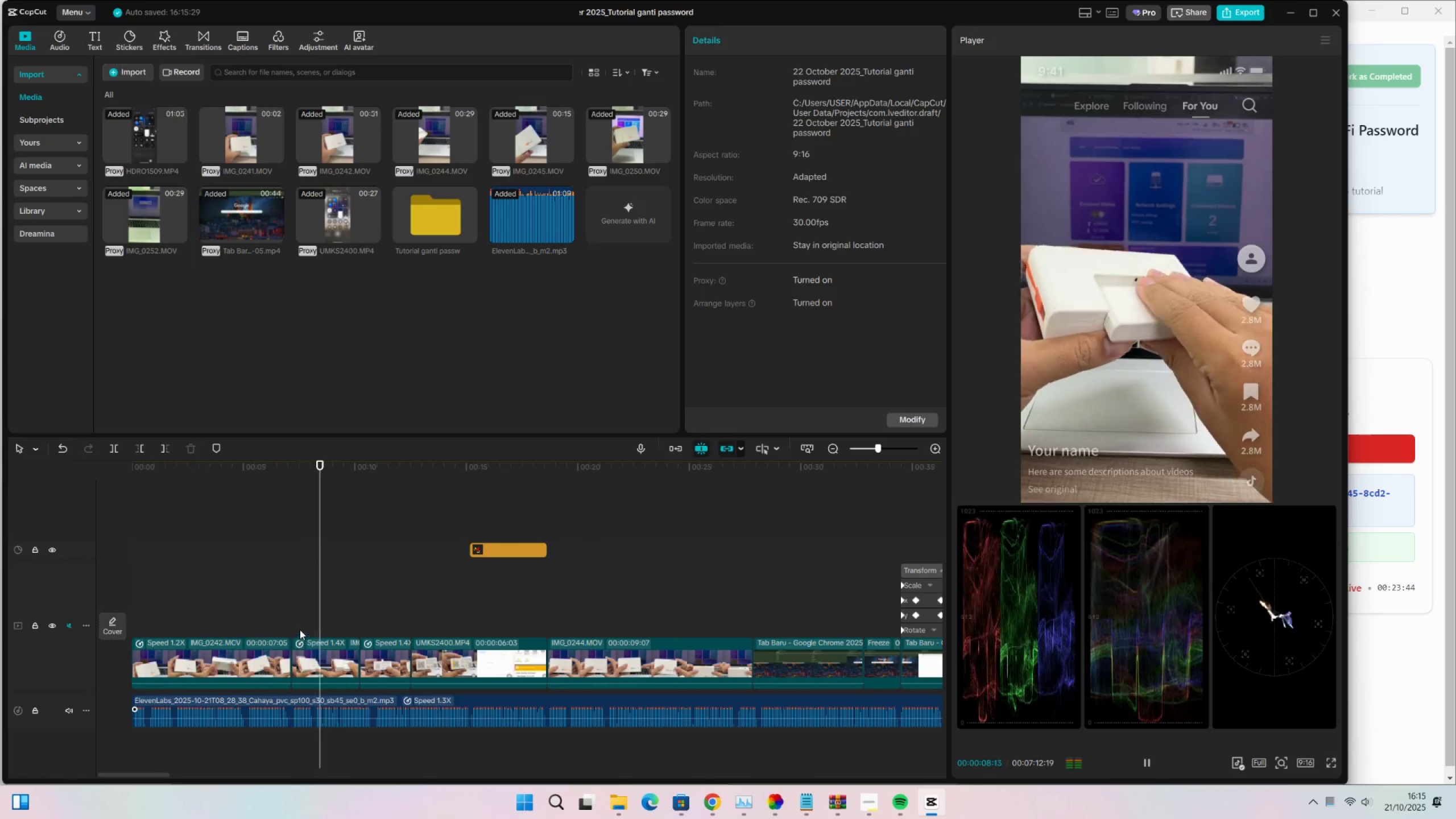 
key(Space)
 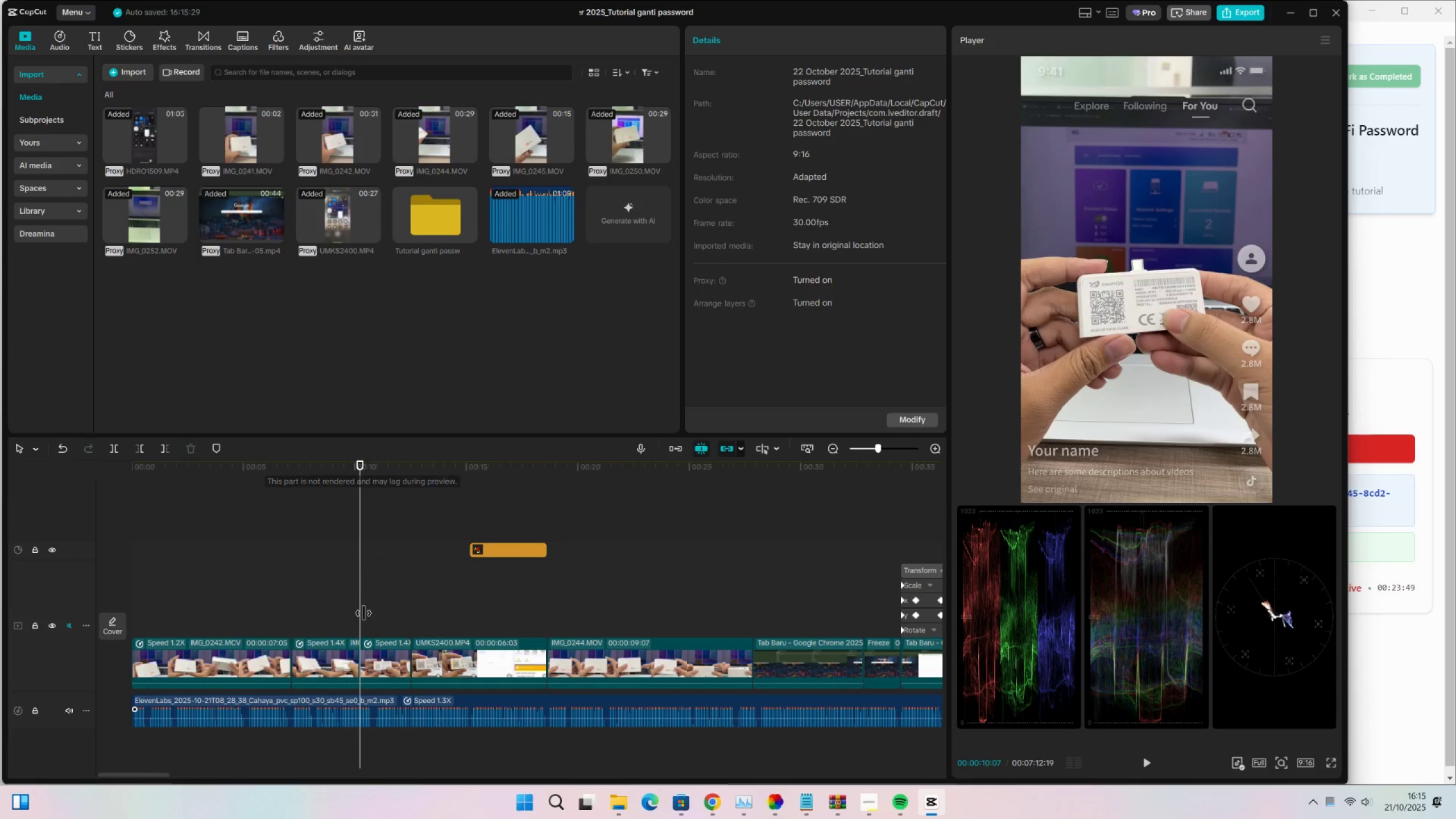 
left_click([379, 655])
 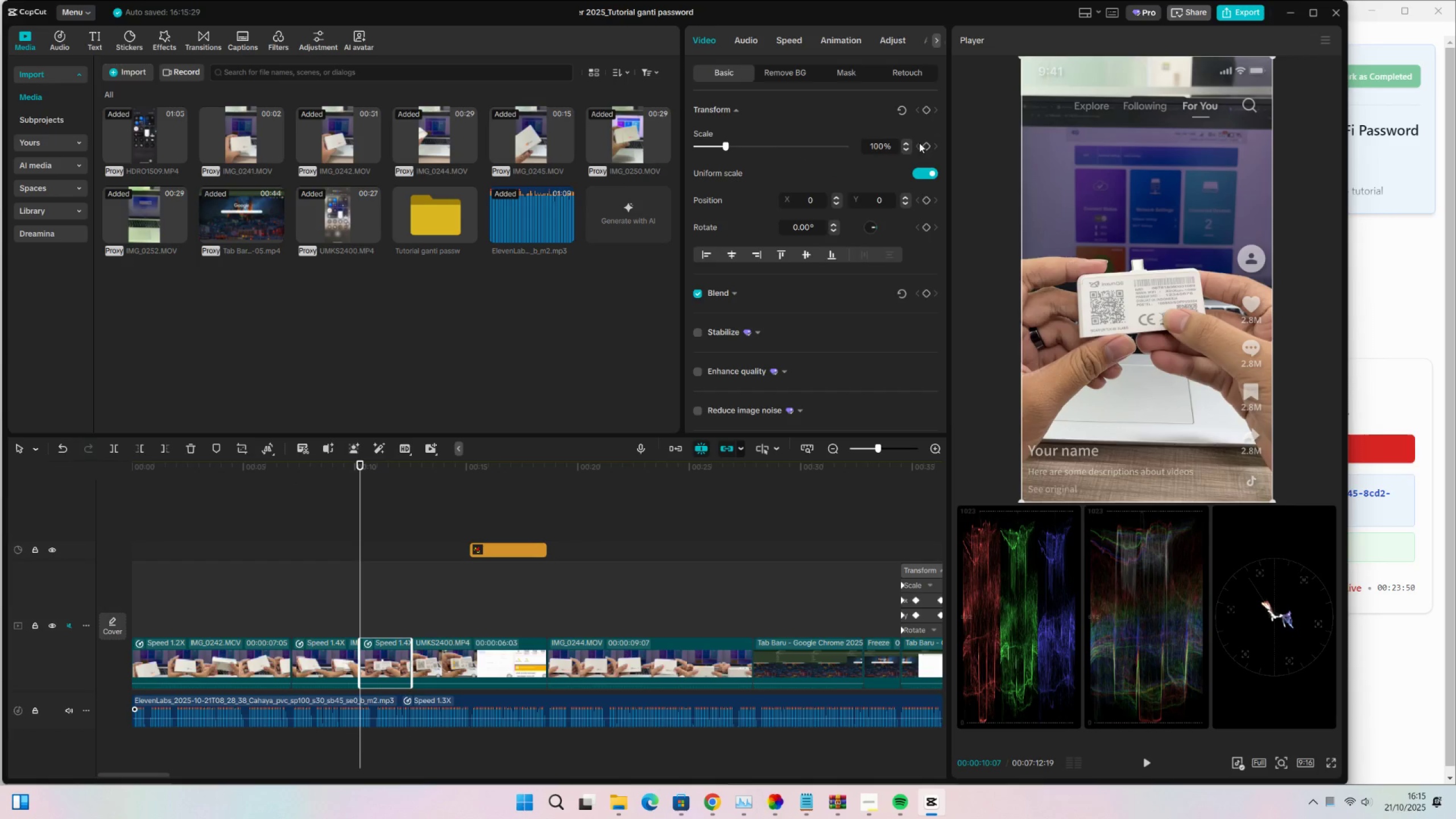 
left_click([927, 144])
 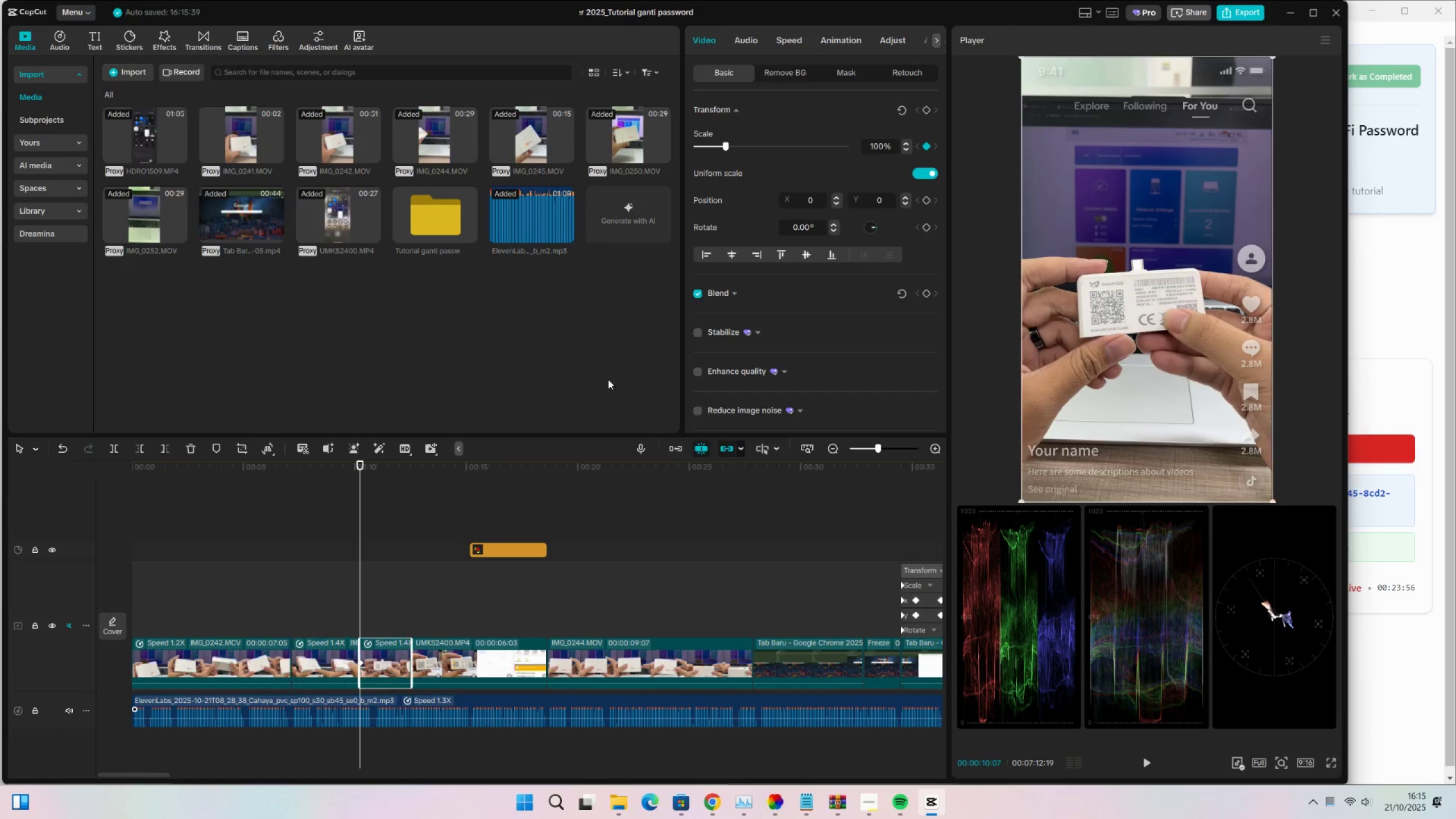 
wait(10.7)
 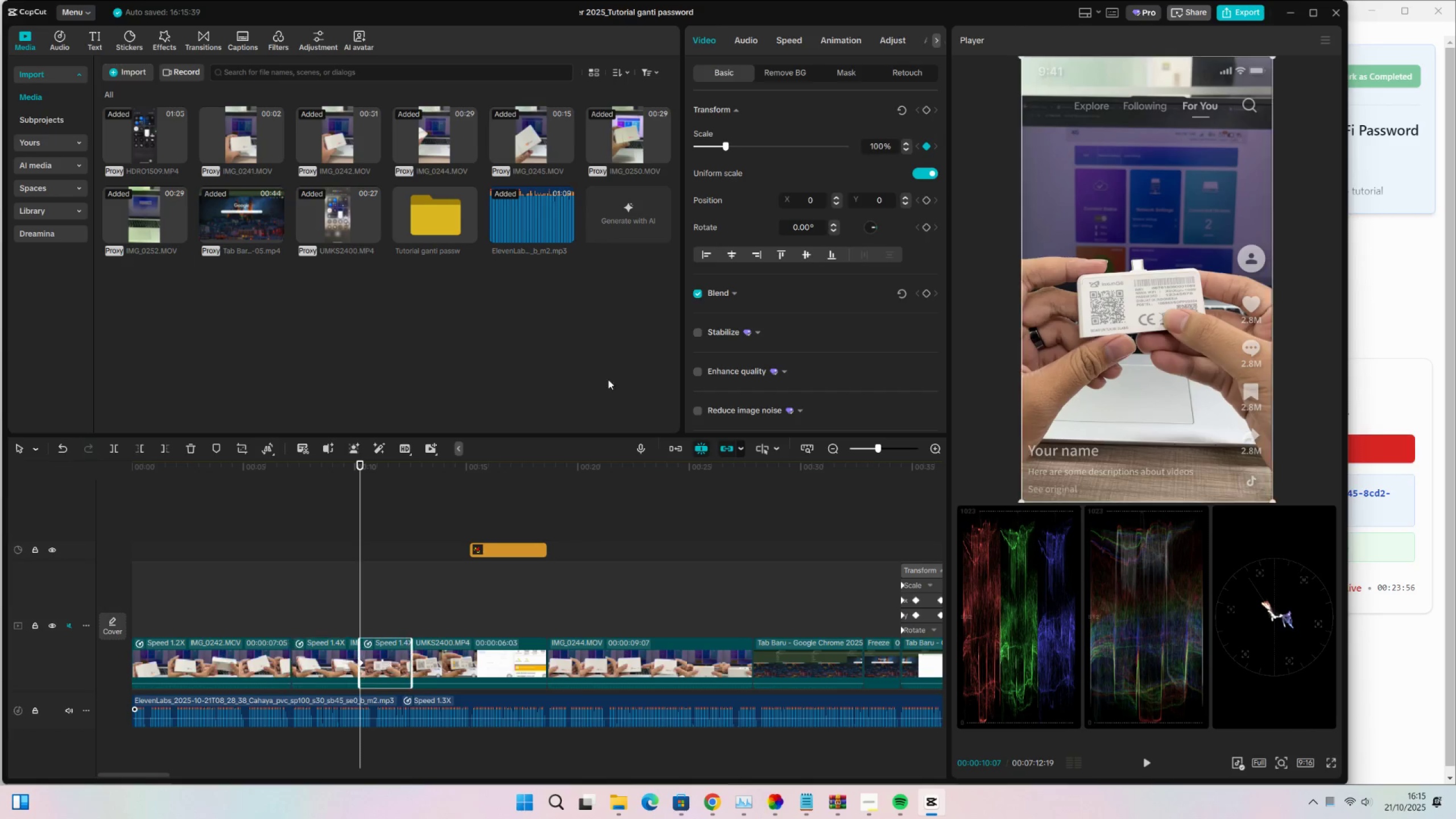 
key(Space)
 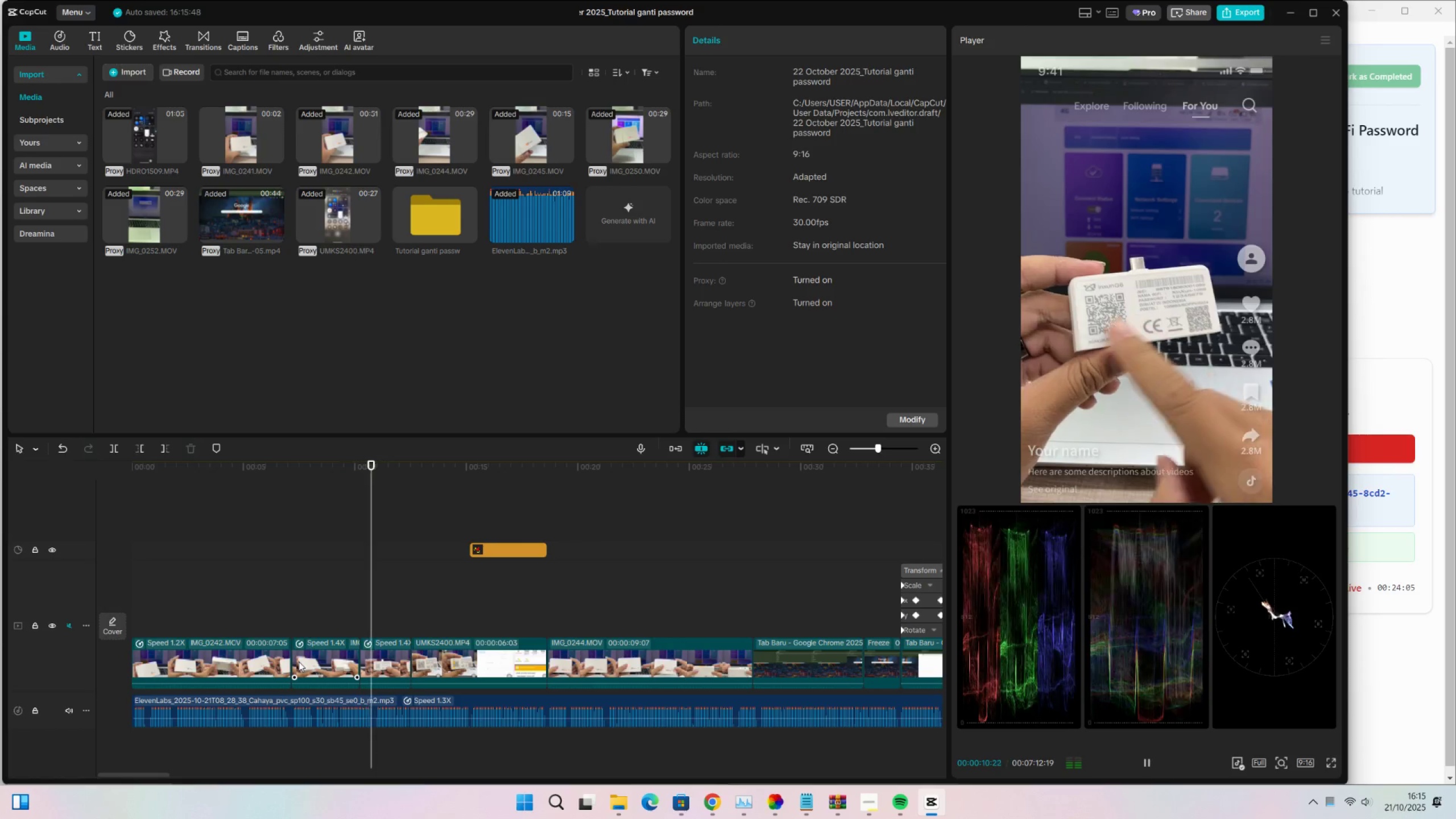 
left_click([390, 663])
 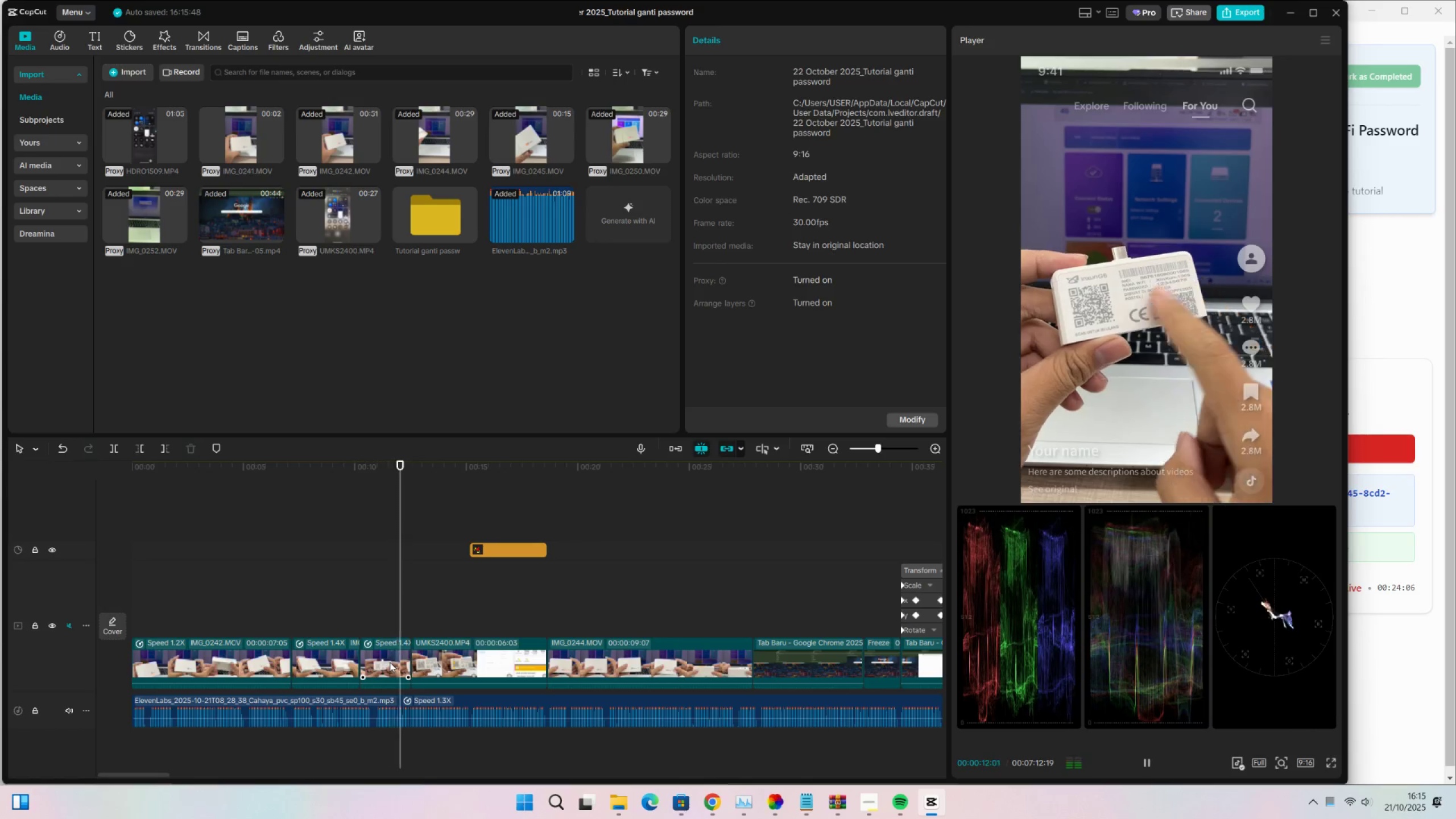 
key(Space)
 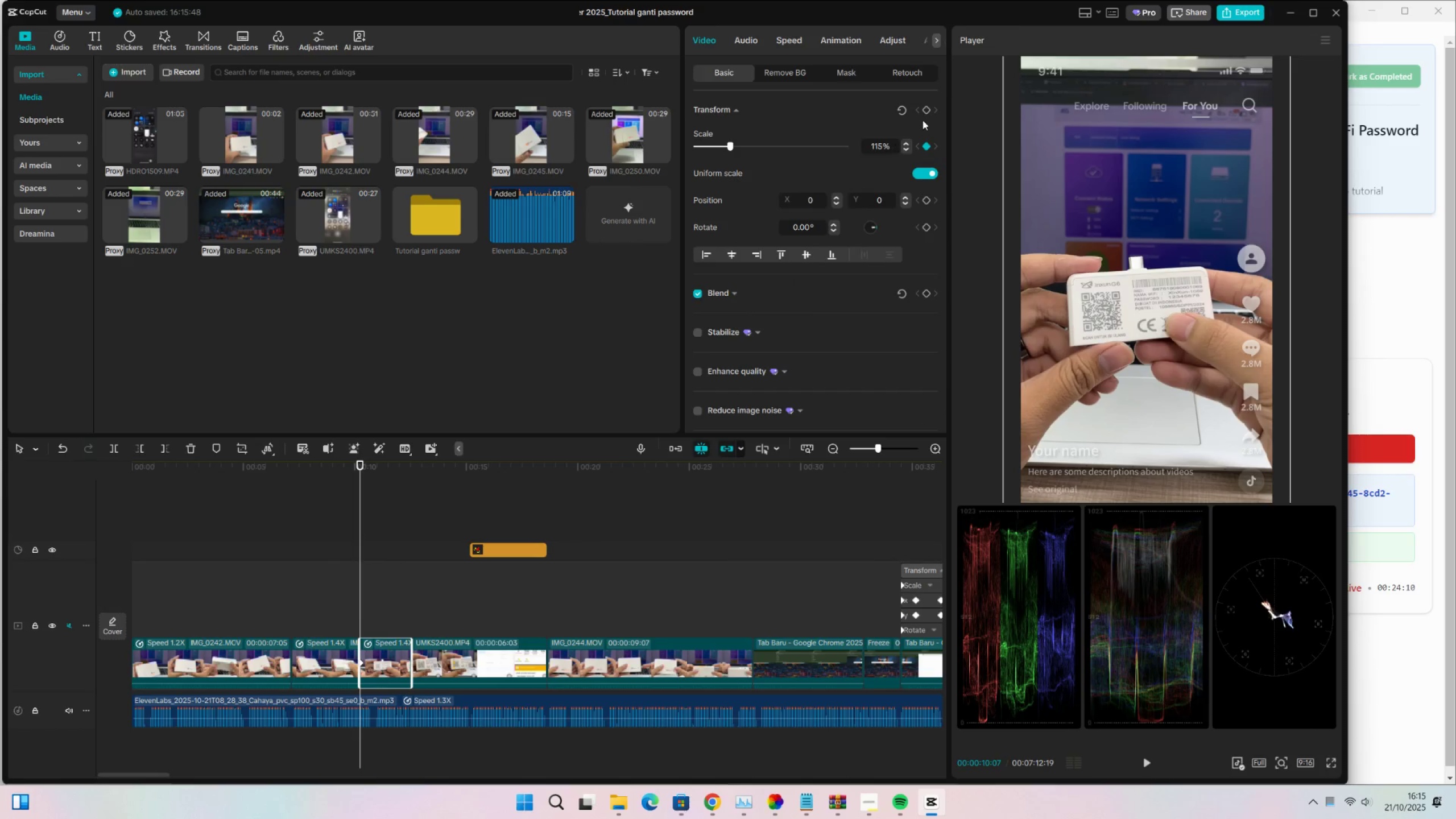 
left_click([880, 147])
 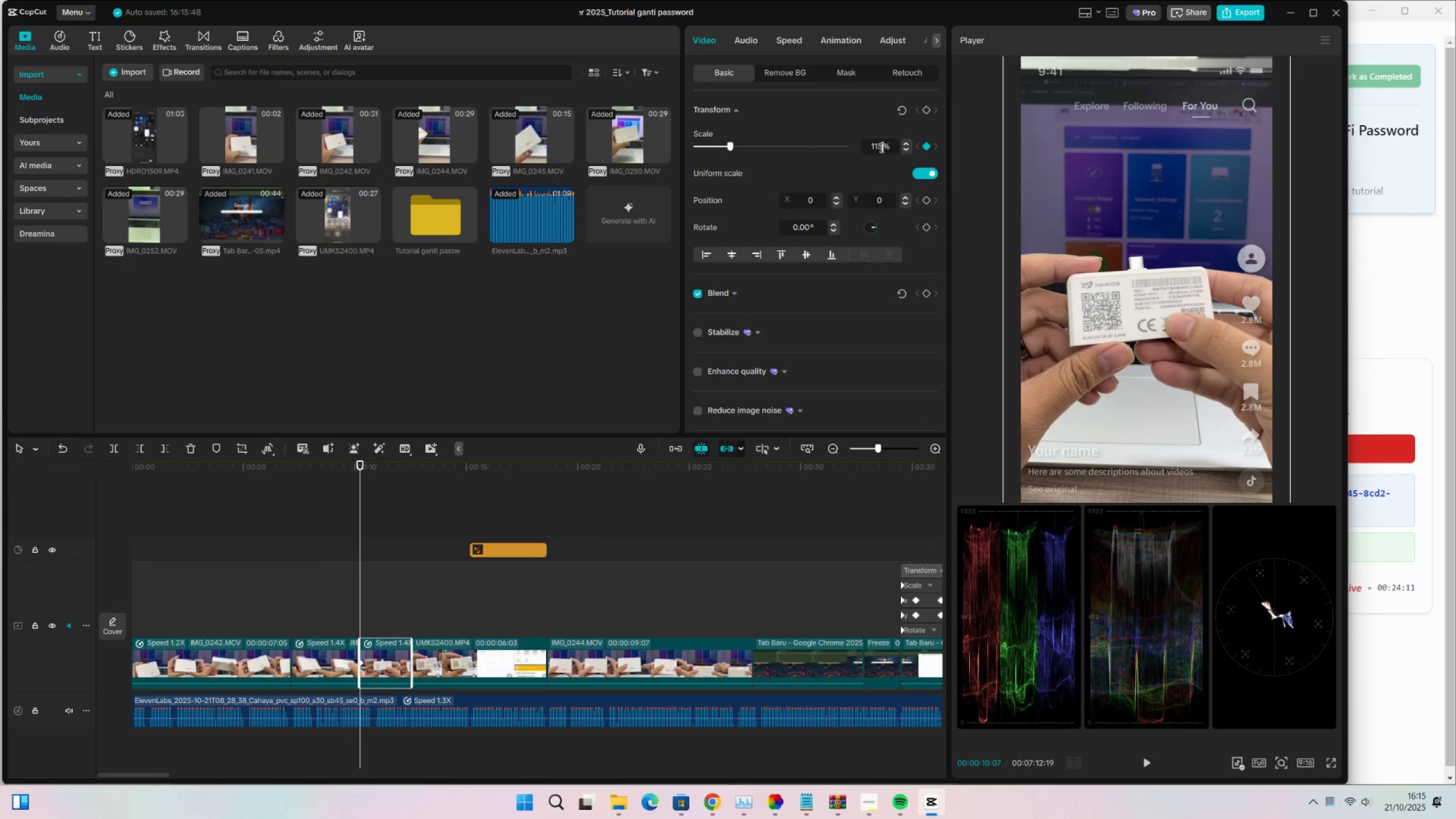 
key(Control+ControlLeft)
 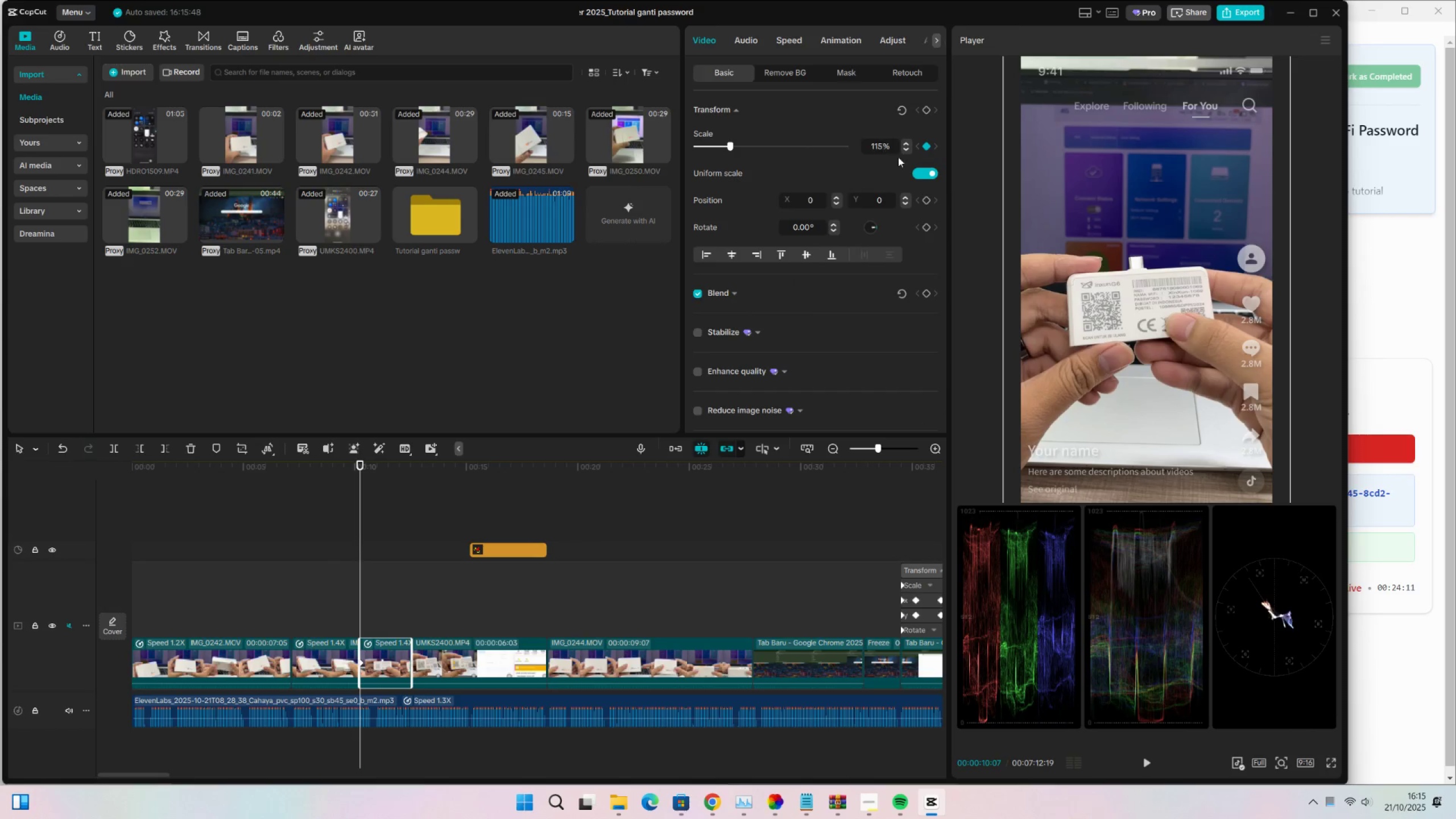 
key(Control+A)
 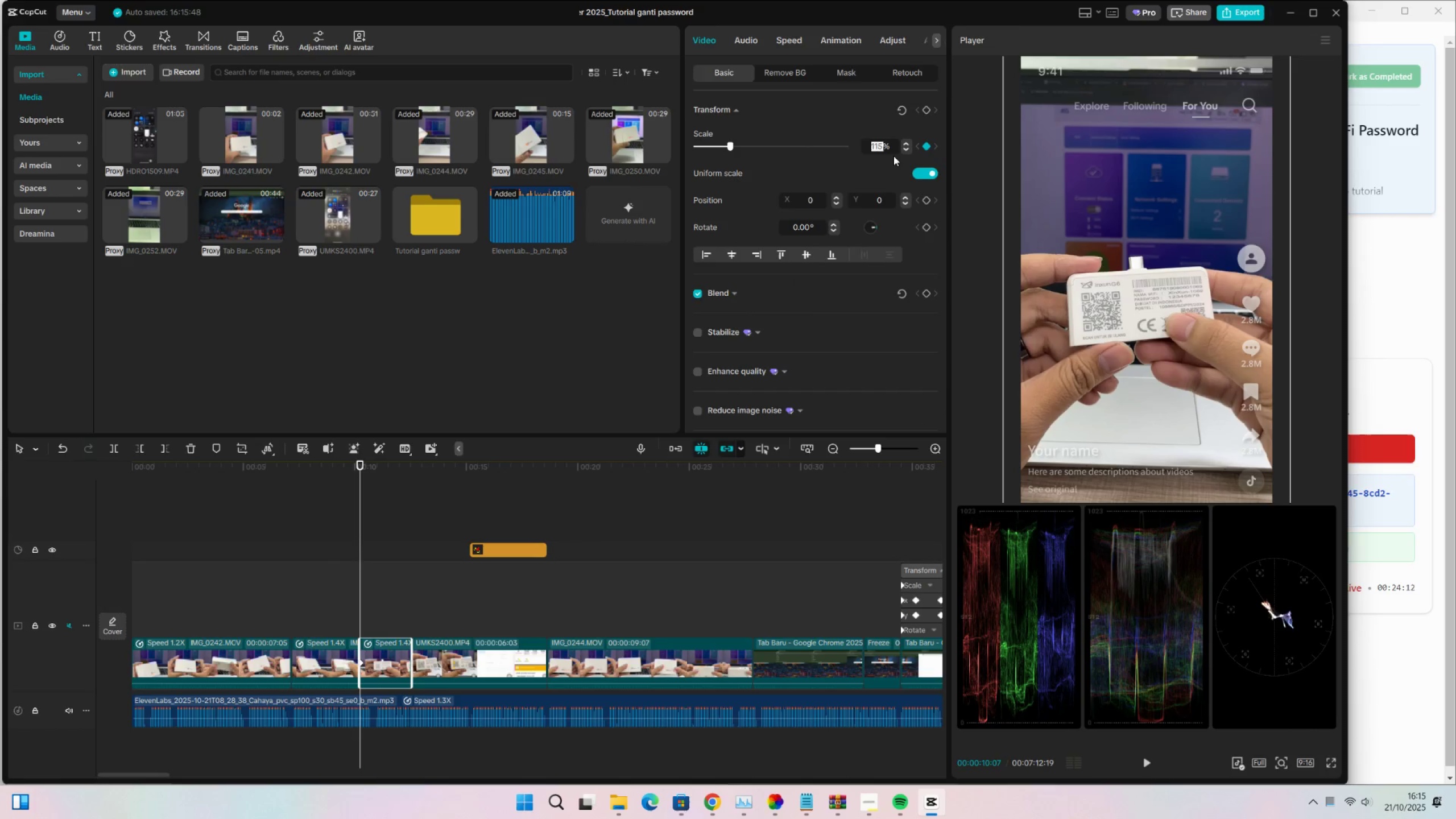 
key(Numpad1)
 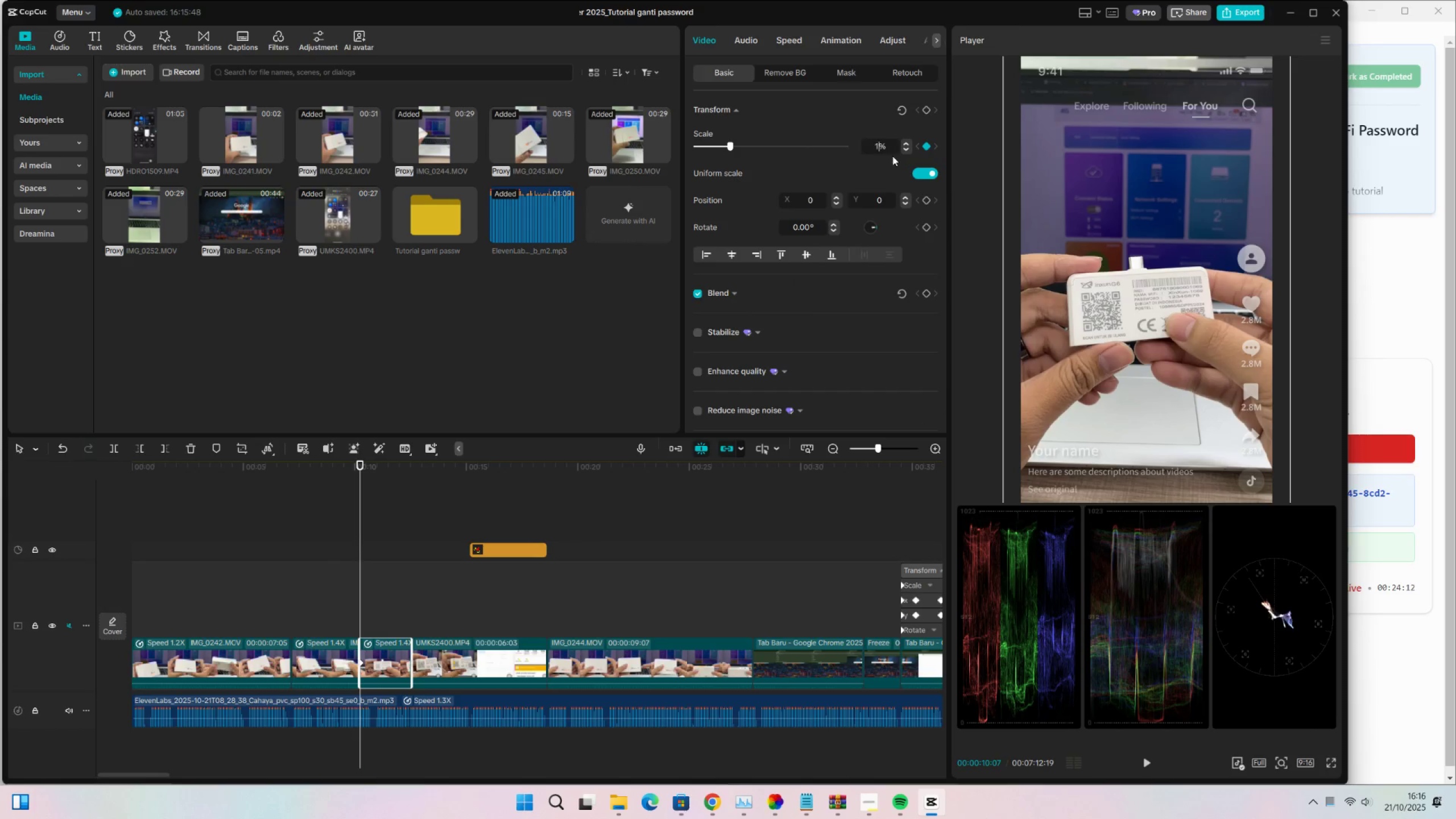 
key(Numpad0)
 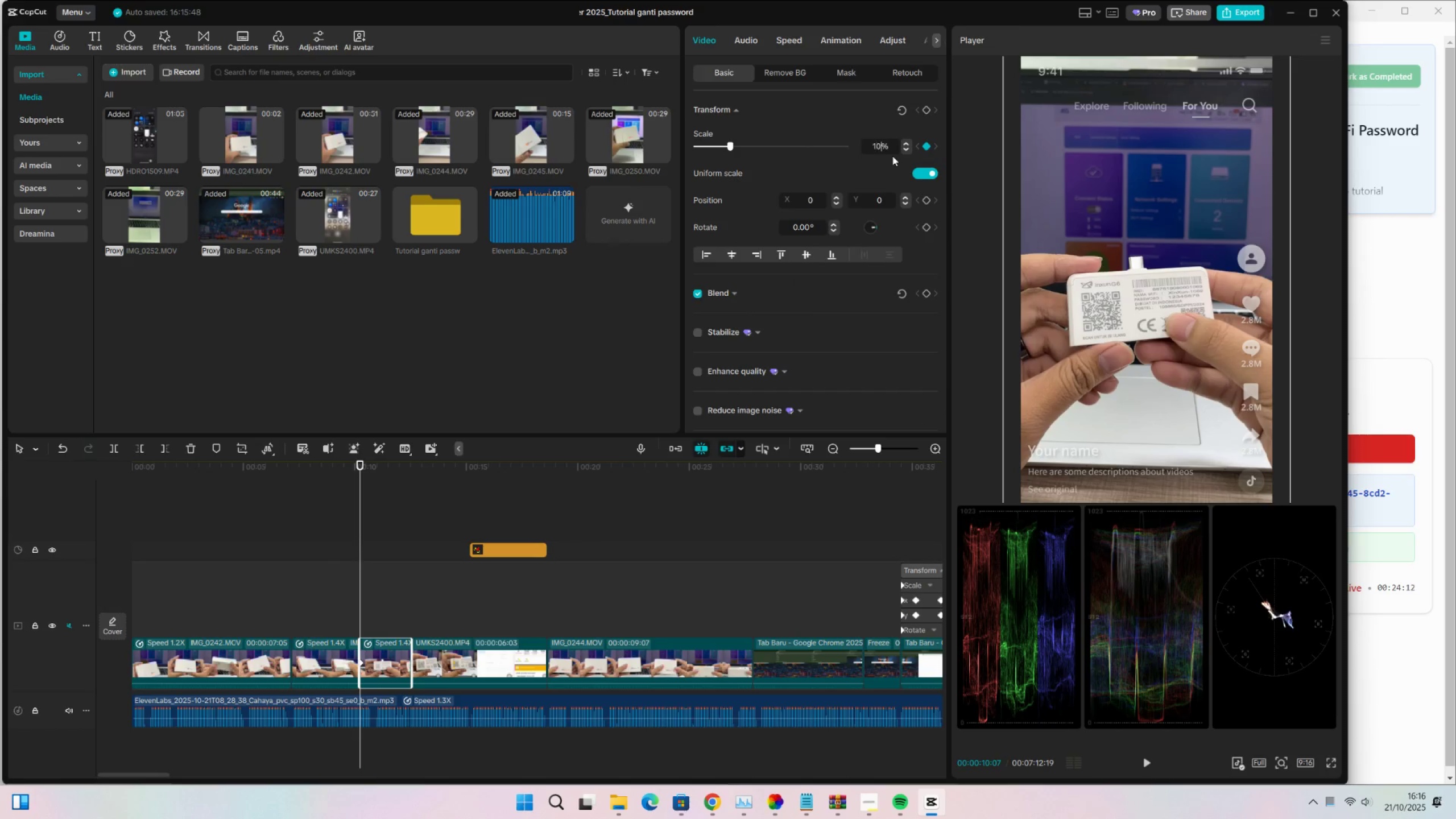 
key(Numpad0)
 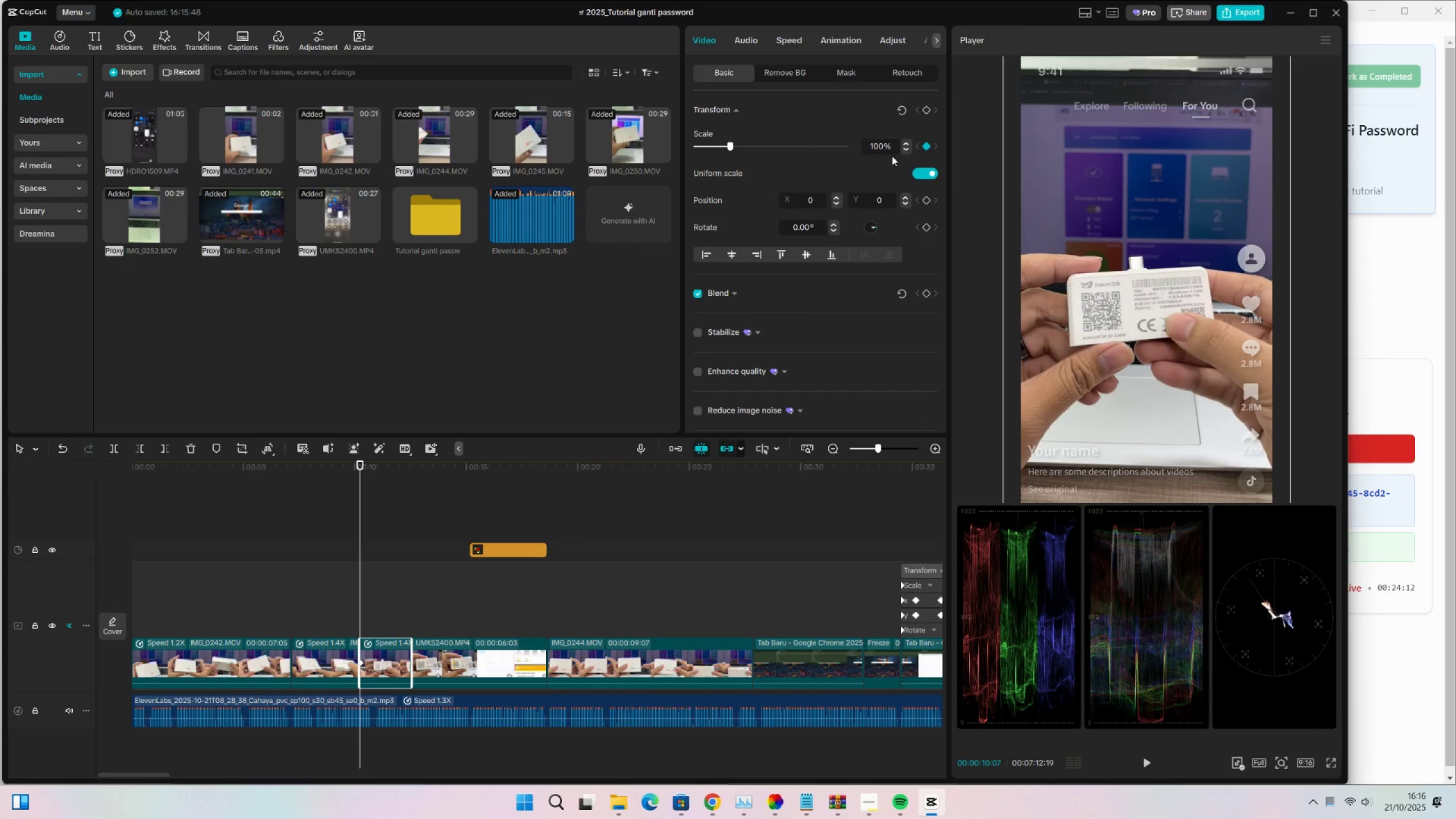 
key(Enter)
 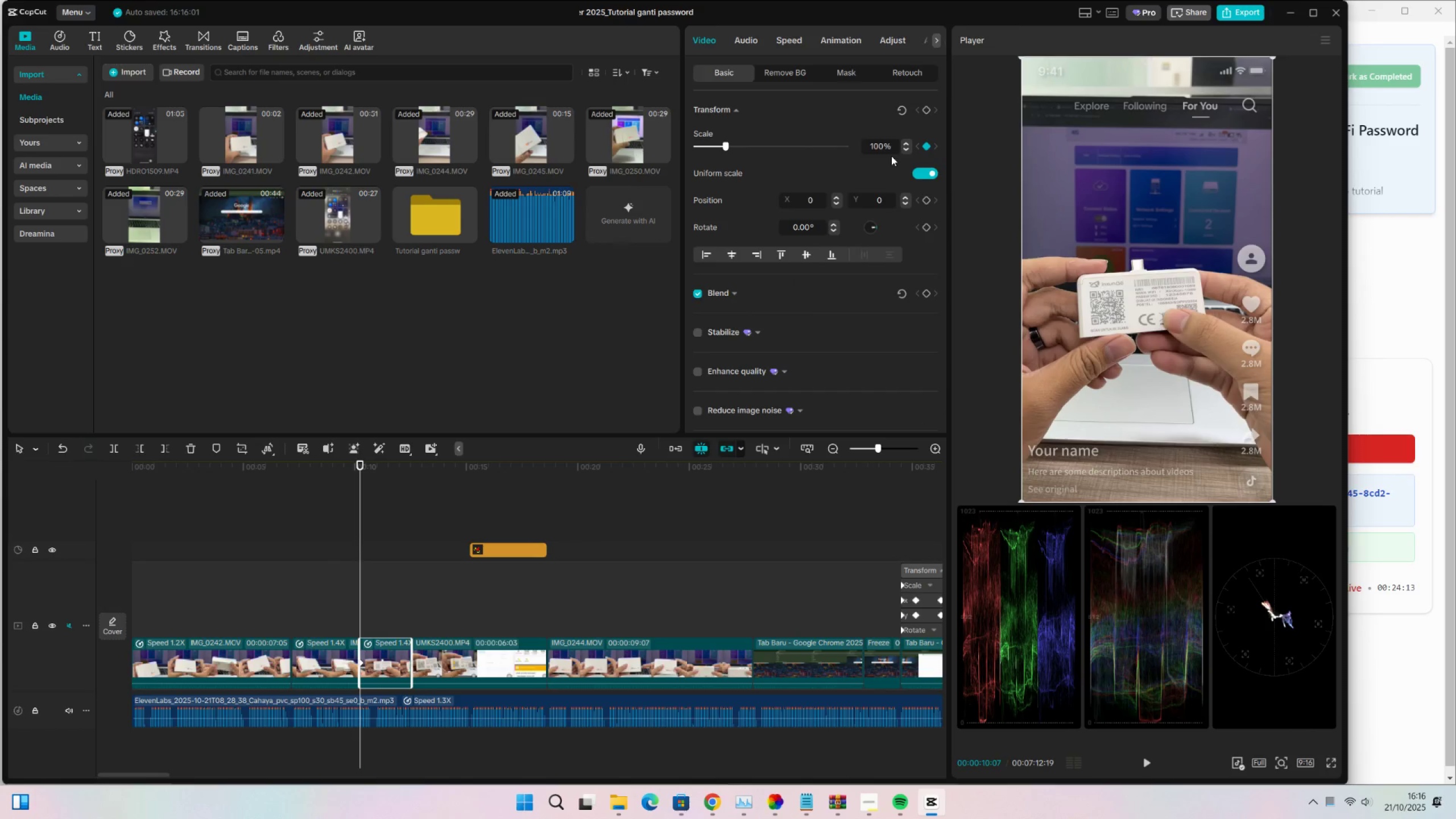 
key(Control+ControlLeft)
 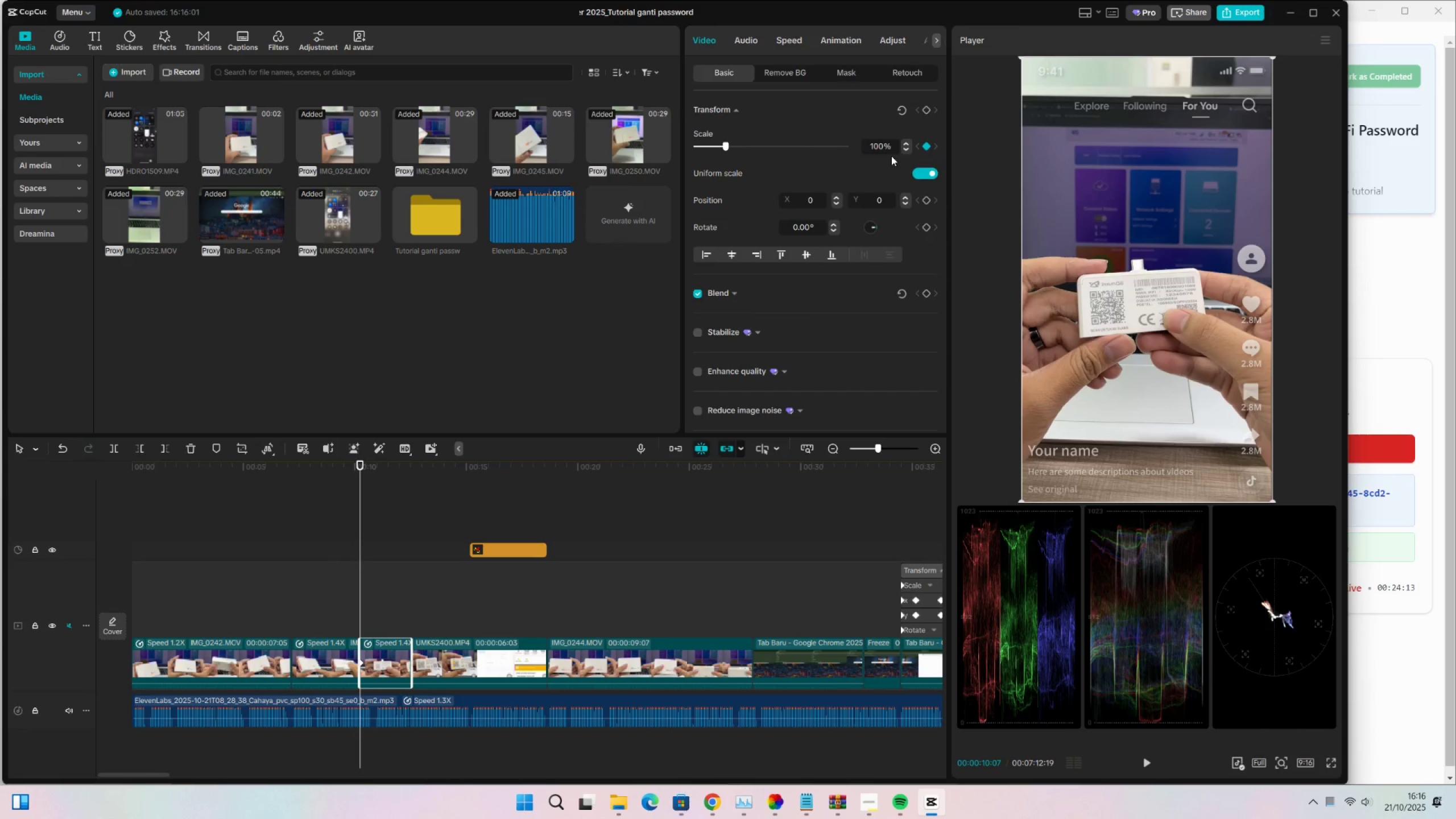 
key(Control+S)
 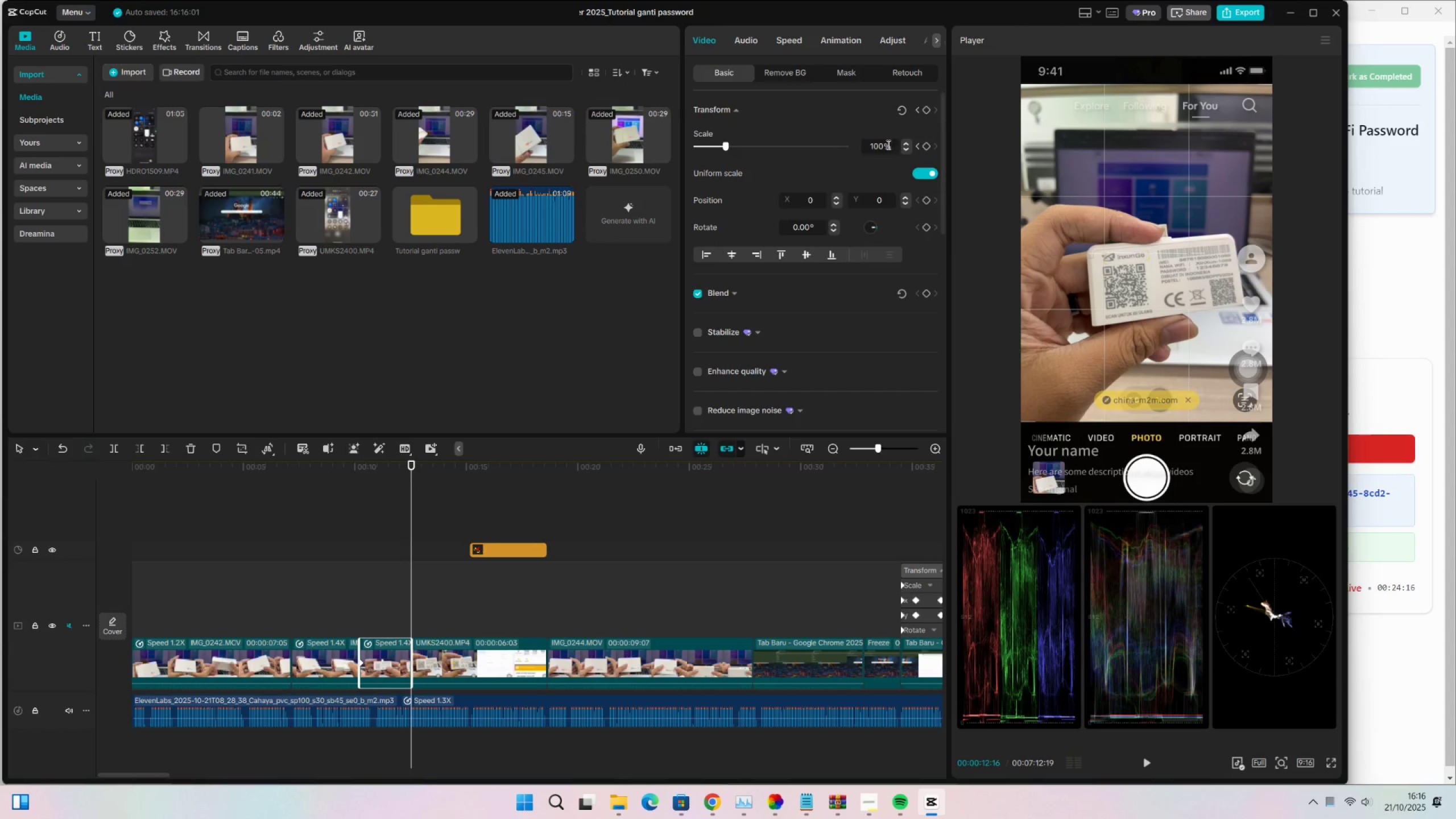 
key(Numpad1)
 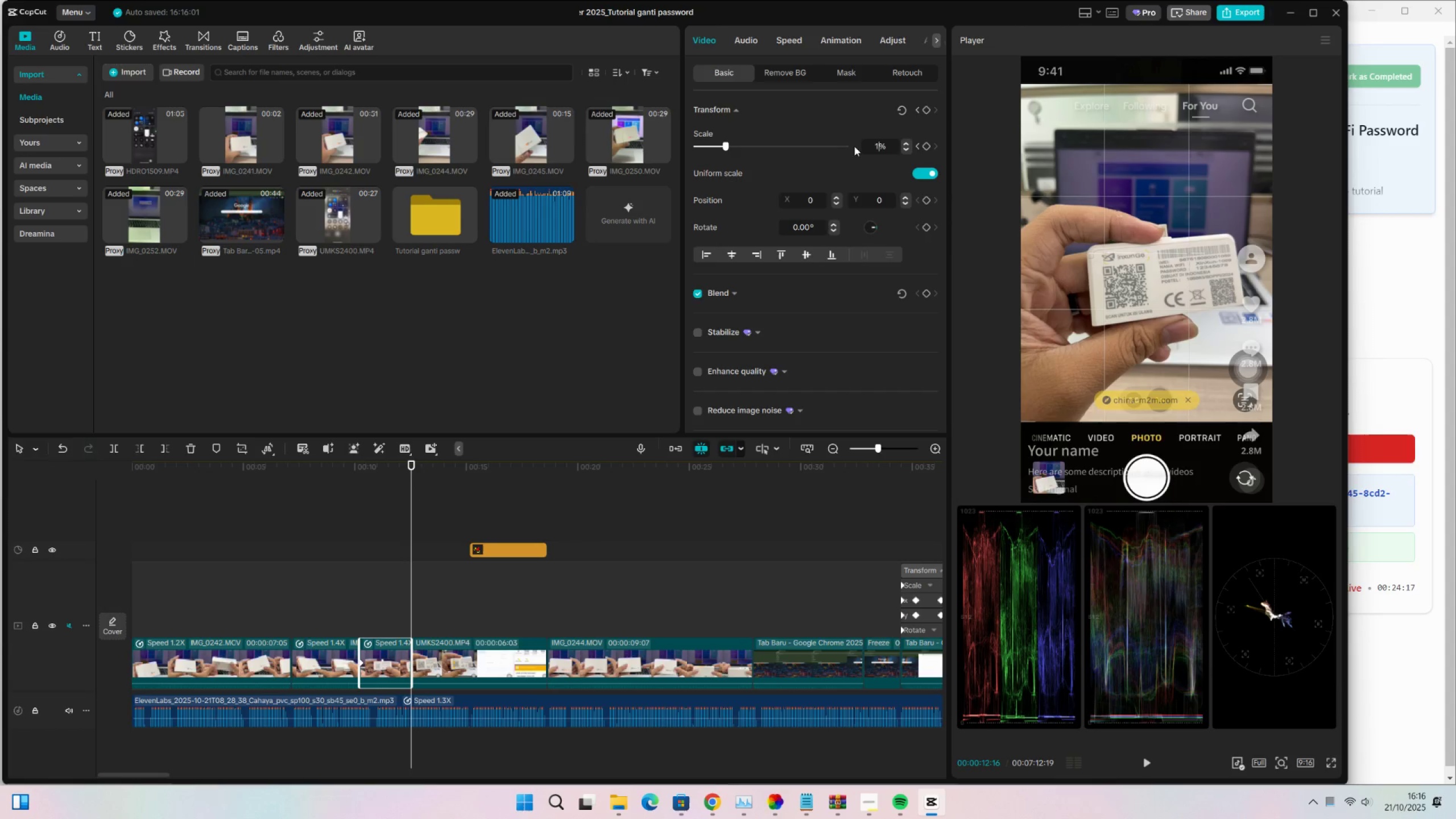 
key(Numpad1)
 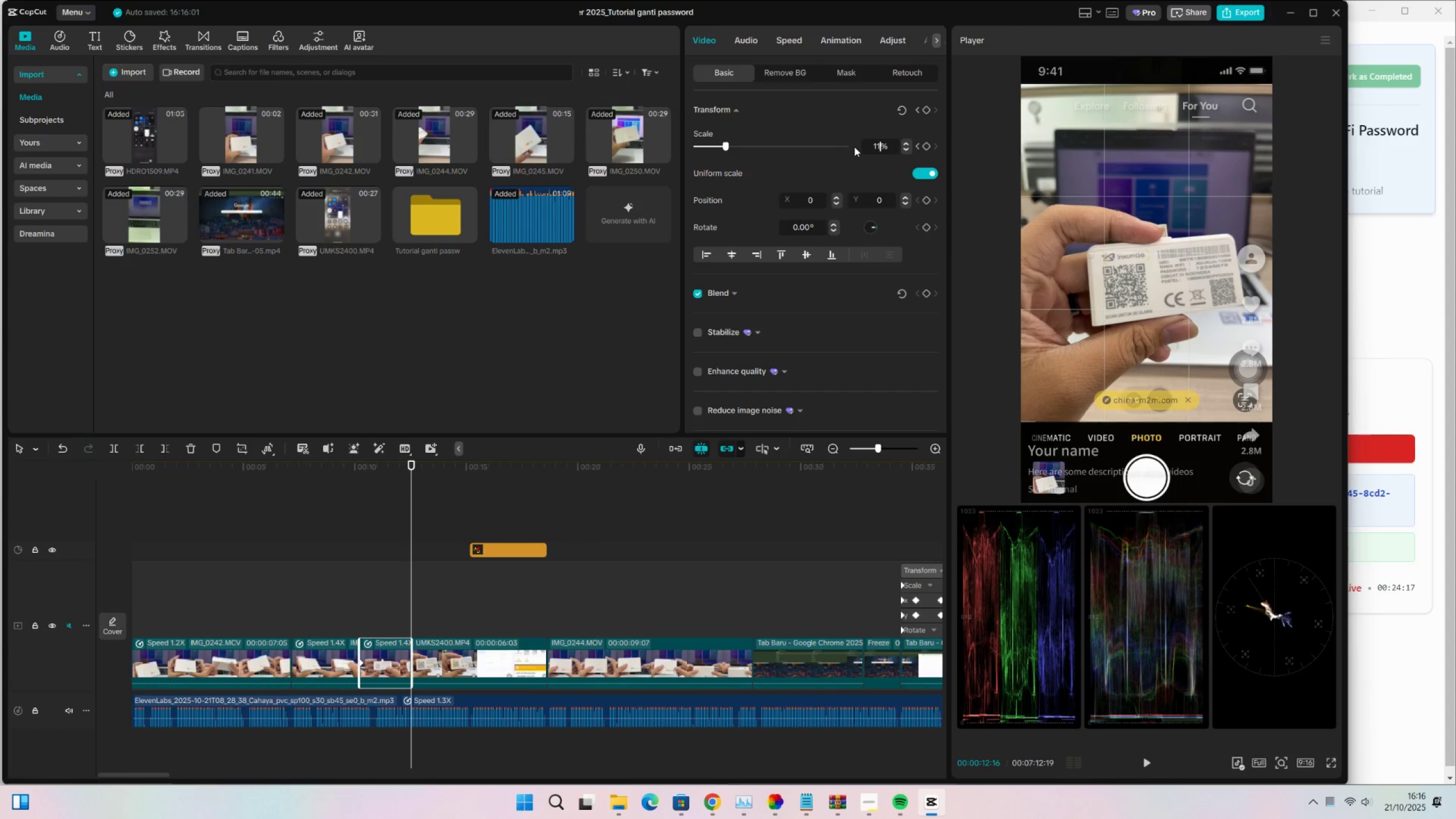 
key(Numpad5)
 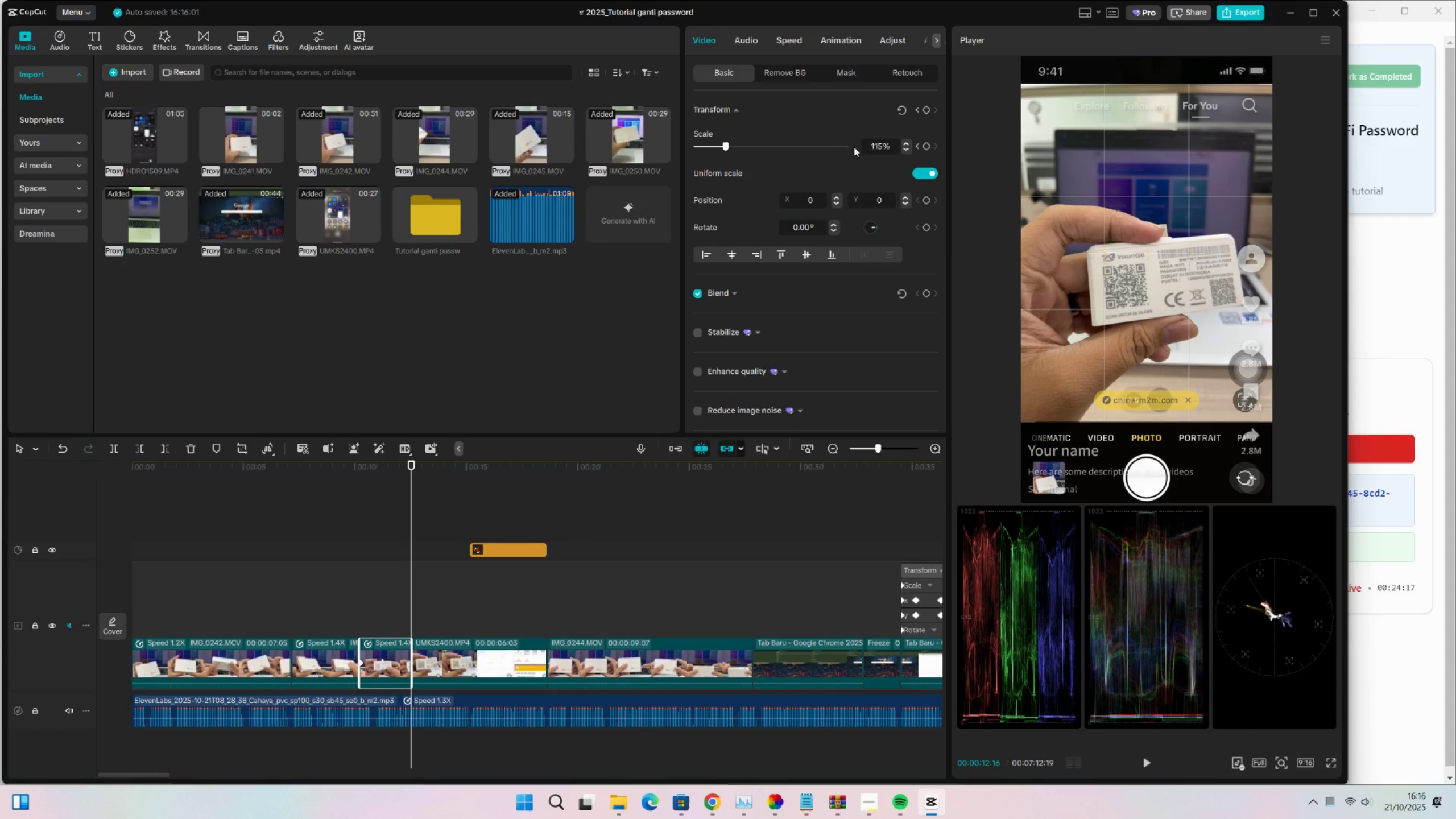 
key(Enter)
 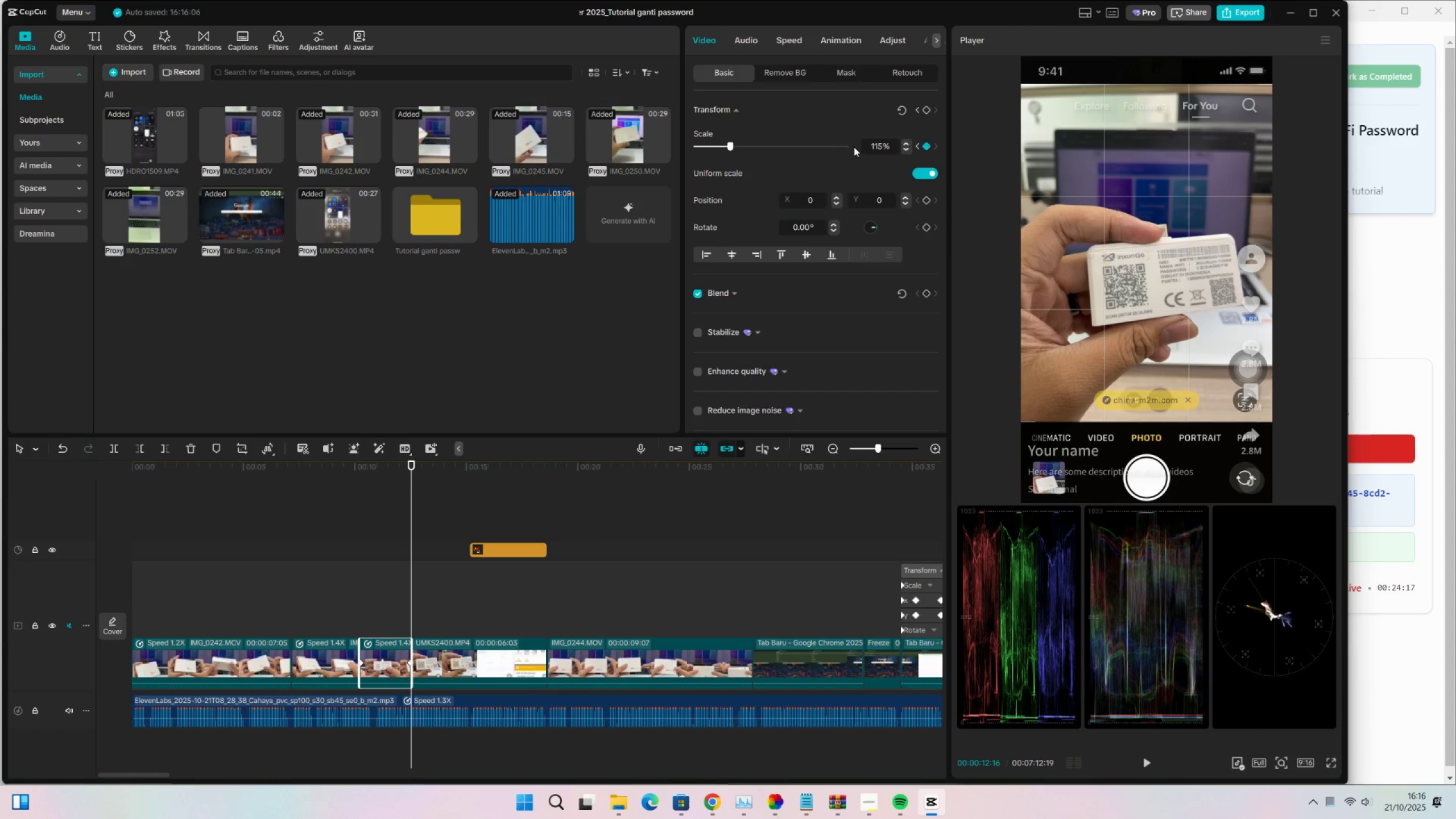 
key(Control+ControlLeft)
 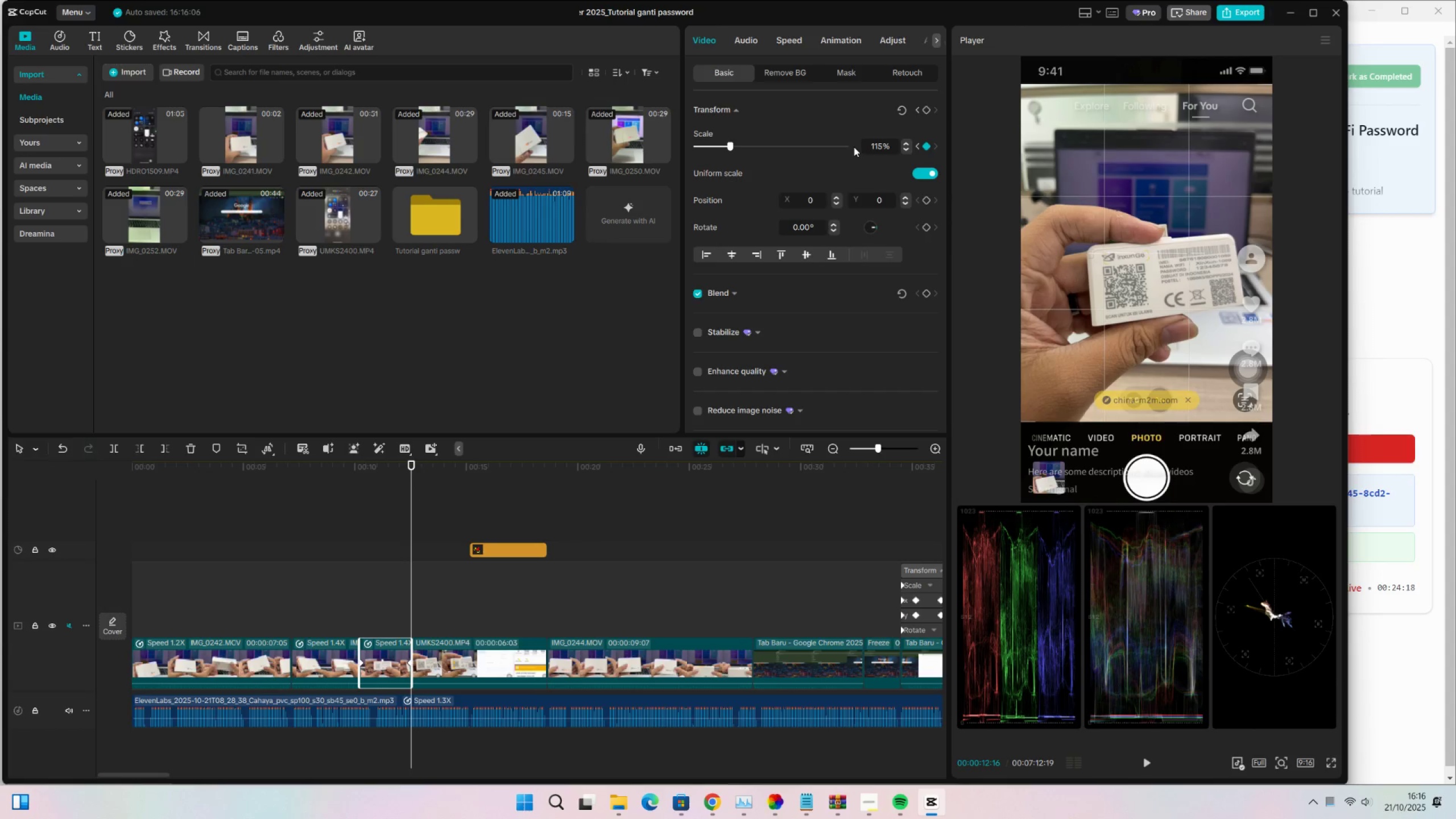 
key(Control+S)
 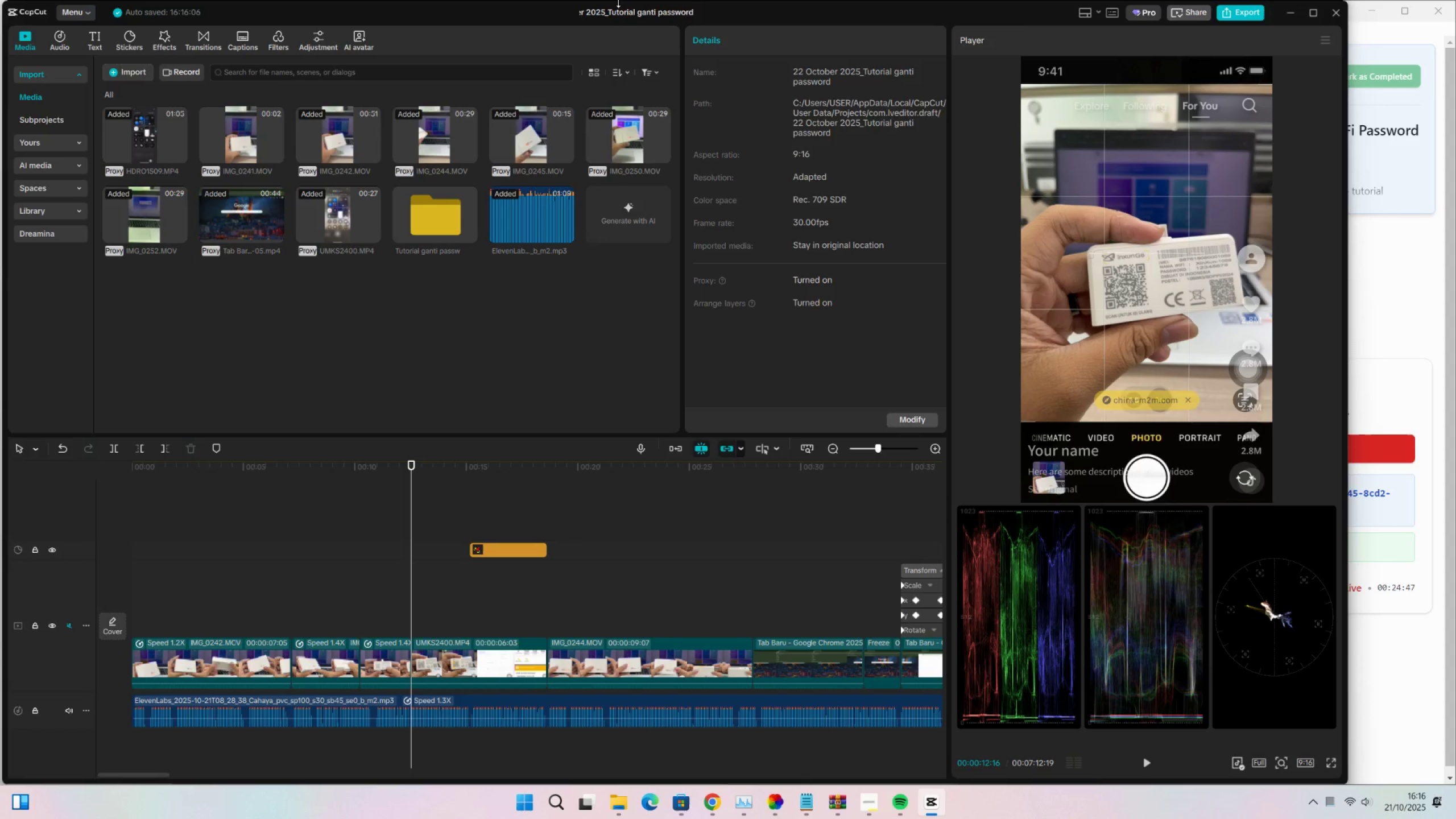 
wait(33.91)
 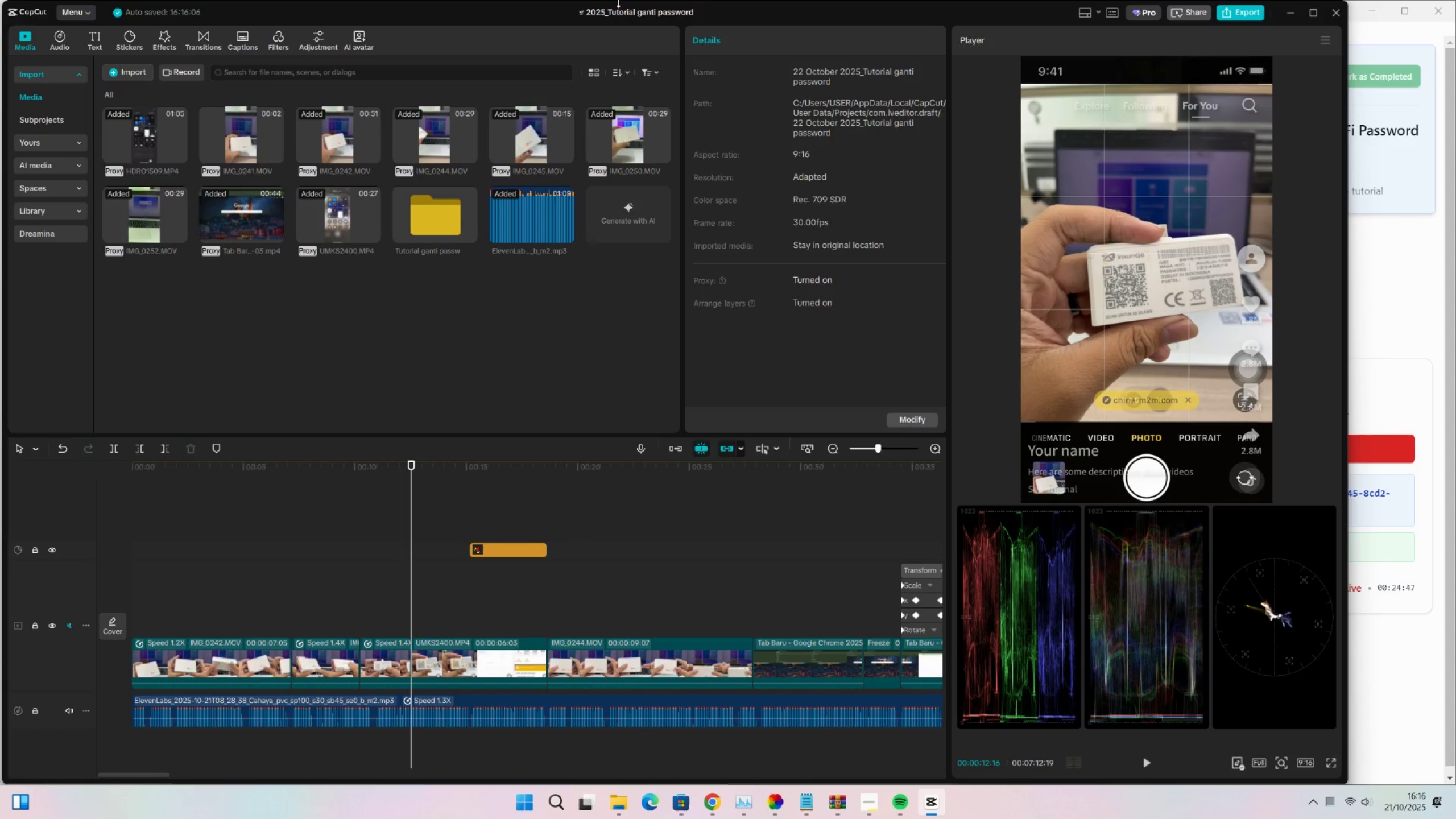 
key(Space)
 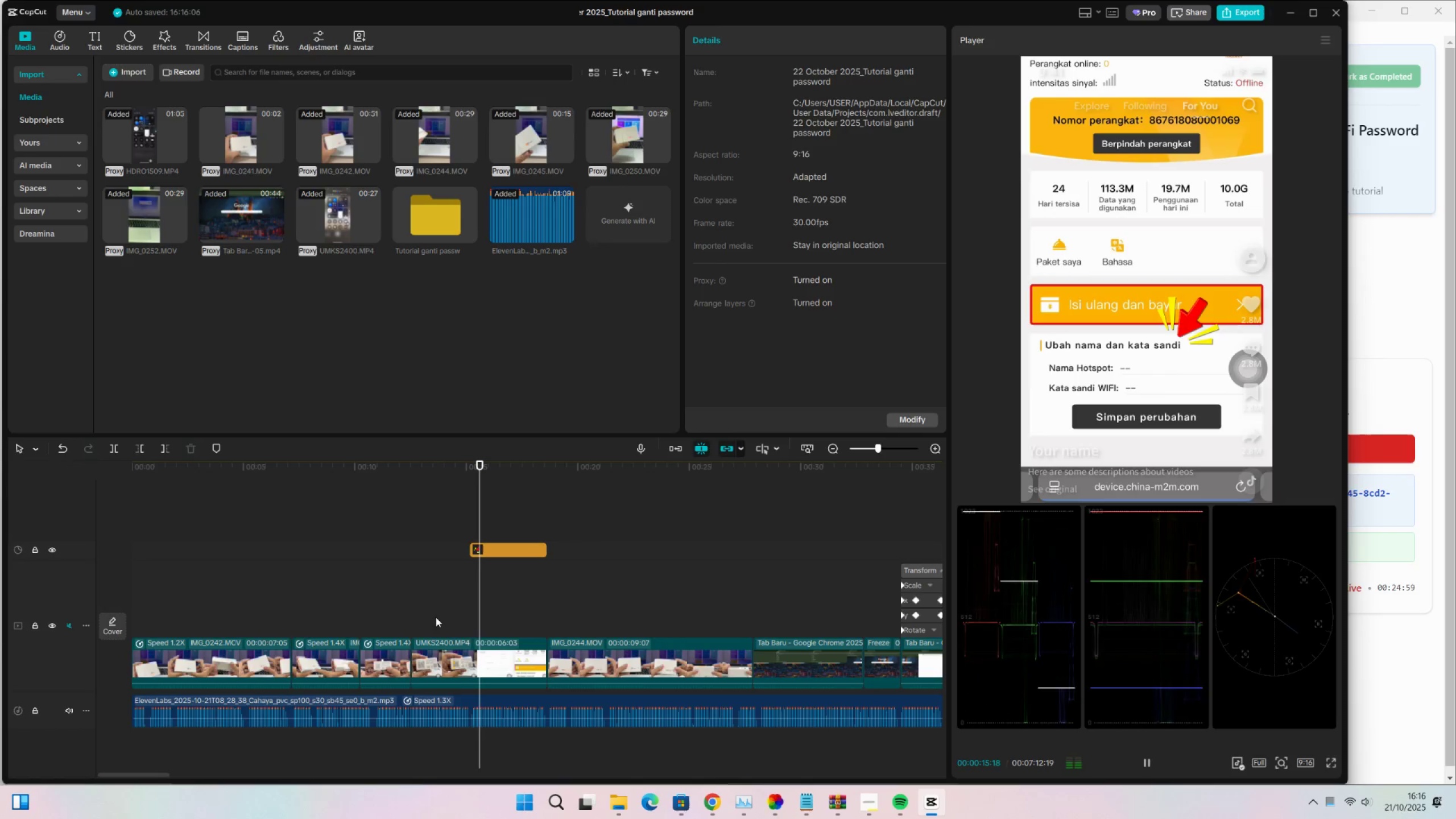 
wait(12.2)
 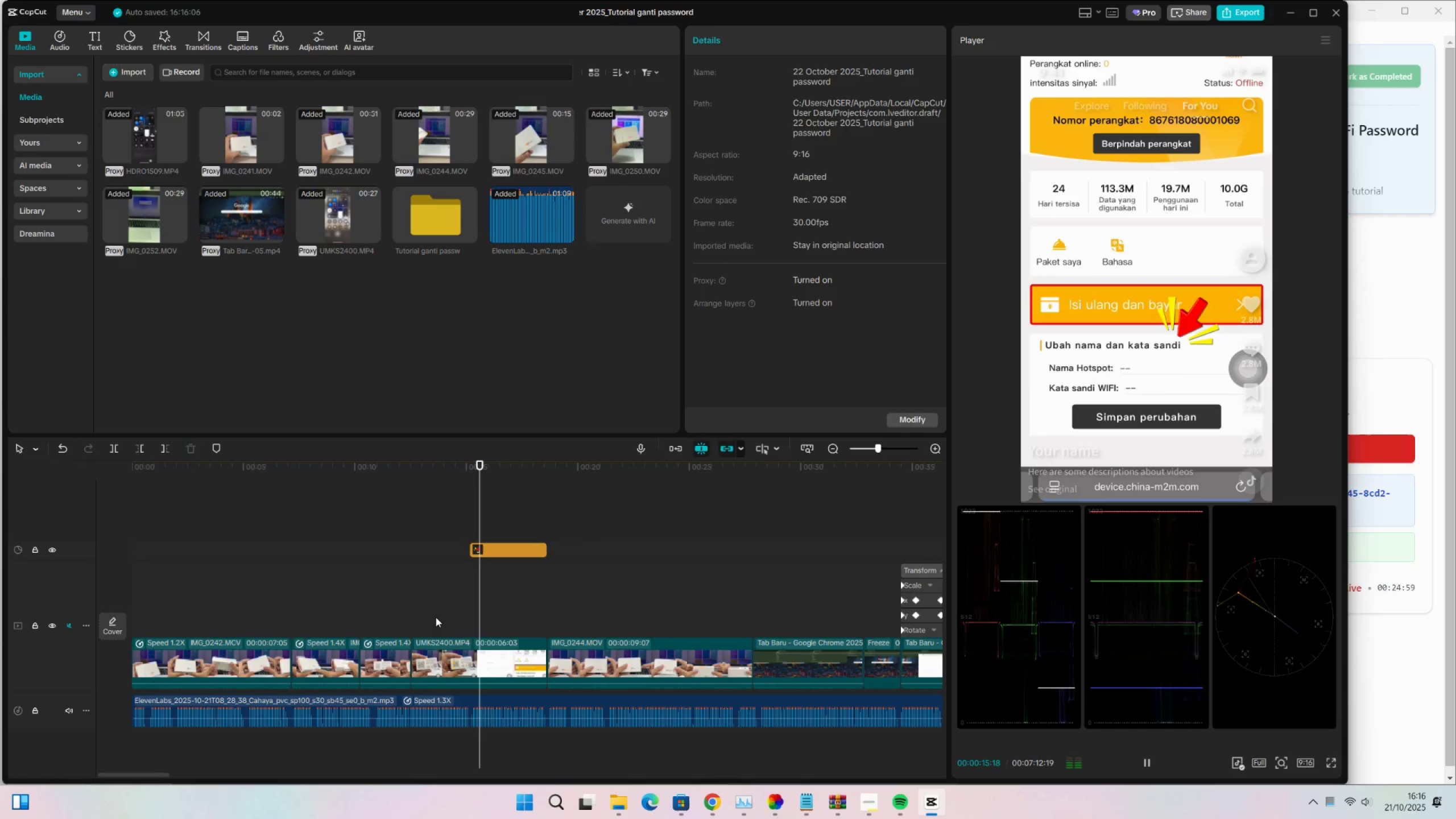 
double_click([905, 143])
 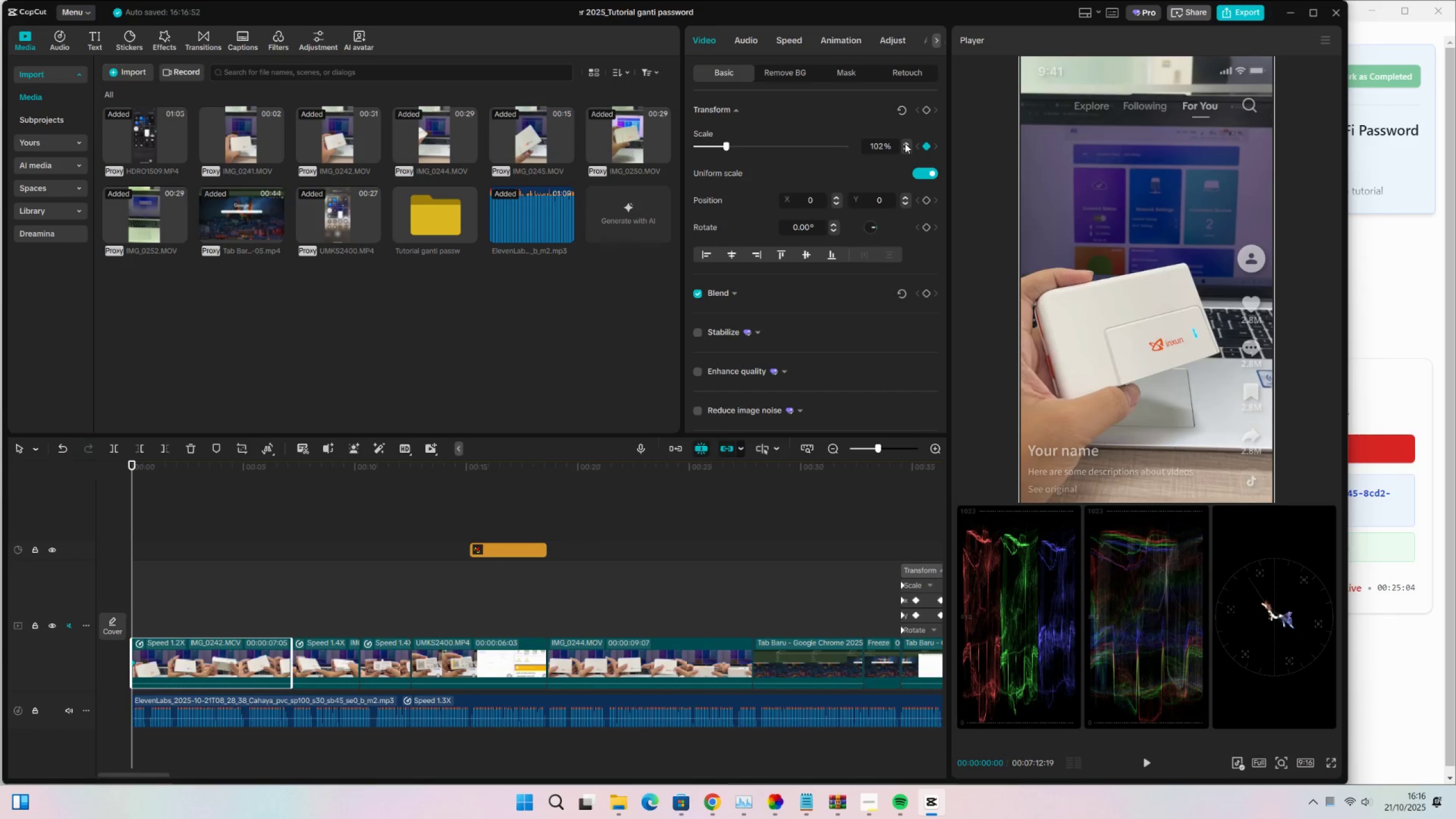 
triple_click([905, 143])
 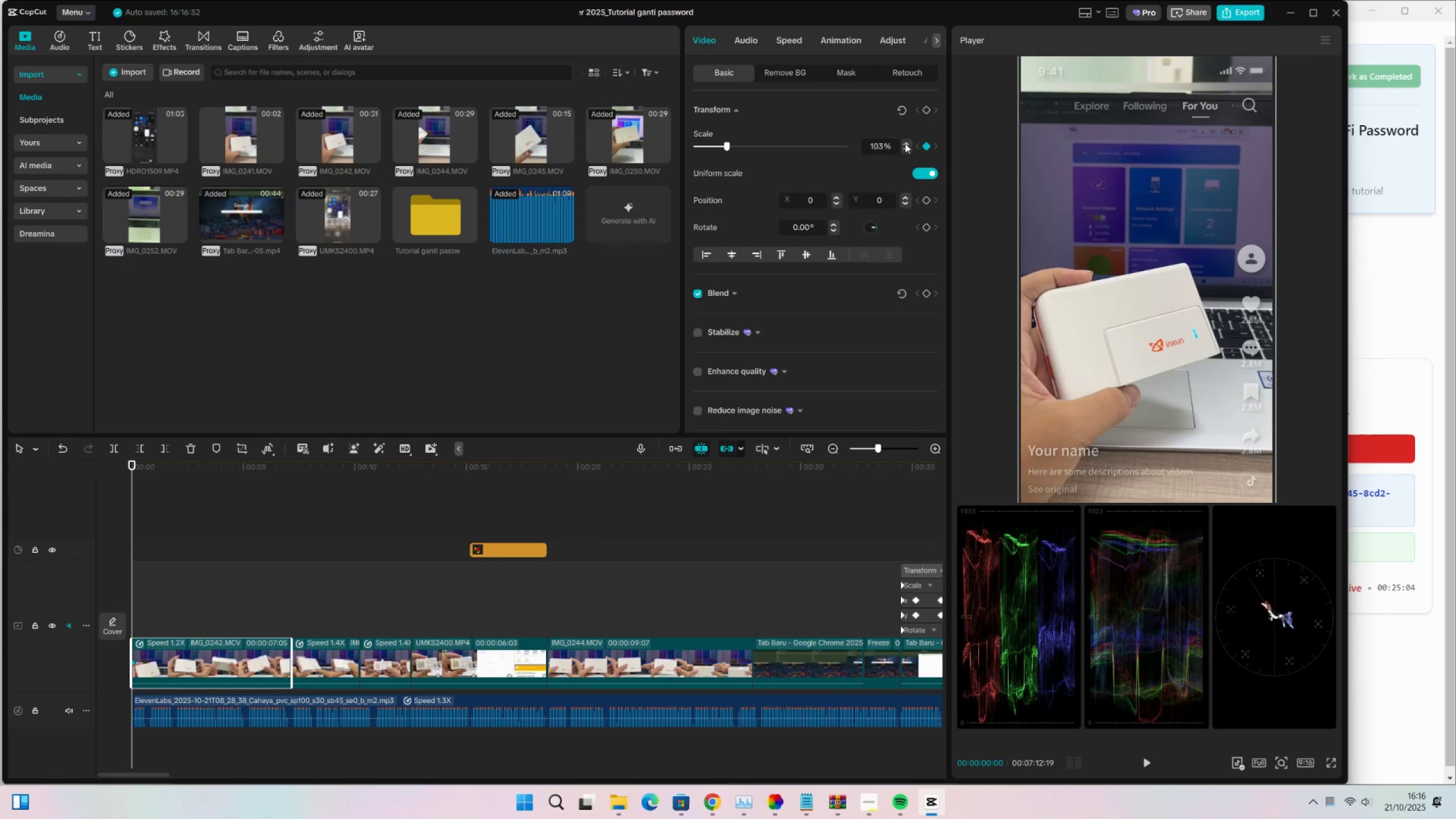 
triple_click([905, 143])
 